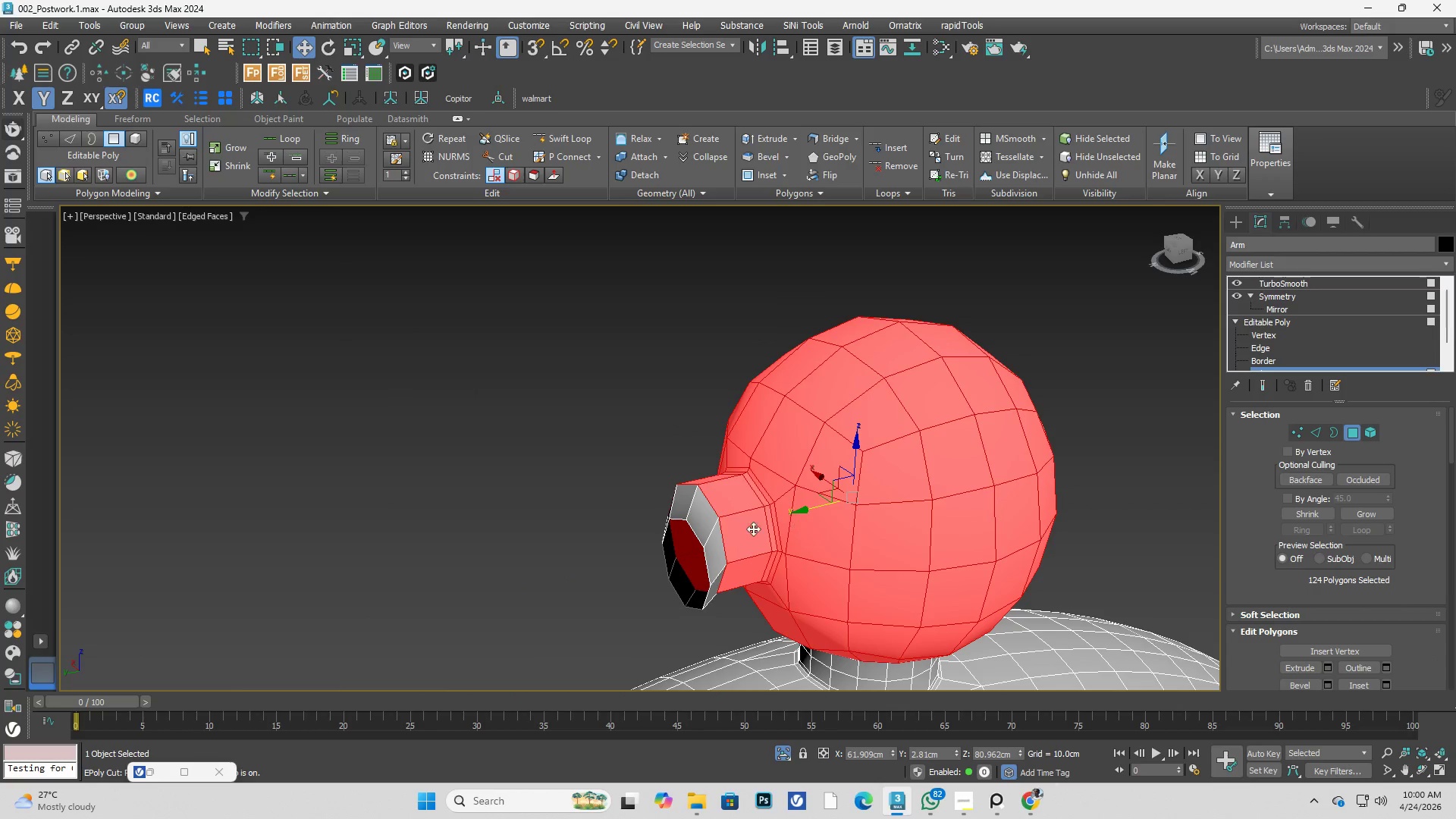 
left_click([737, 529])
 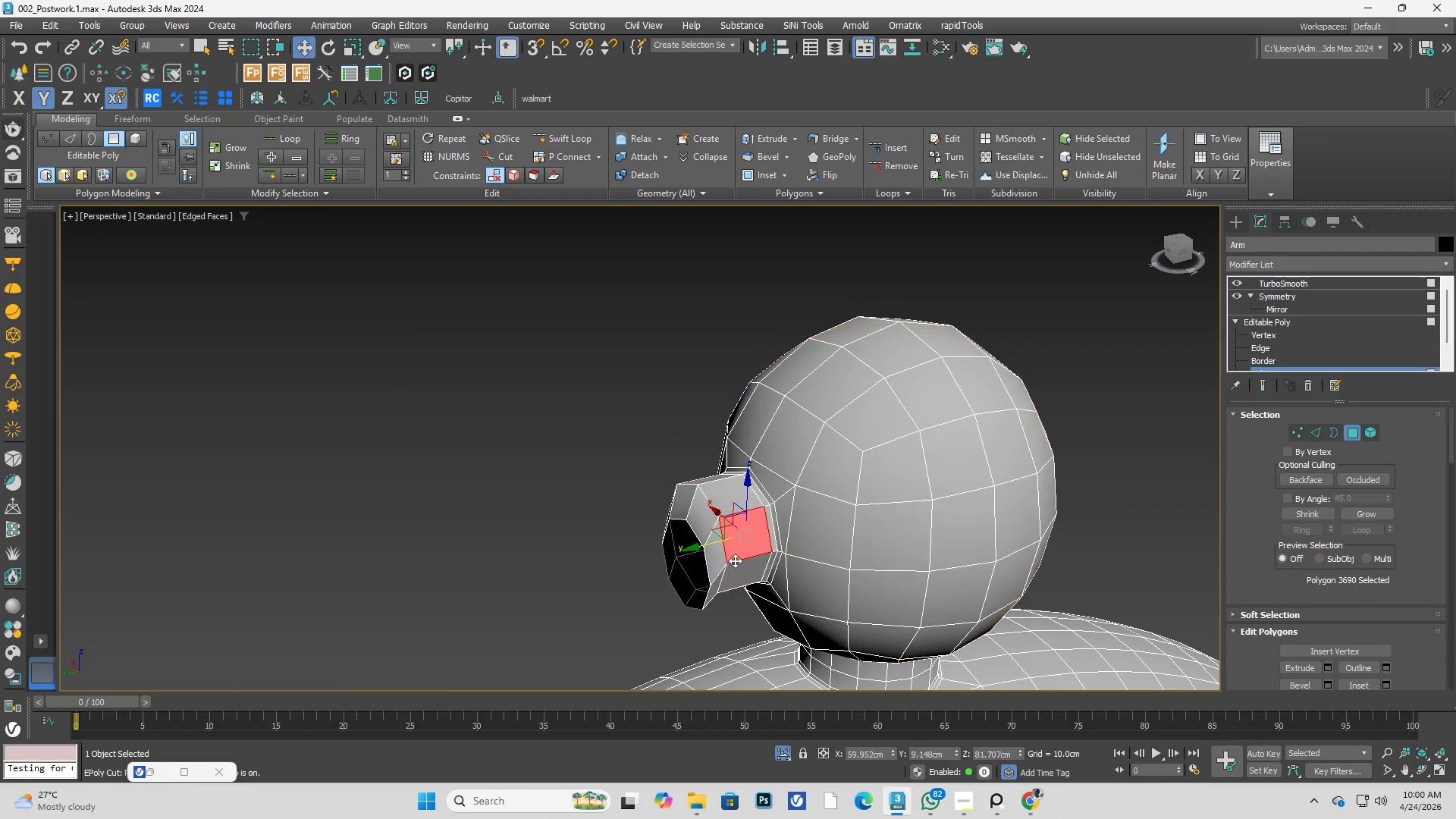 
hold_key(key=AltLeft, duration=0.31)
 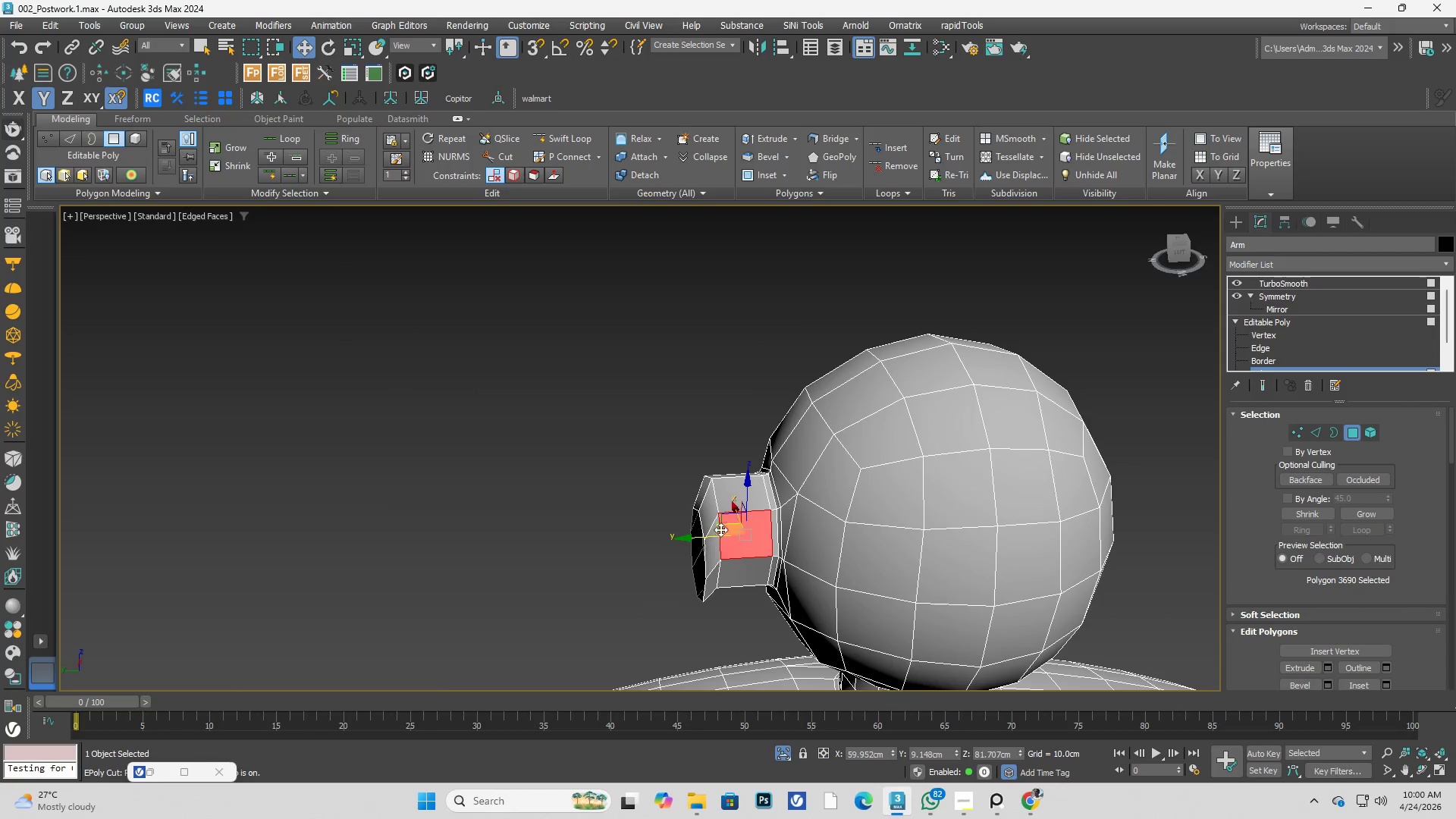 
left_click([707, 565])
 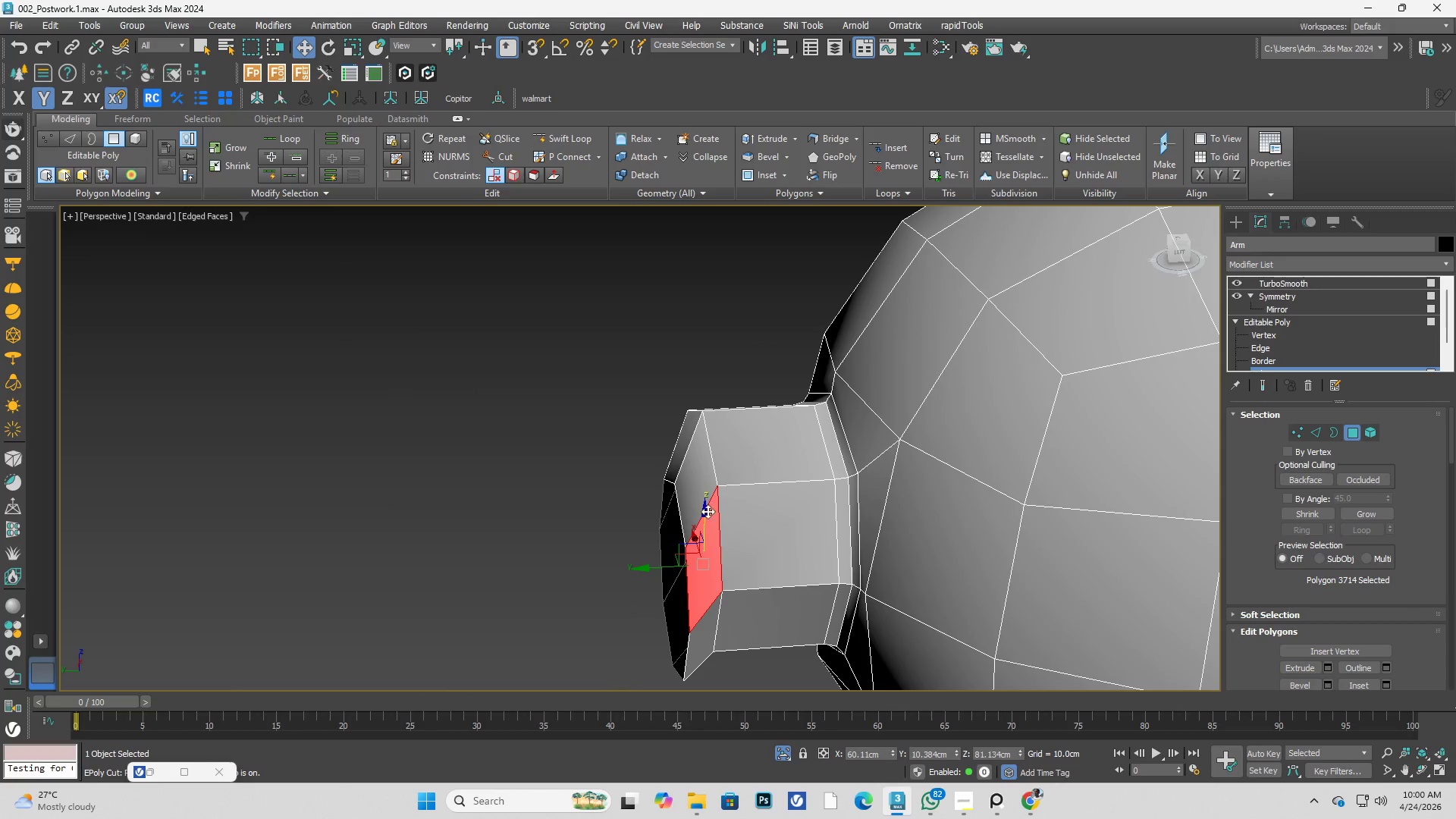 
hold_key(key=ControlLeft, duration=0.5)
 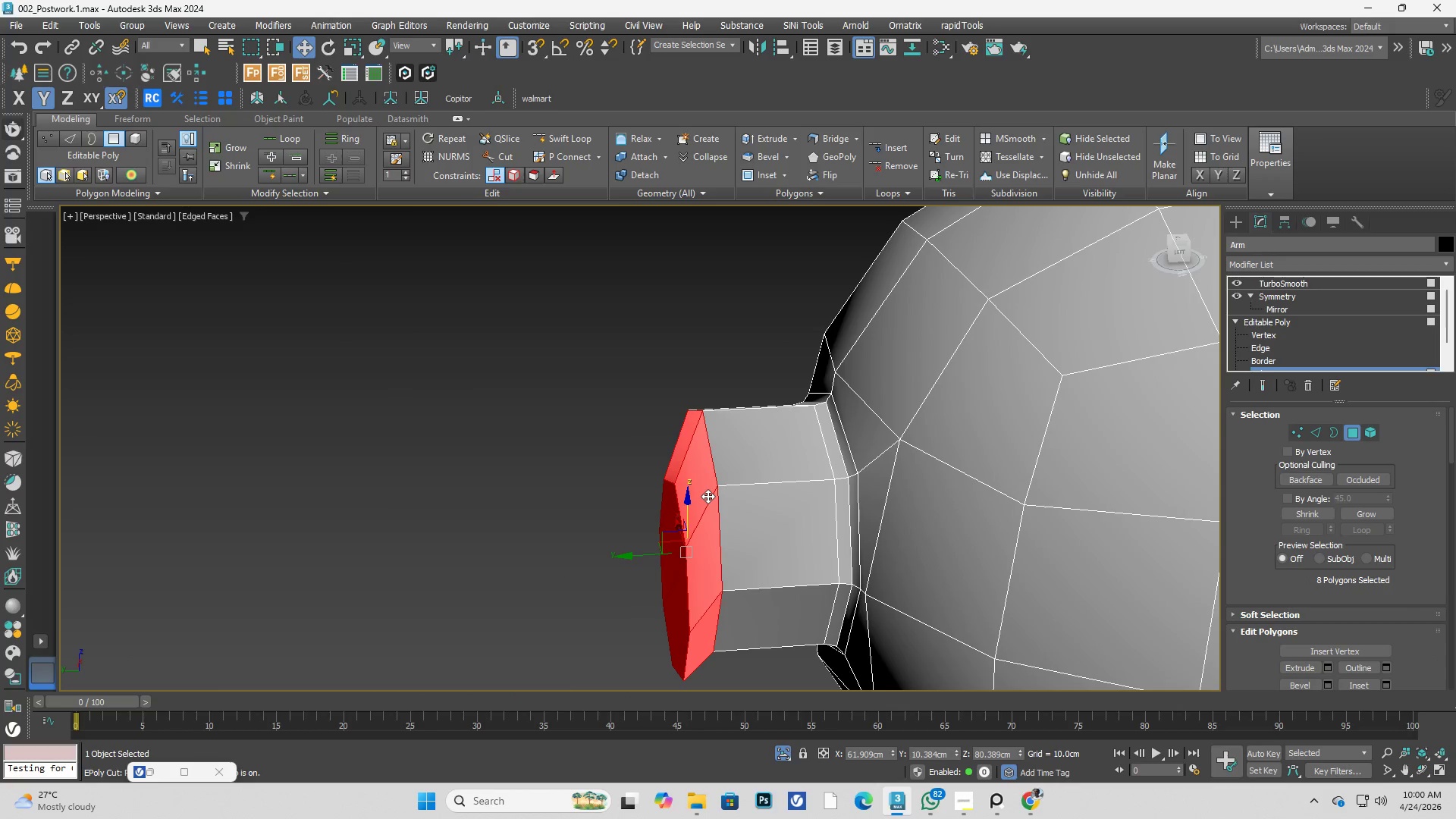 
scroll: coordinate [718, 542], scroll_direction: up, amount: 2.0
 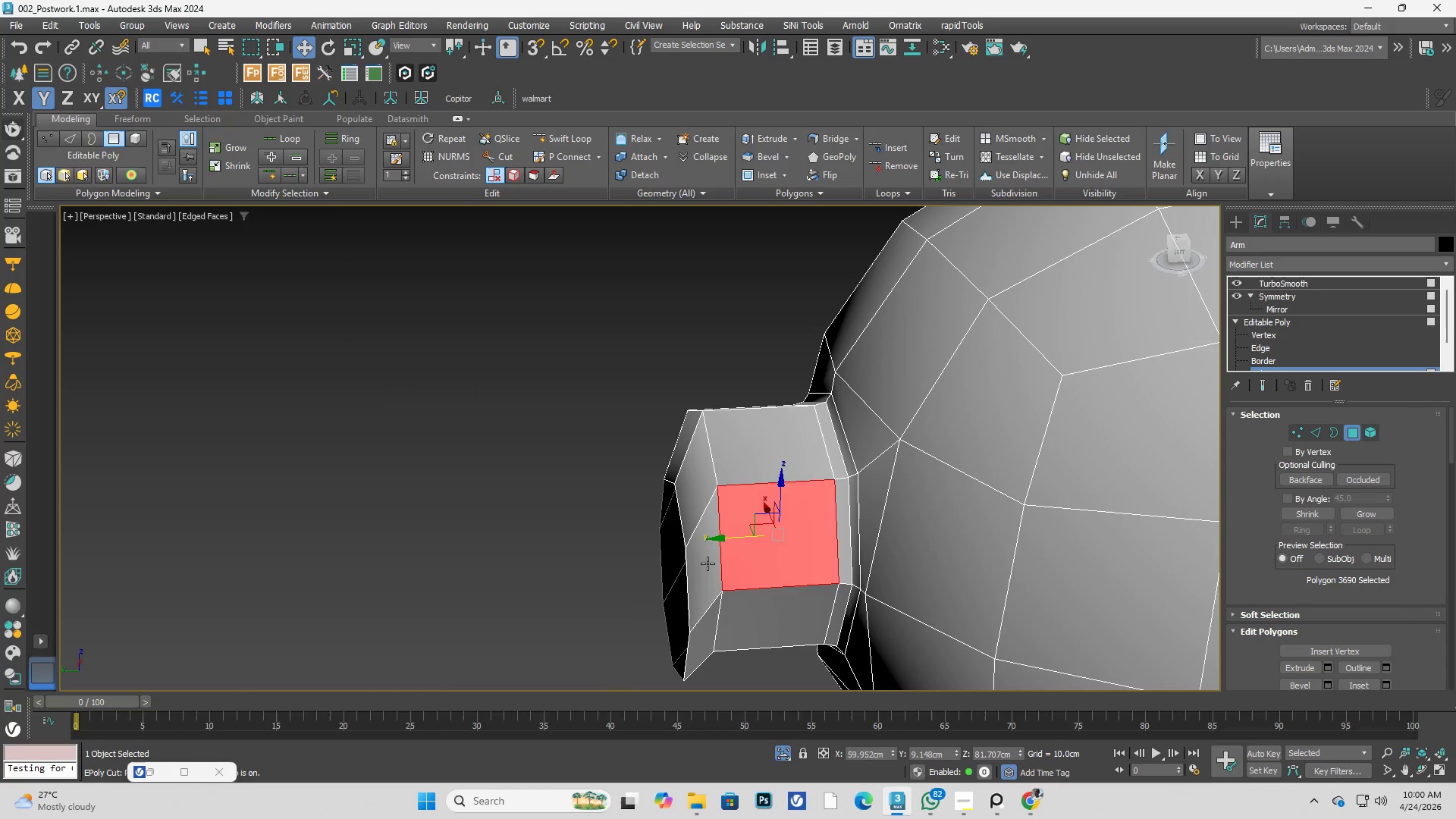 
double_click([708, 496])
 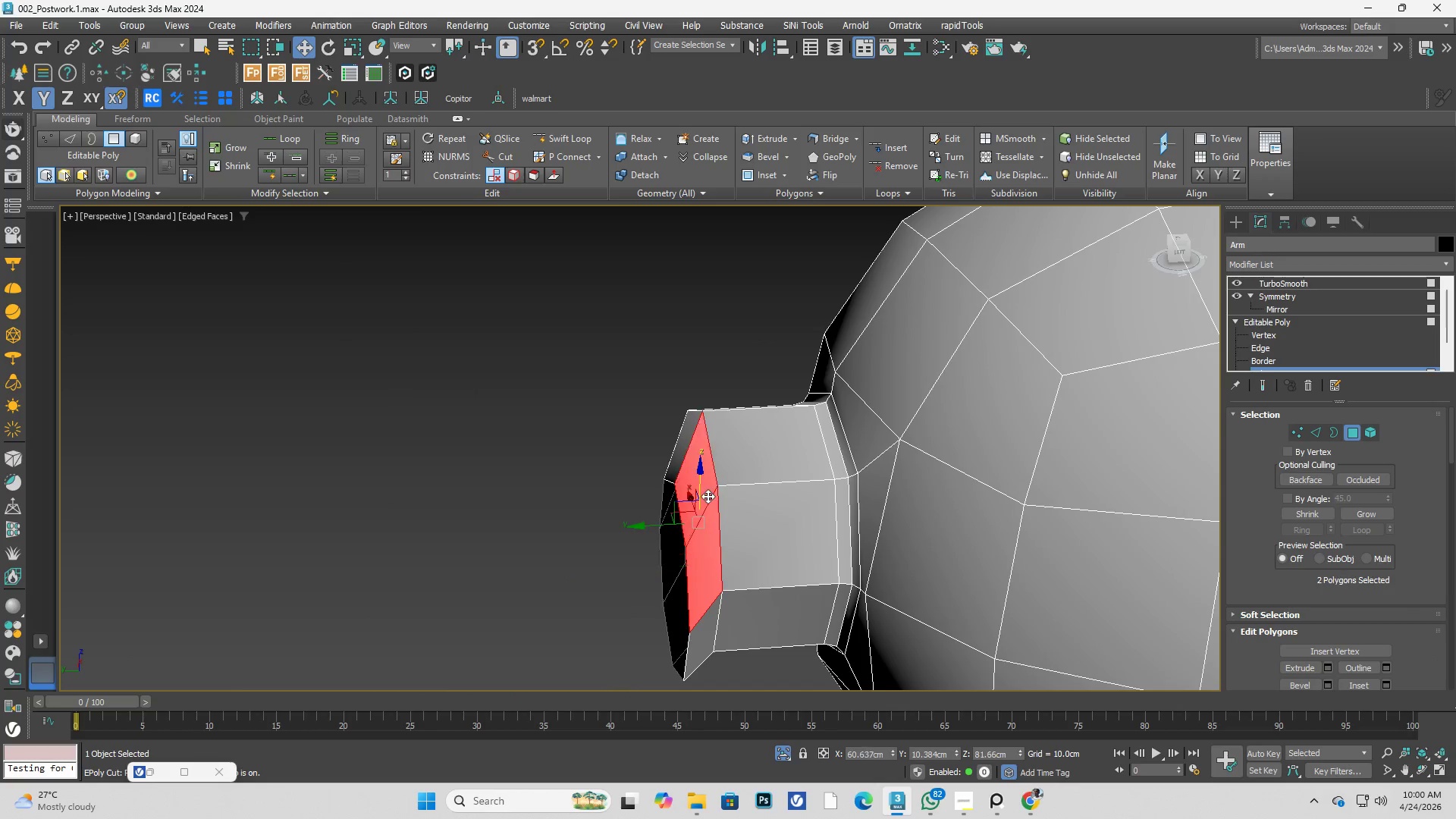 
triple_click([708, 496])
 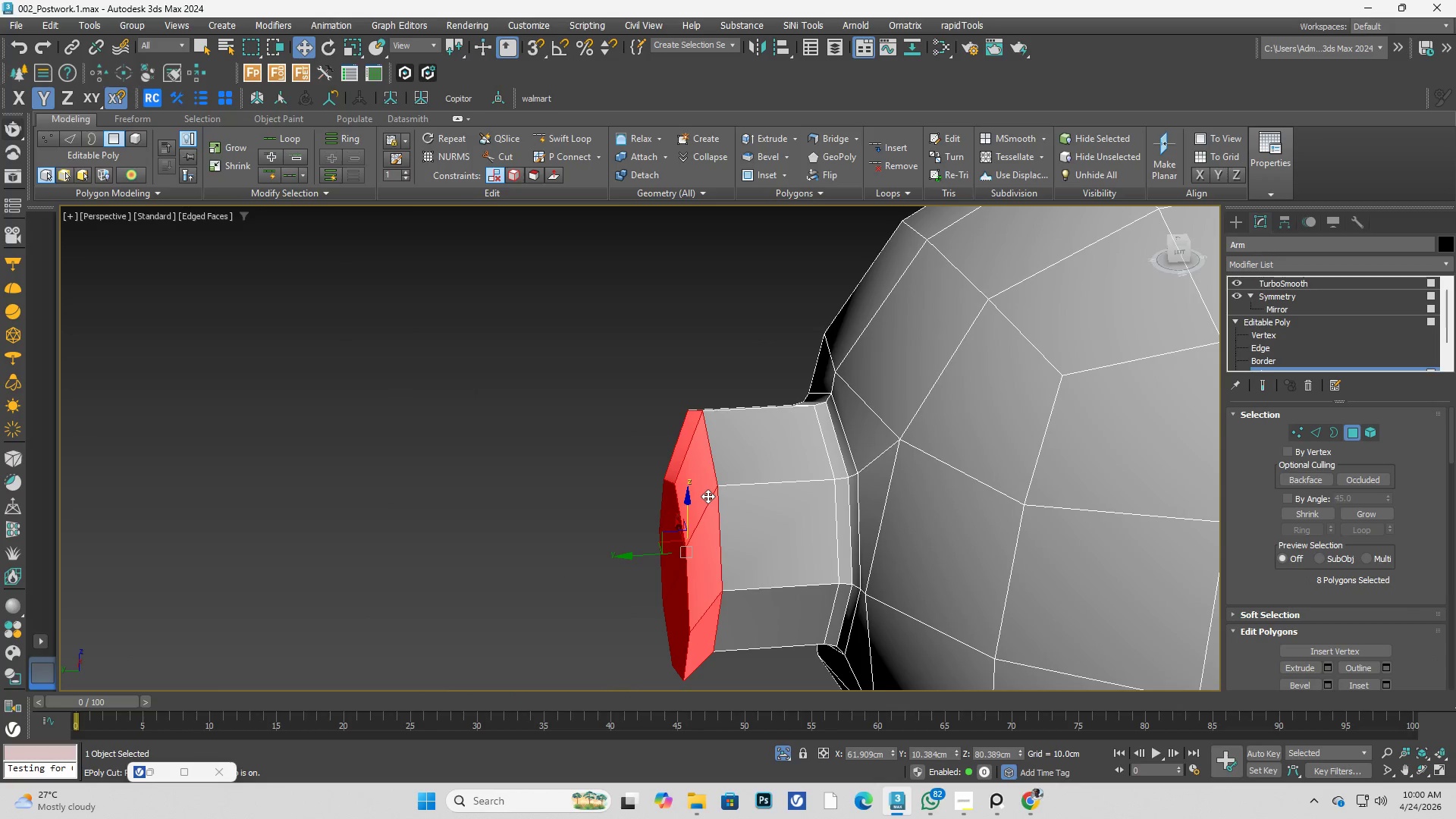 
key(Control+ArrowUp)
 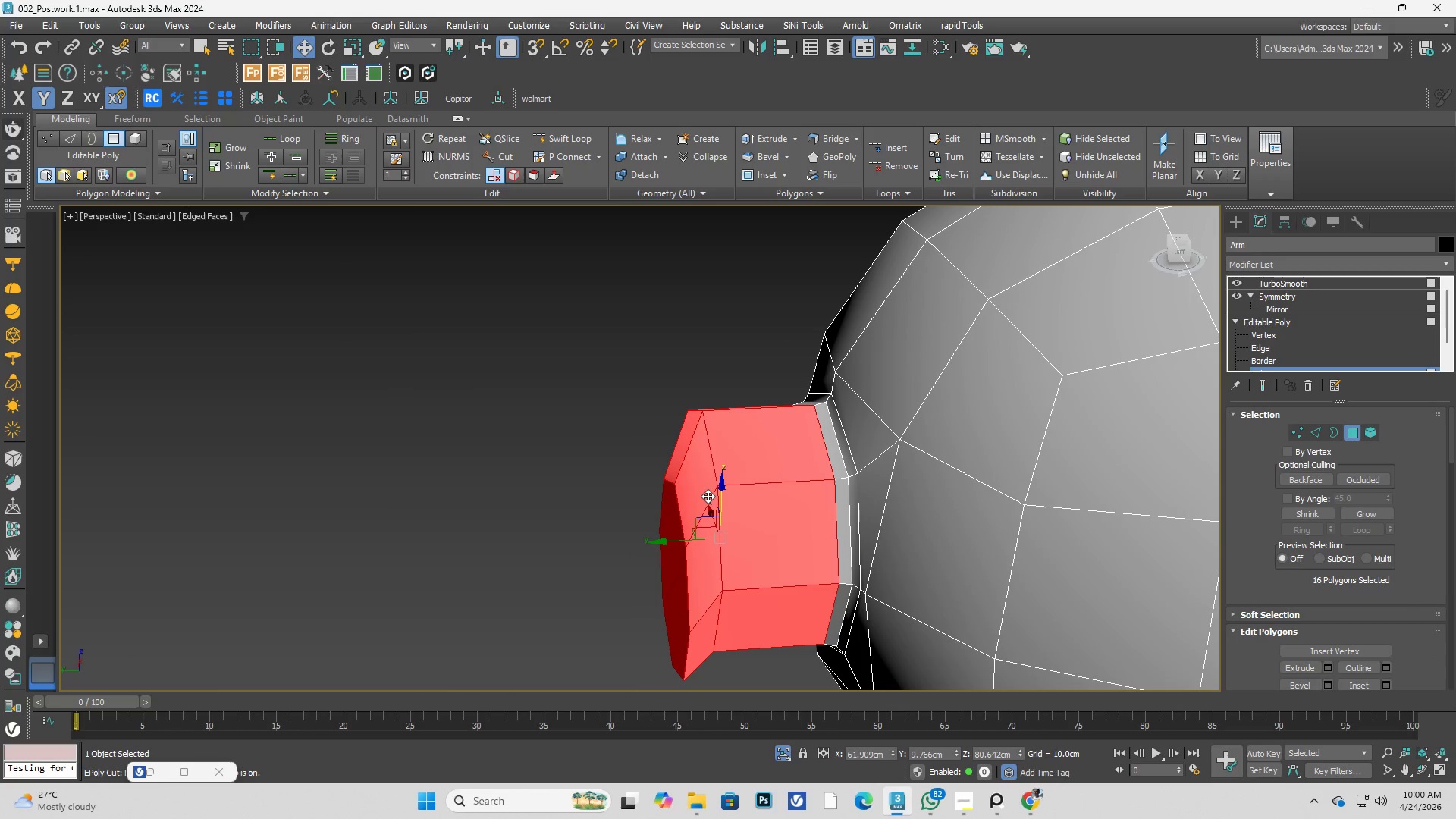 
key(Delete)
 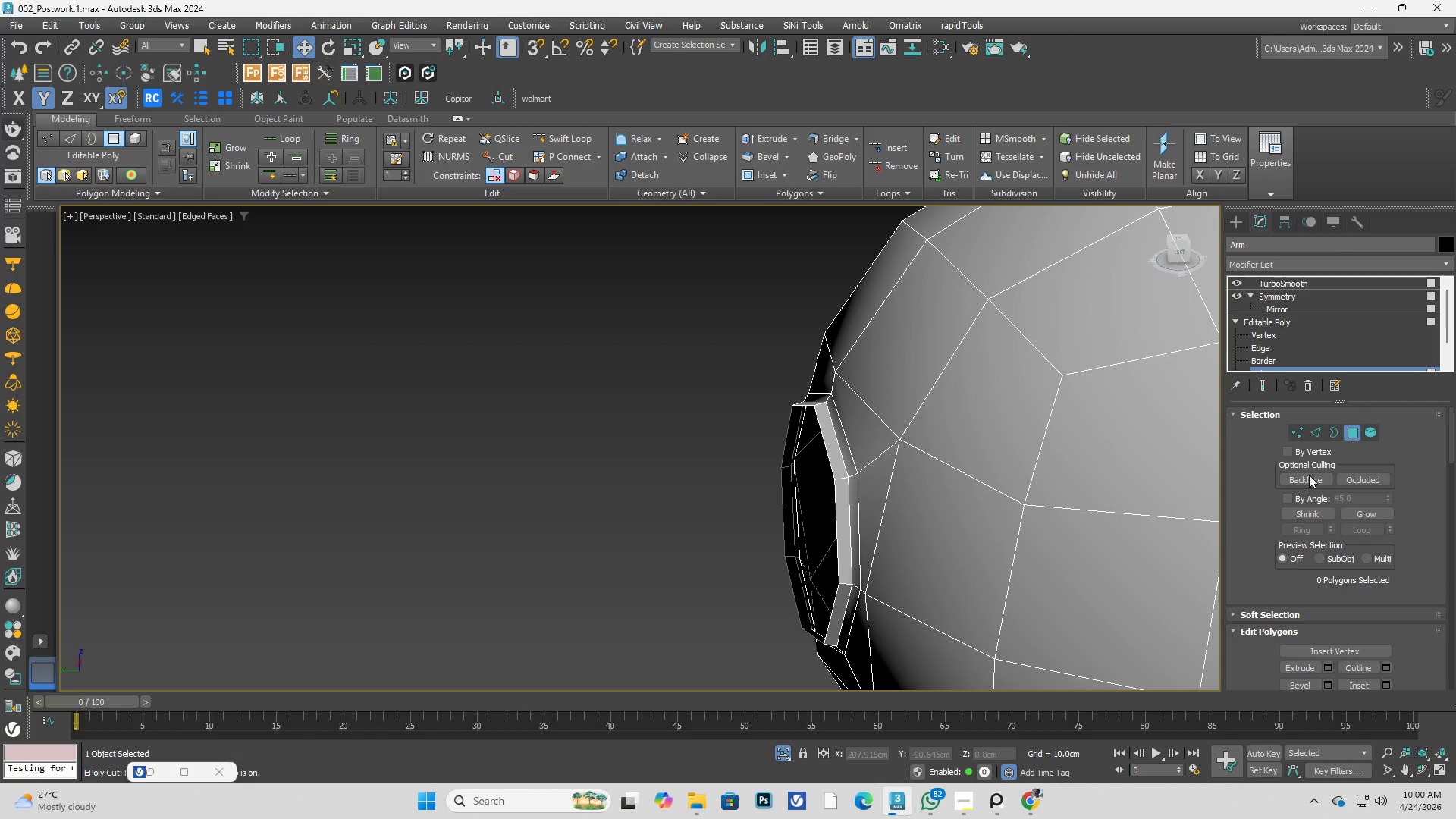 
left_click([1333, 436])
 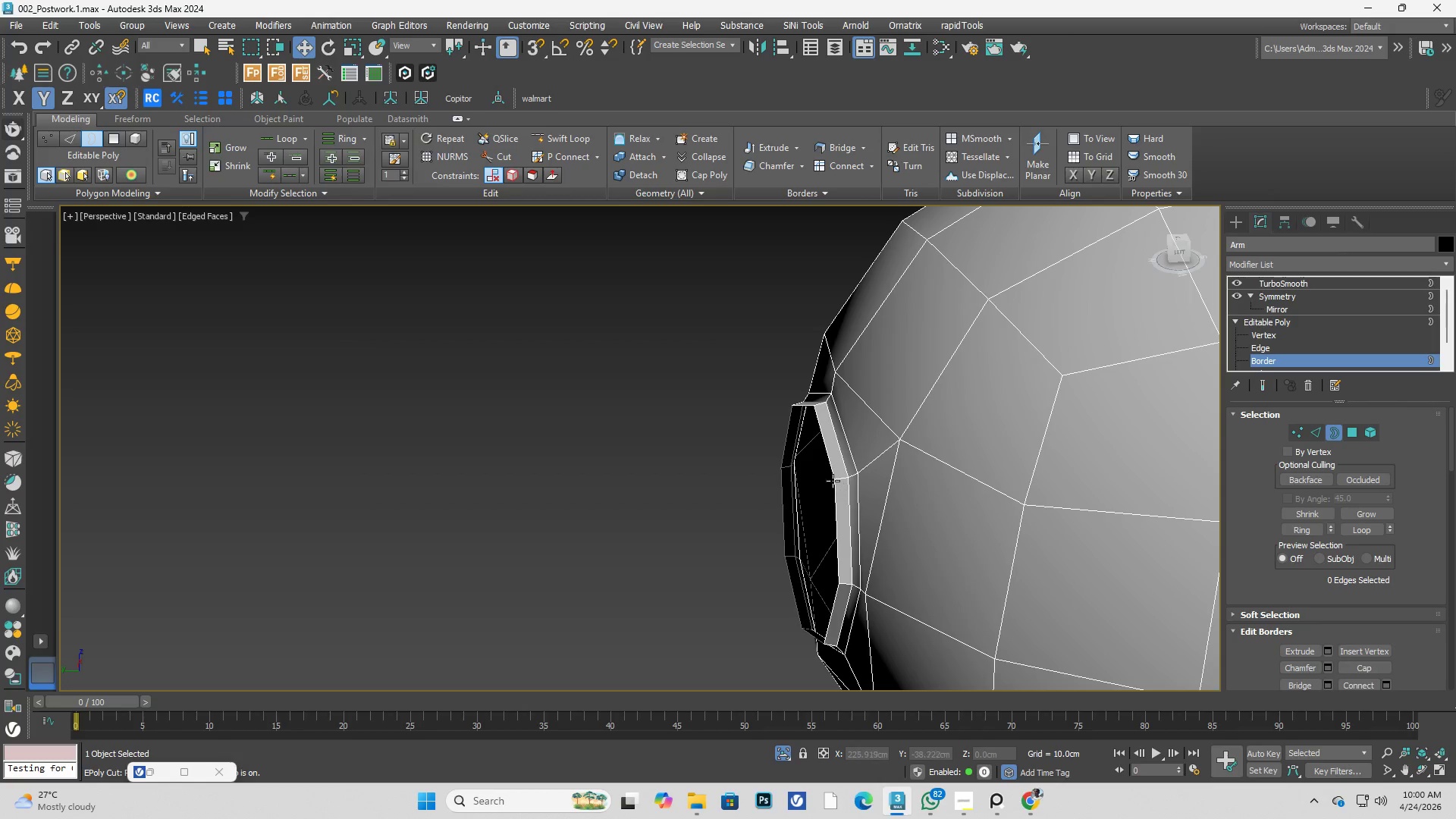 
left_click([831, 480])
 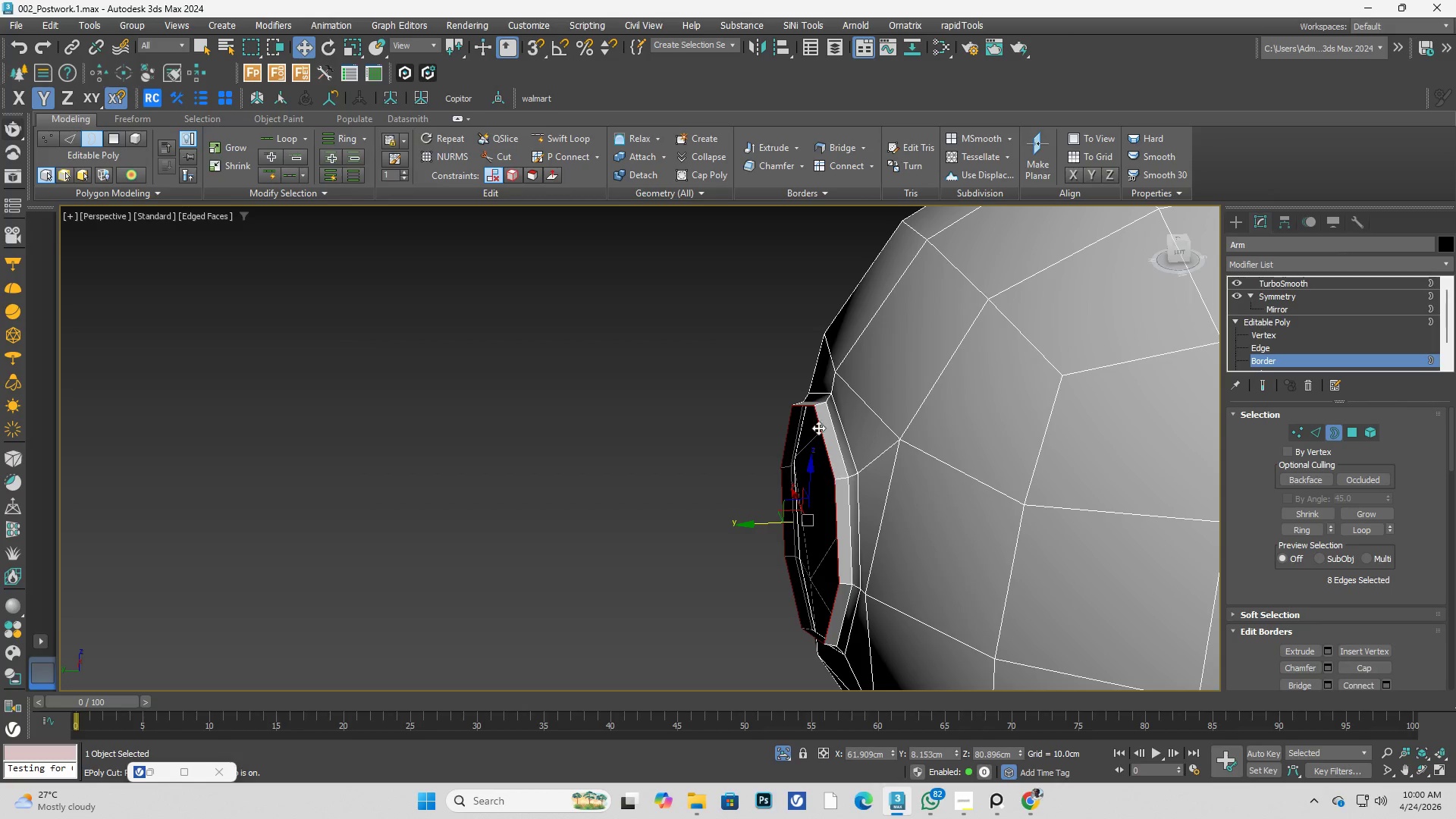 
key(Alt+AltLeft)
 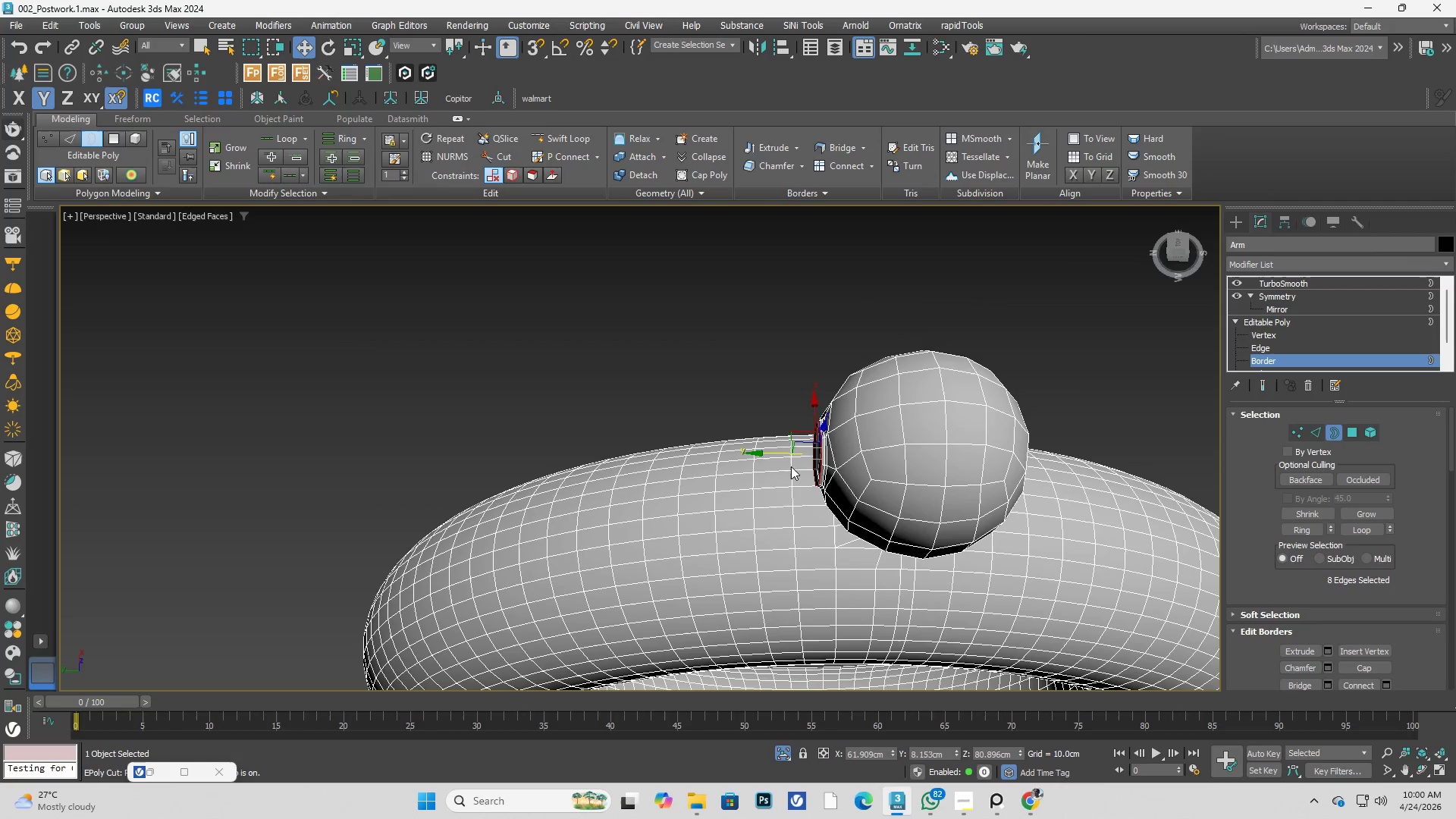 
scroll: coordinate [824, 430], scroll_direction: down, amount: 3.0
 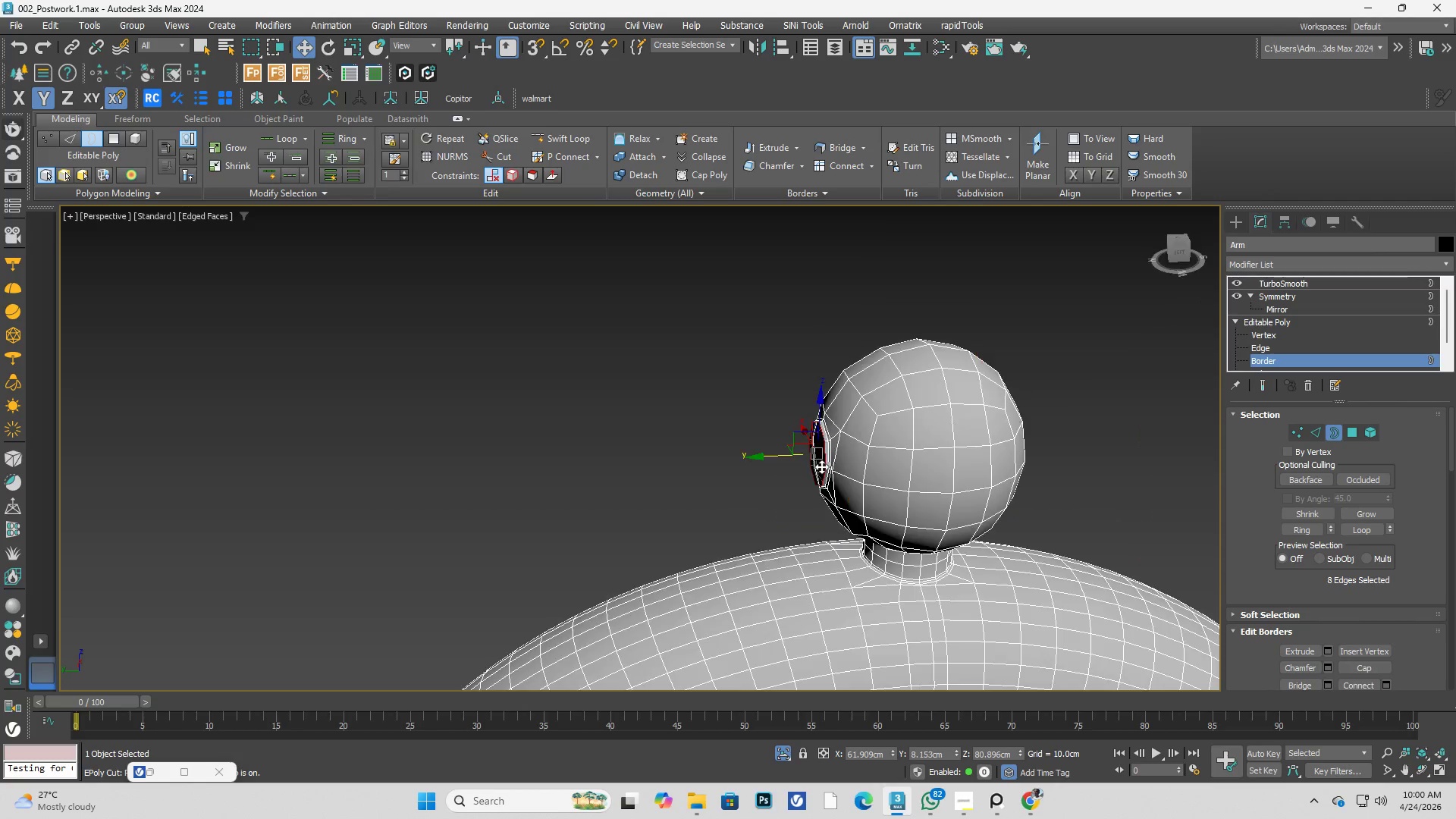 
hold_key(key=ShiftLeft, duration=0.95)
left_click_drag(start_coordinate=[790, 453], to_coordinate=[718, 453])
 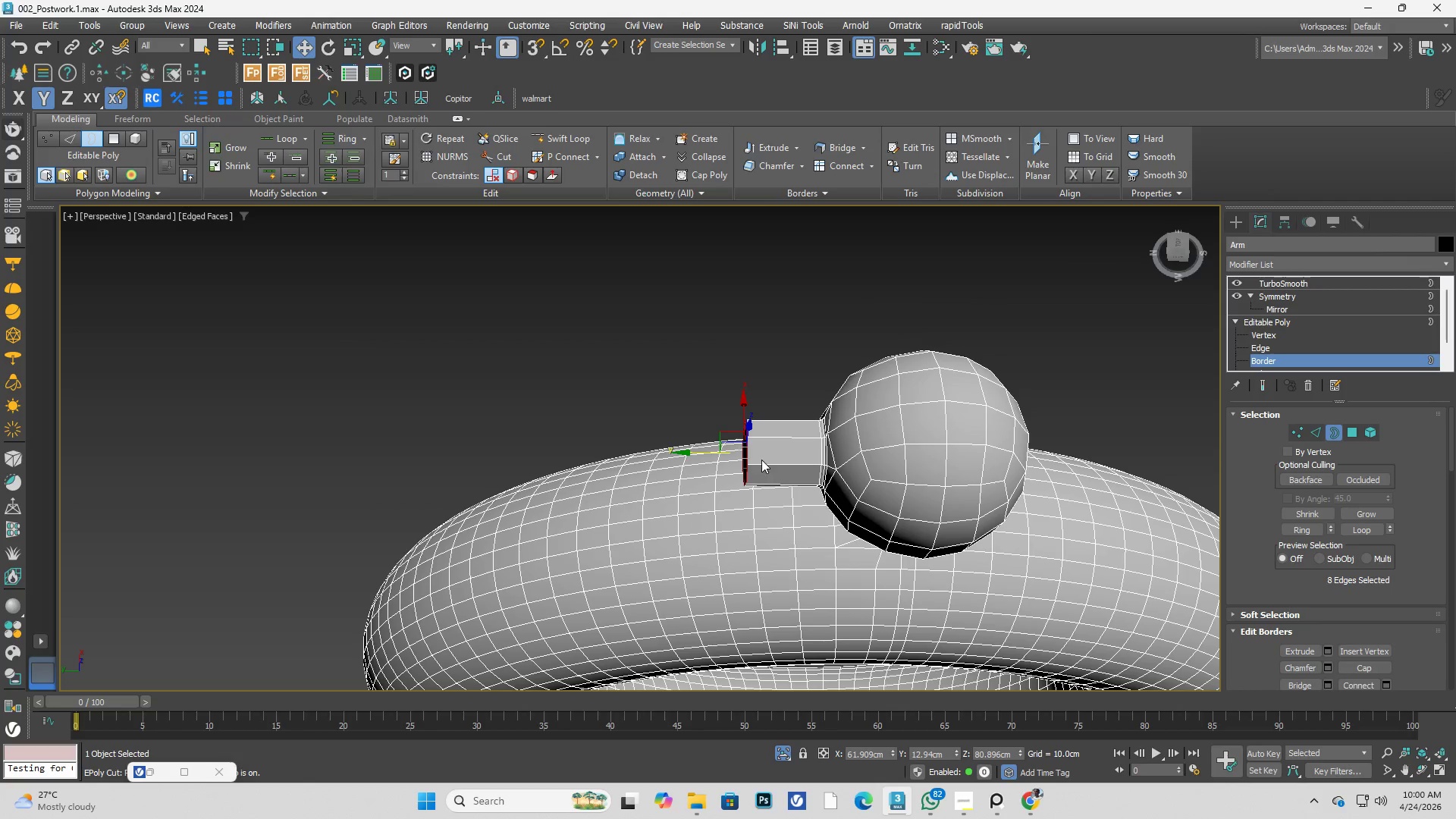 
scroll: coordinate [770, 462], scroll_direction: up, amount: 2.0
 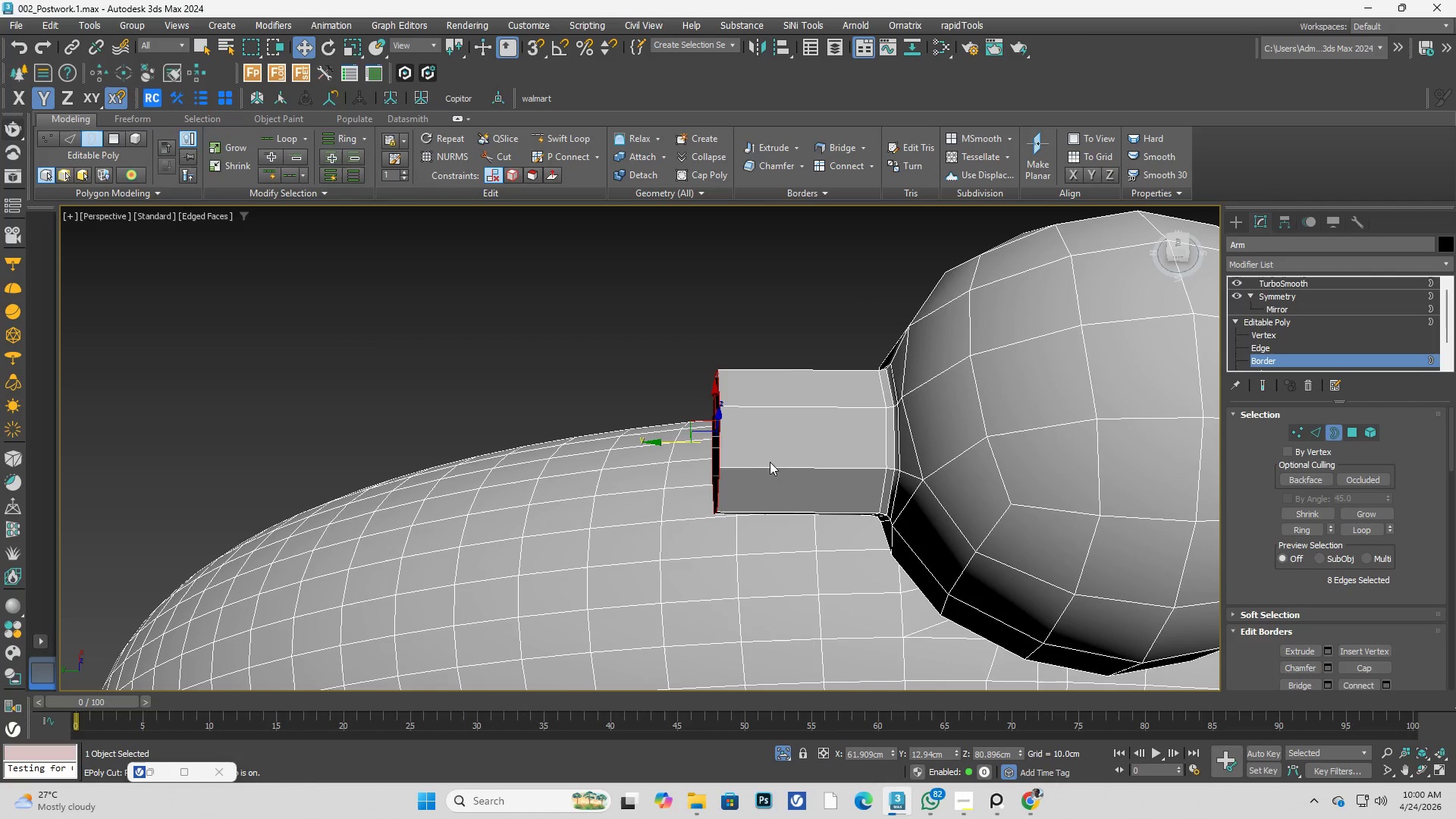 
key(2)
 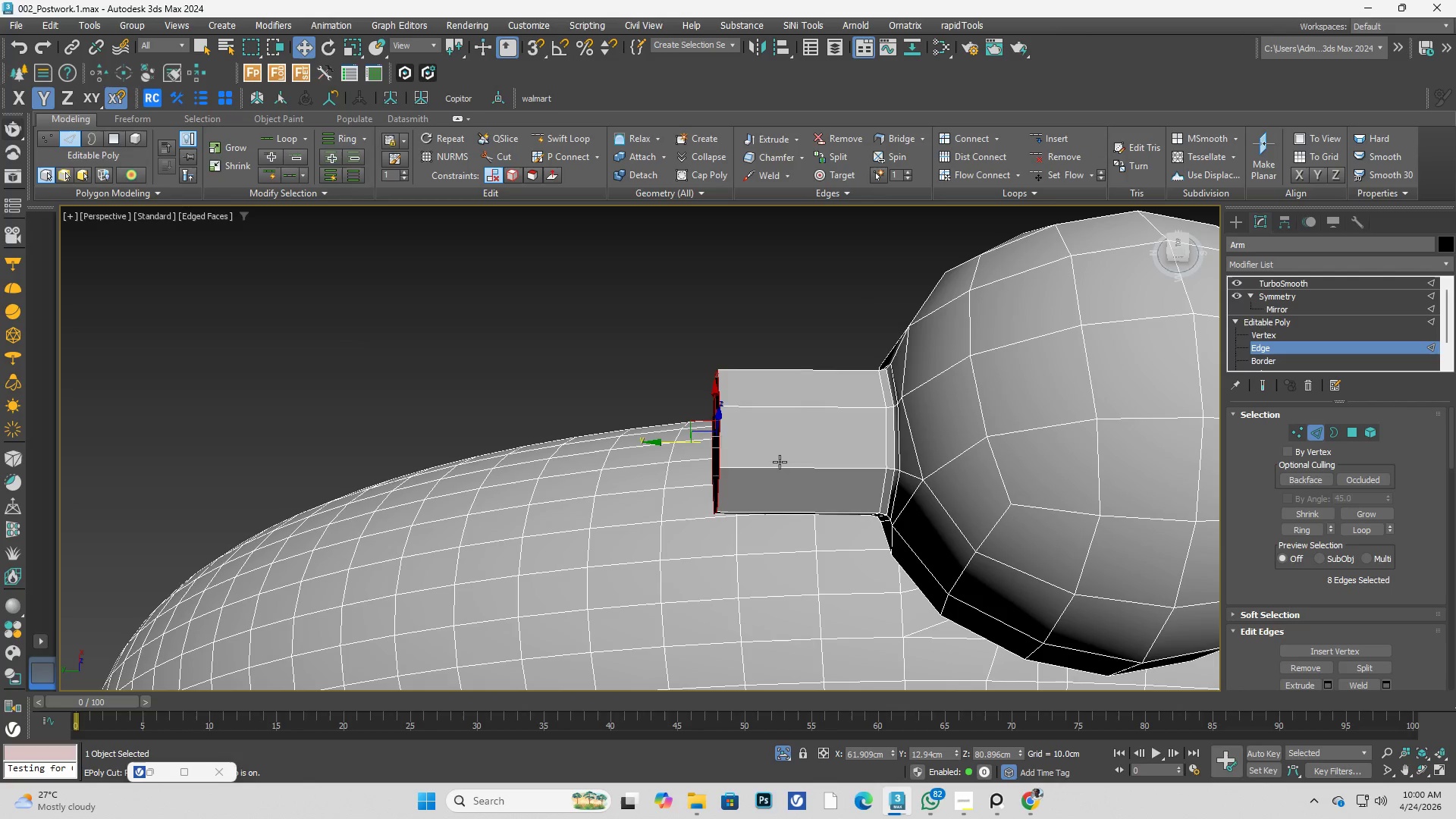 
left_click([780, 462])
 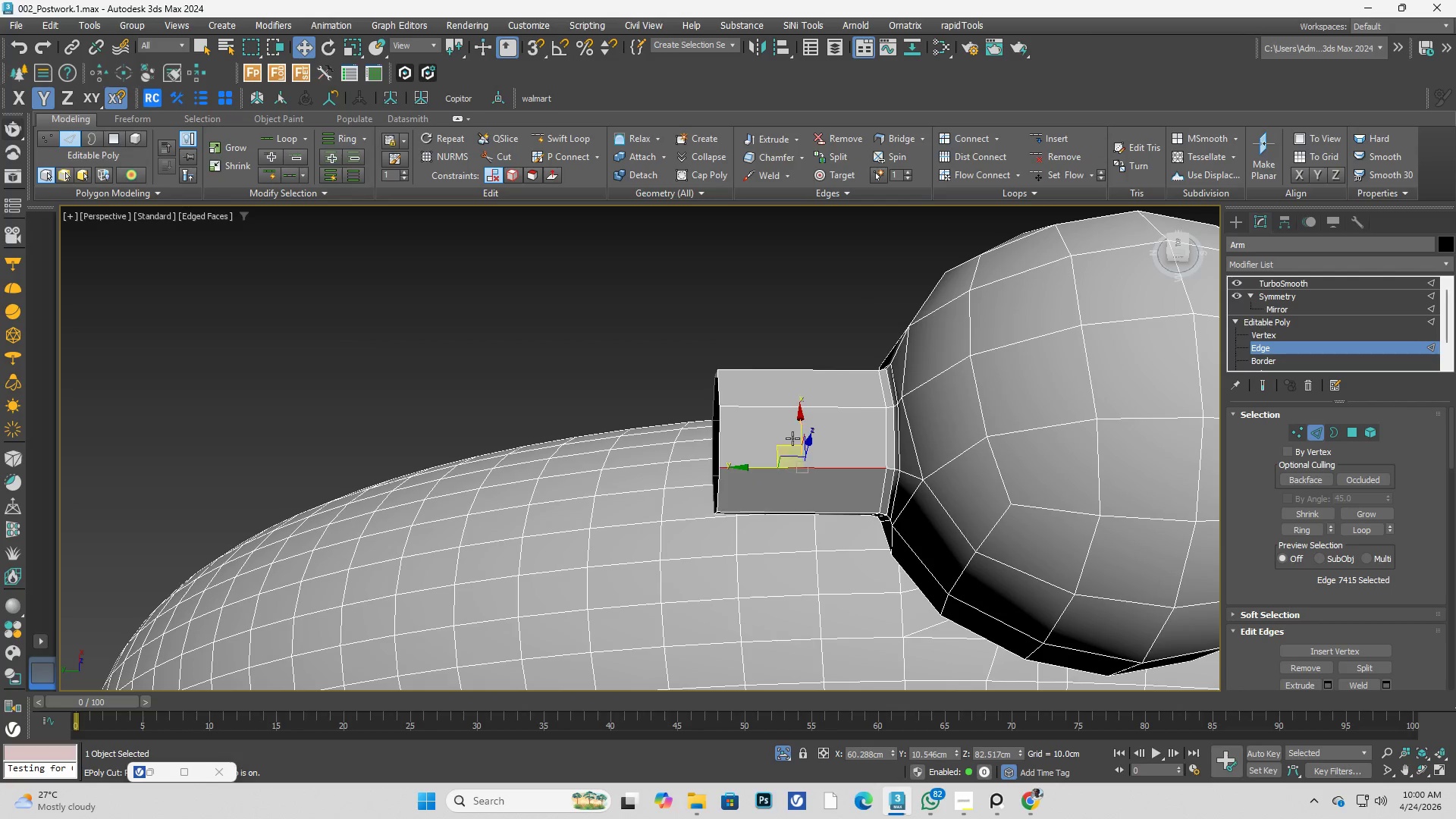 
hold_key(key=ControlLeft, duration=0.64)
double_click([795, 412])
 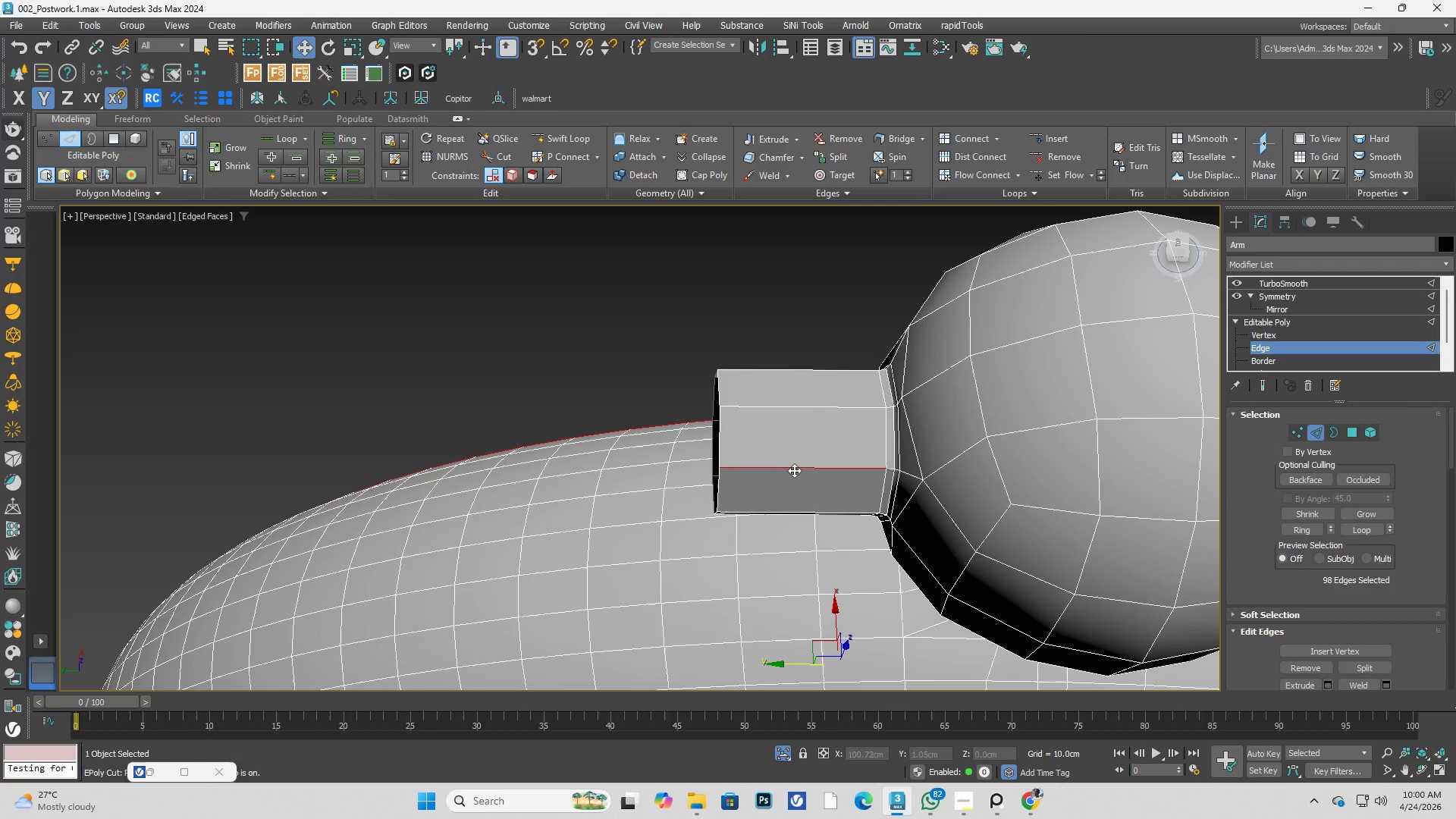 
left_click([795, 467])
 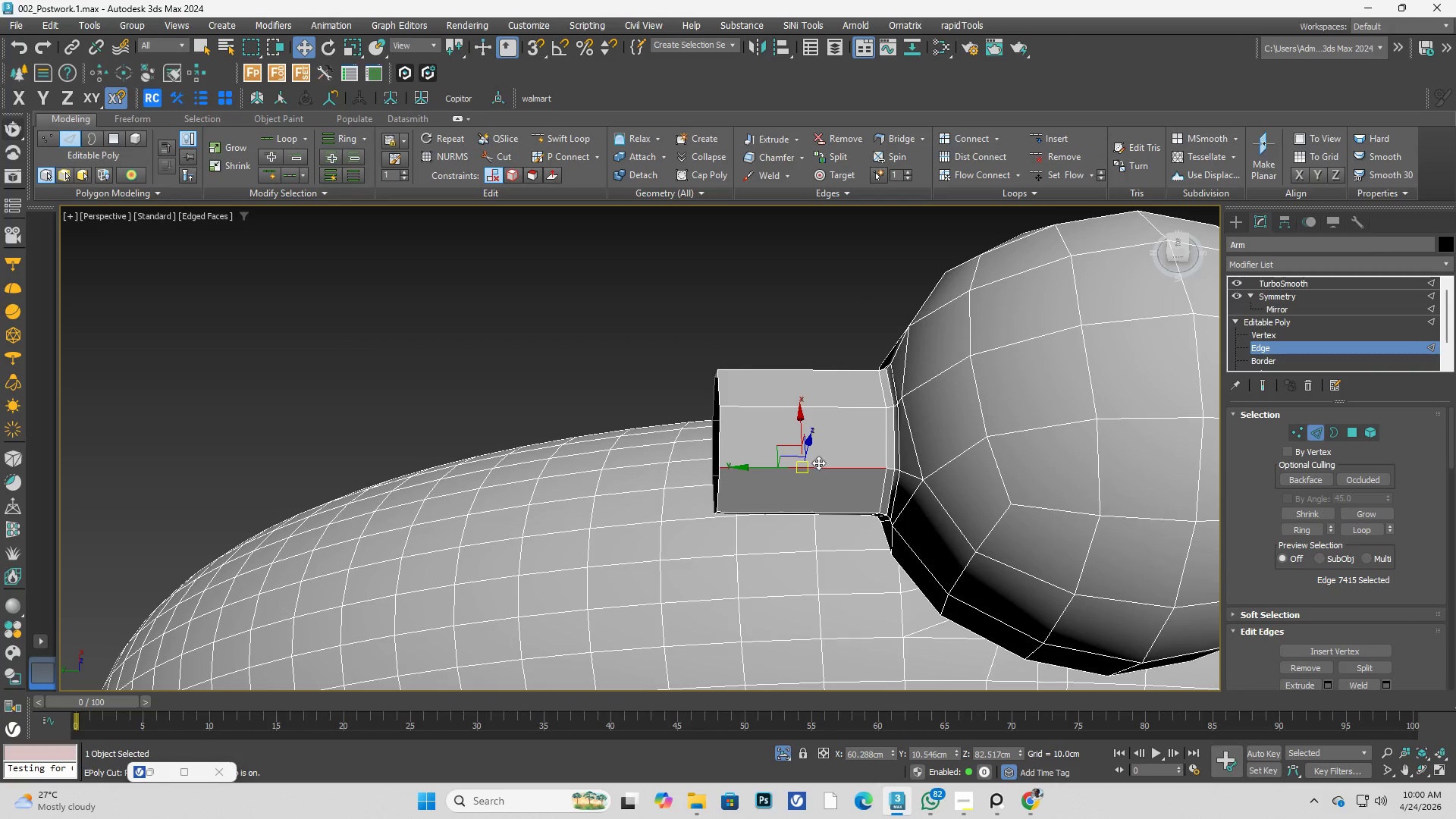 
hold_key(key=AltLeft, duration=0.36)
 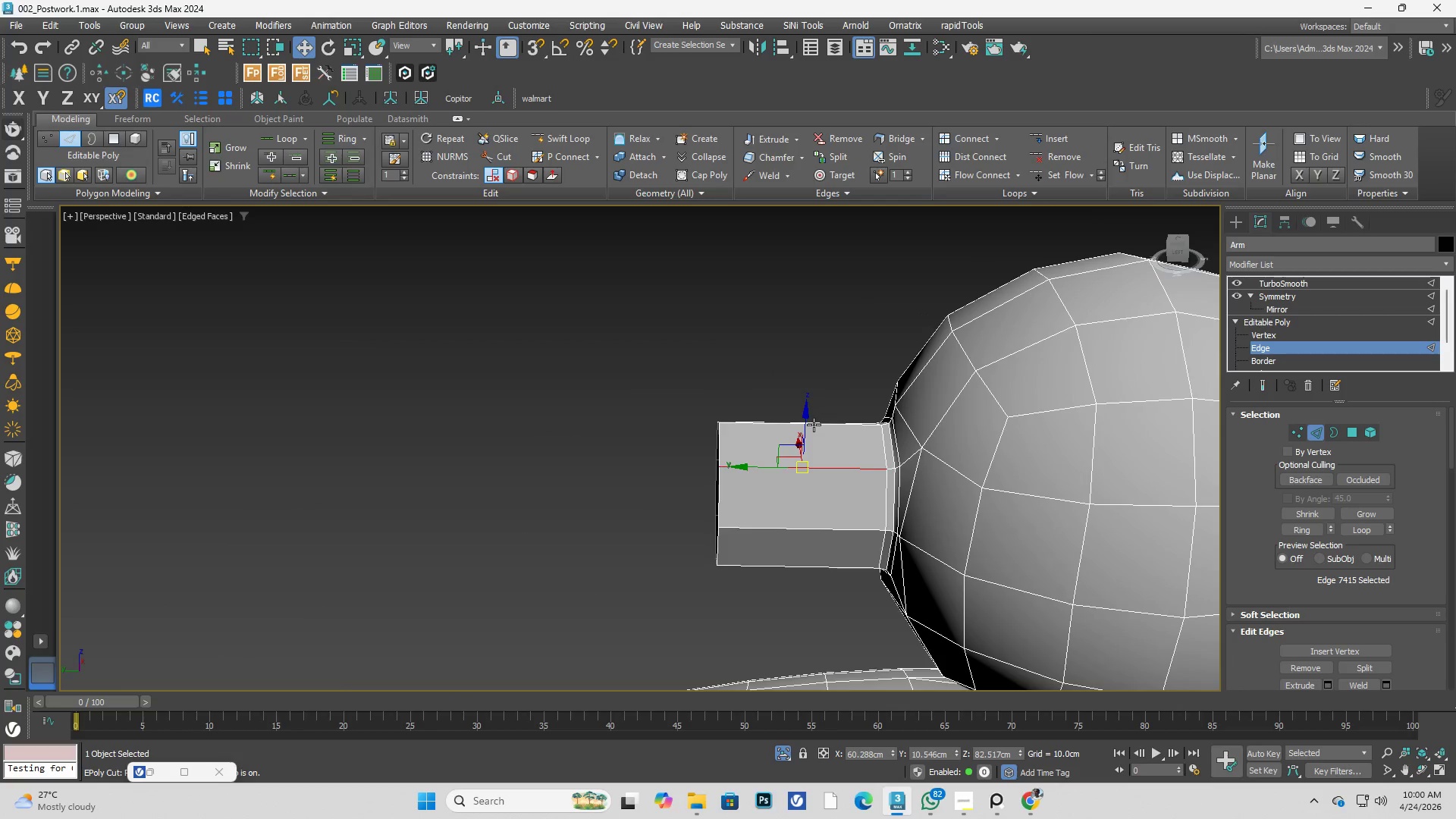 
hold_key(key=ControlLeft, duration=0.42)
double_click([814, 425])
 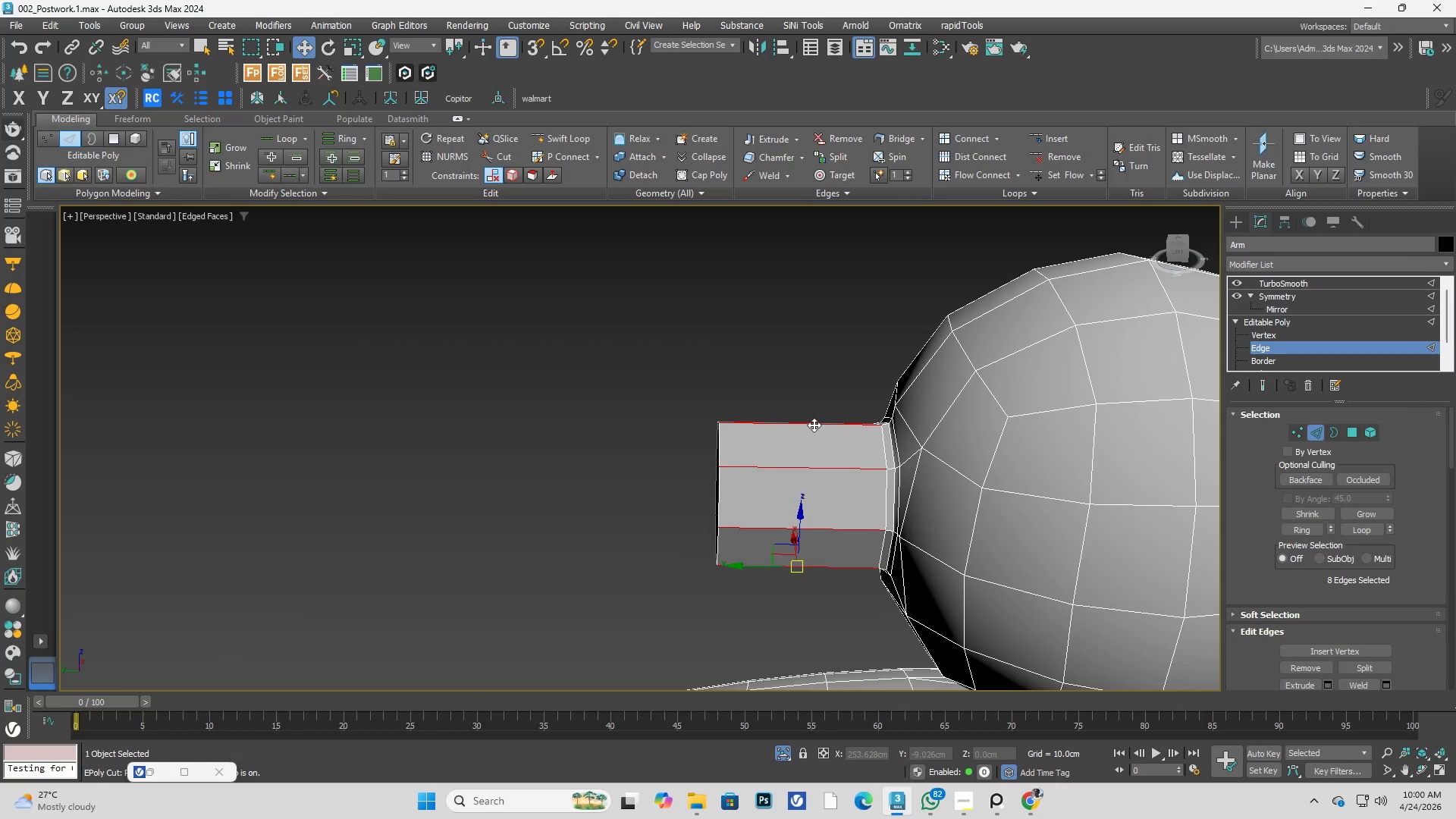 
key(Control+Shift+E)
 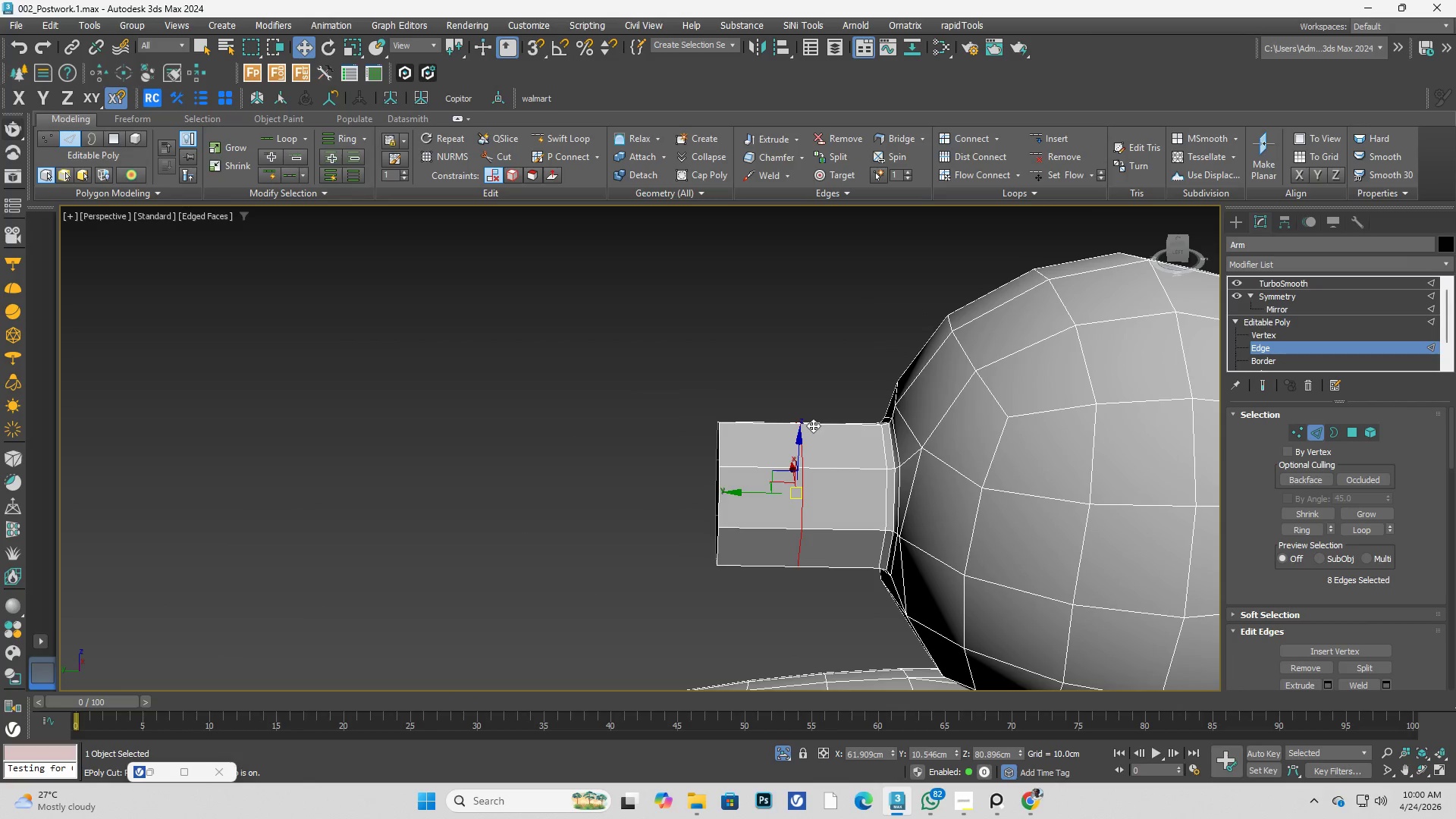 
hold_key(key=AltLeft, duration=0.39)
 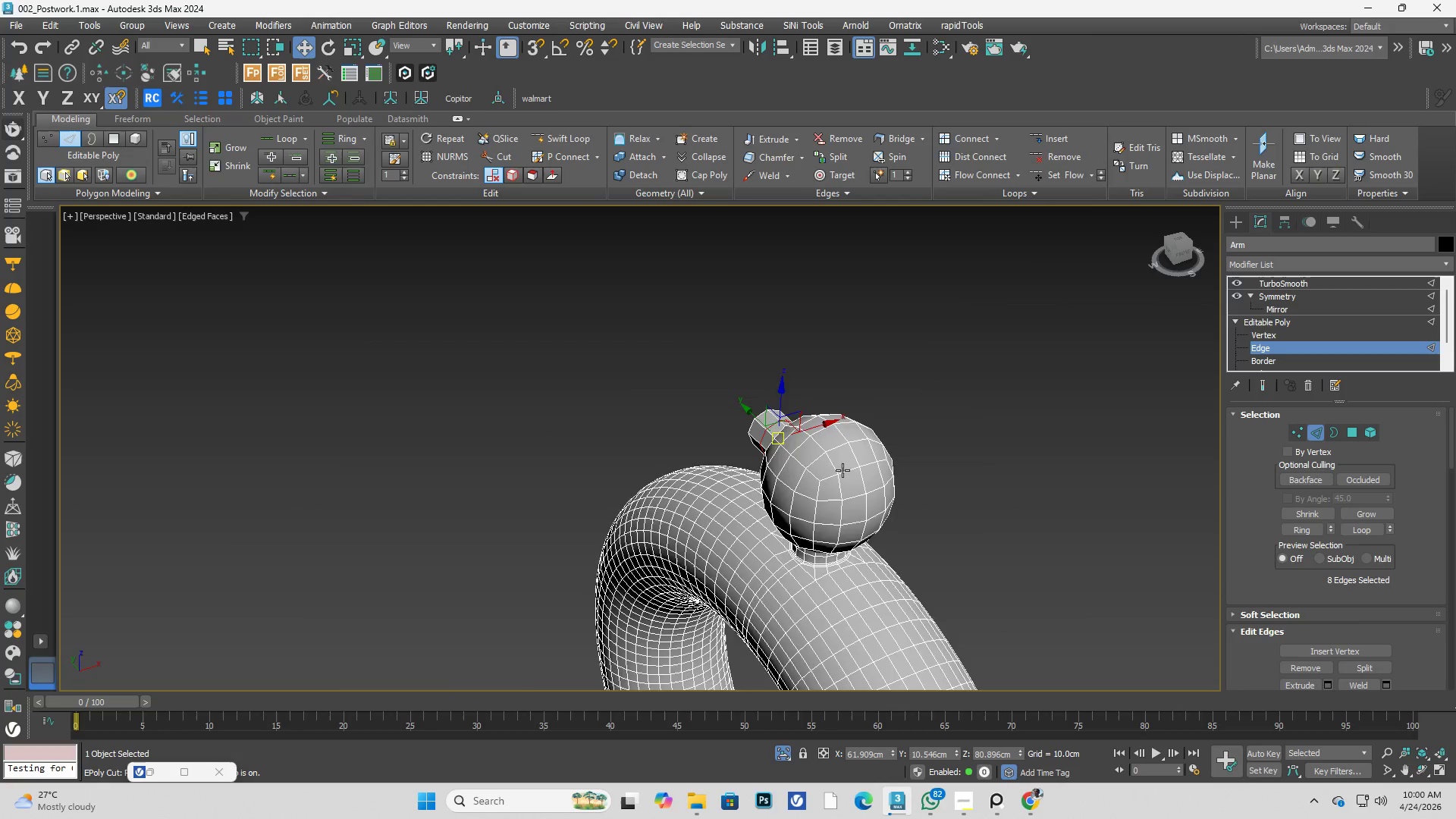 
scroll: coordinate [772, 418], scroll_direction: down, amount: 2.0
 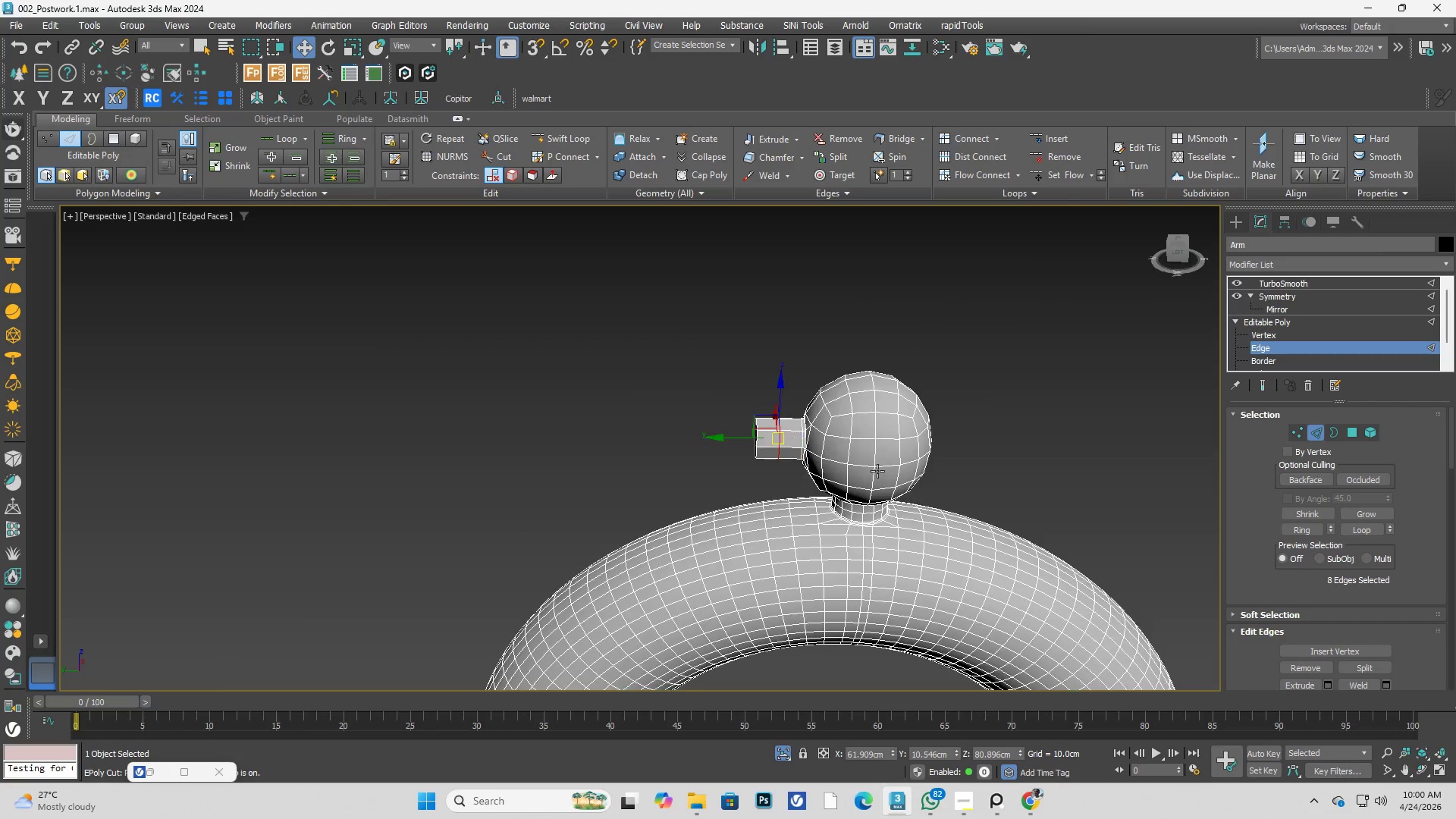 
hold_key(key=AltLeft, duration=0.34)
 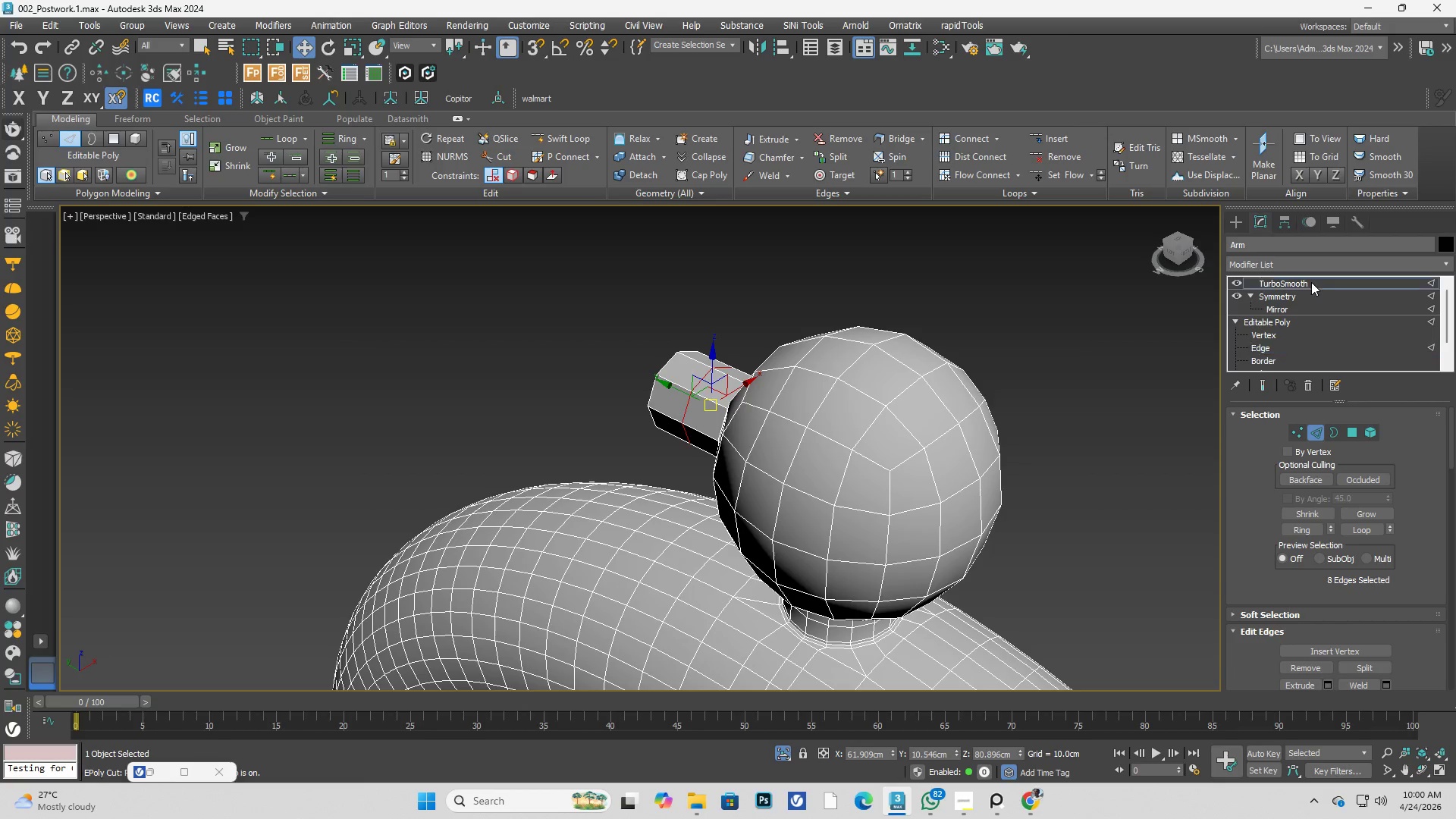 
scroll: coordinate [843, 470], scroll_direction: up, amount: 2.0
 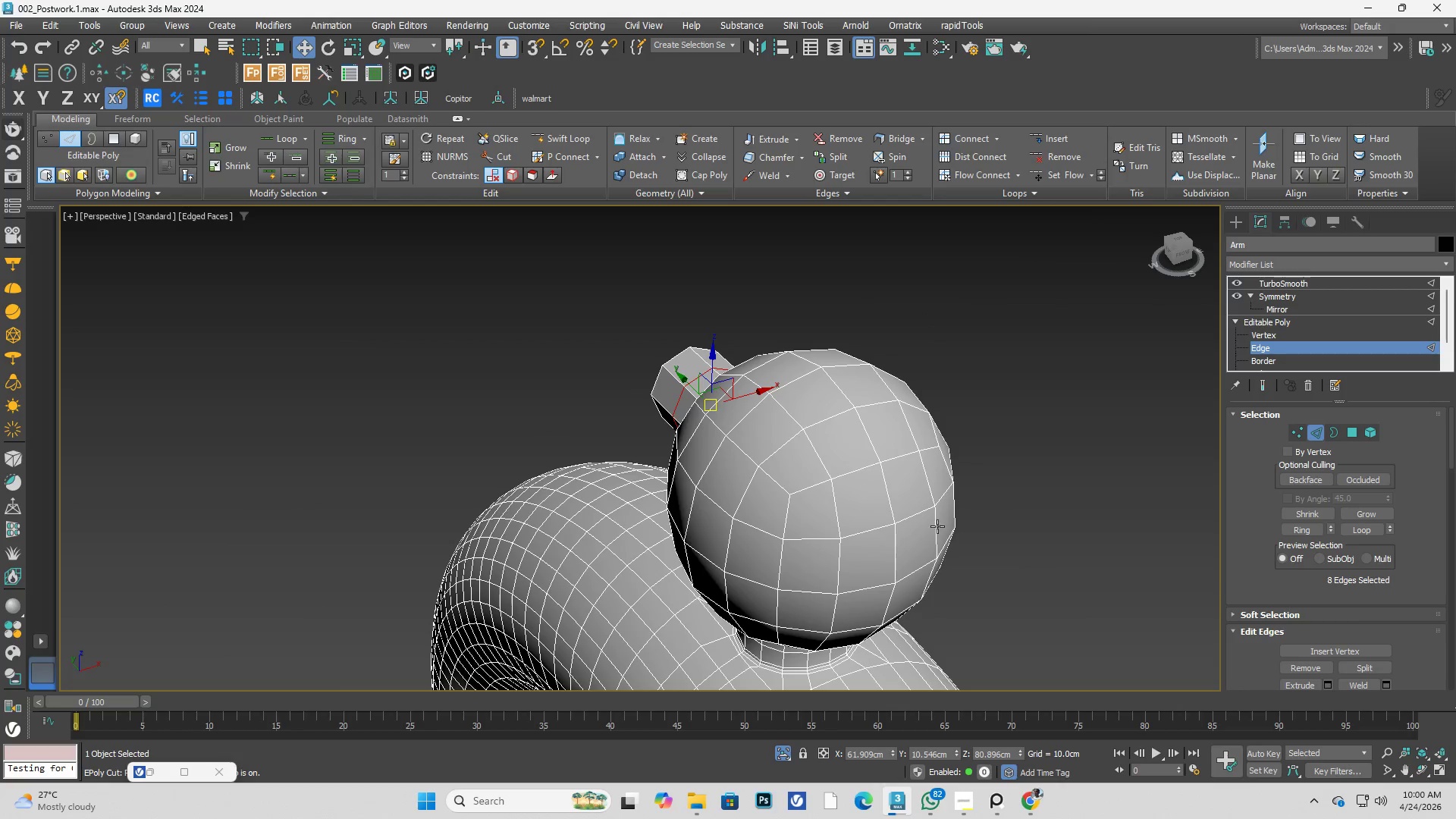 
double_click([1042, 463])
 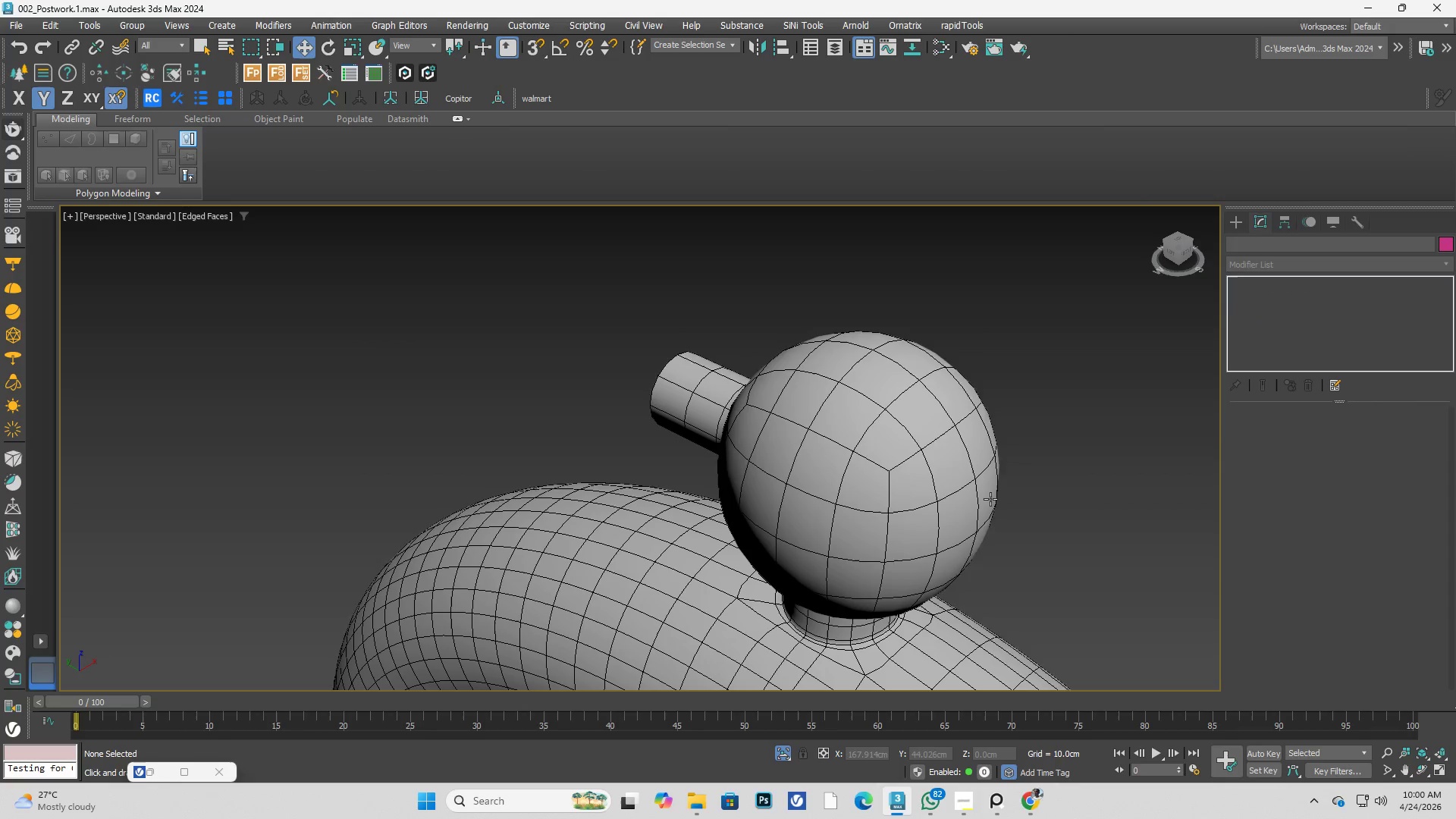 
left_click([959, 499])
 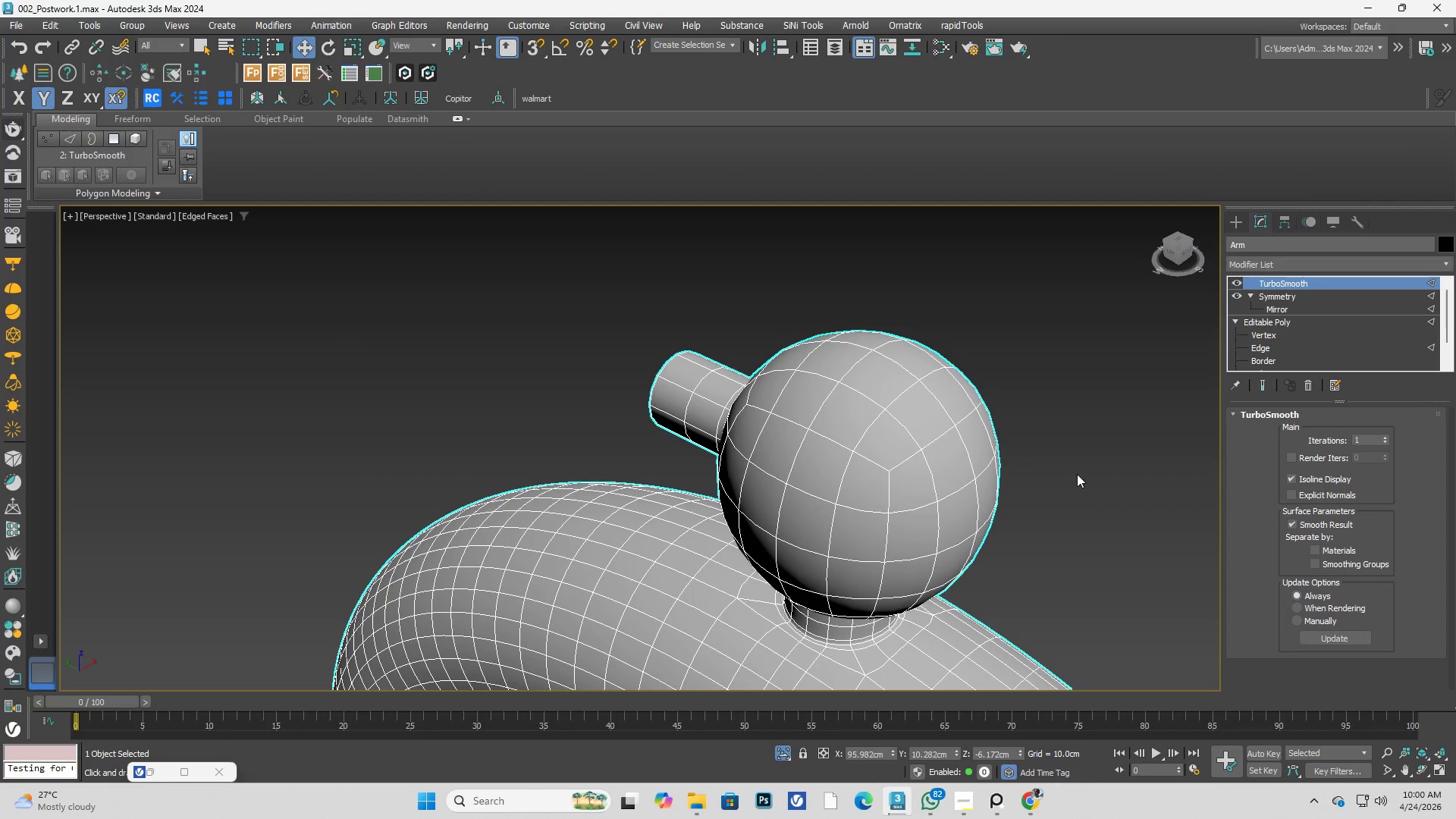 
scroll: coordinate [995, 459], scroll_direction: down, amount: 3.0
 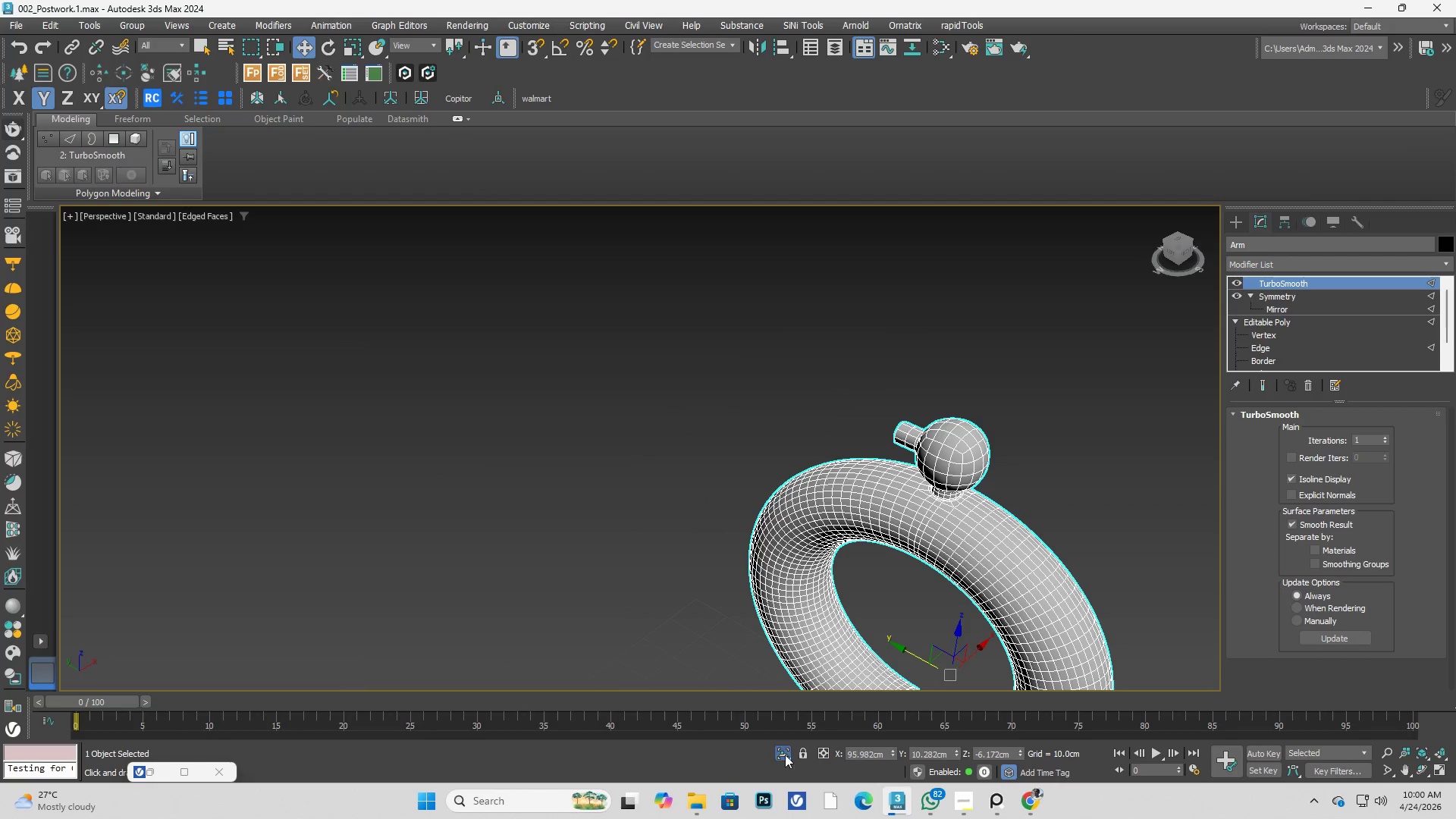 
left_click([784, 755])
 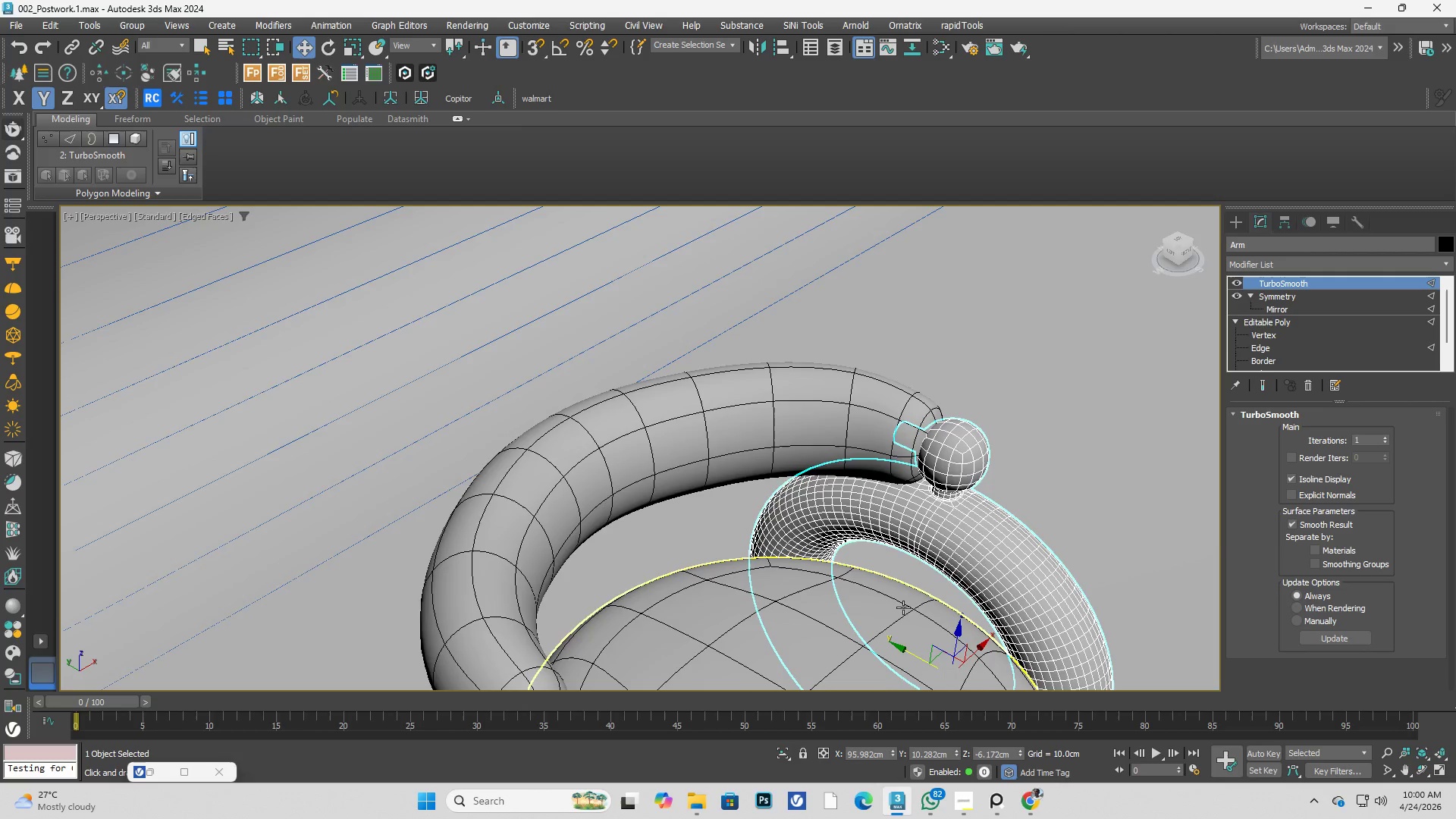 
hold_key(key=AltLeft, duration=0.8)
 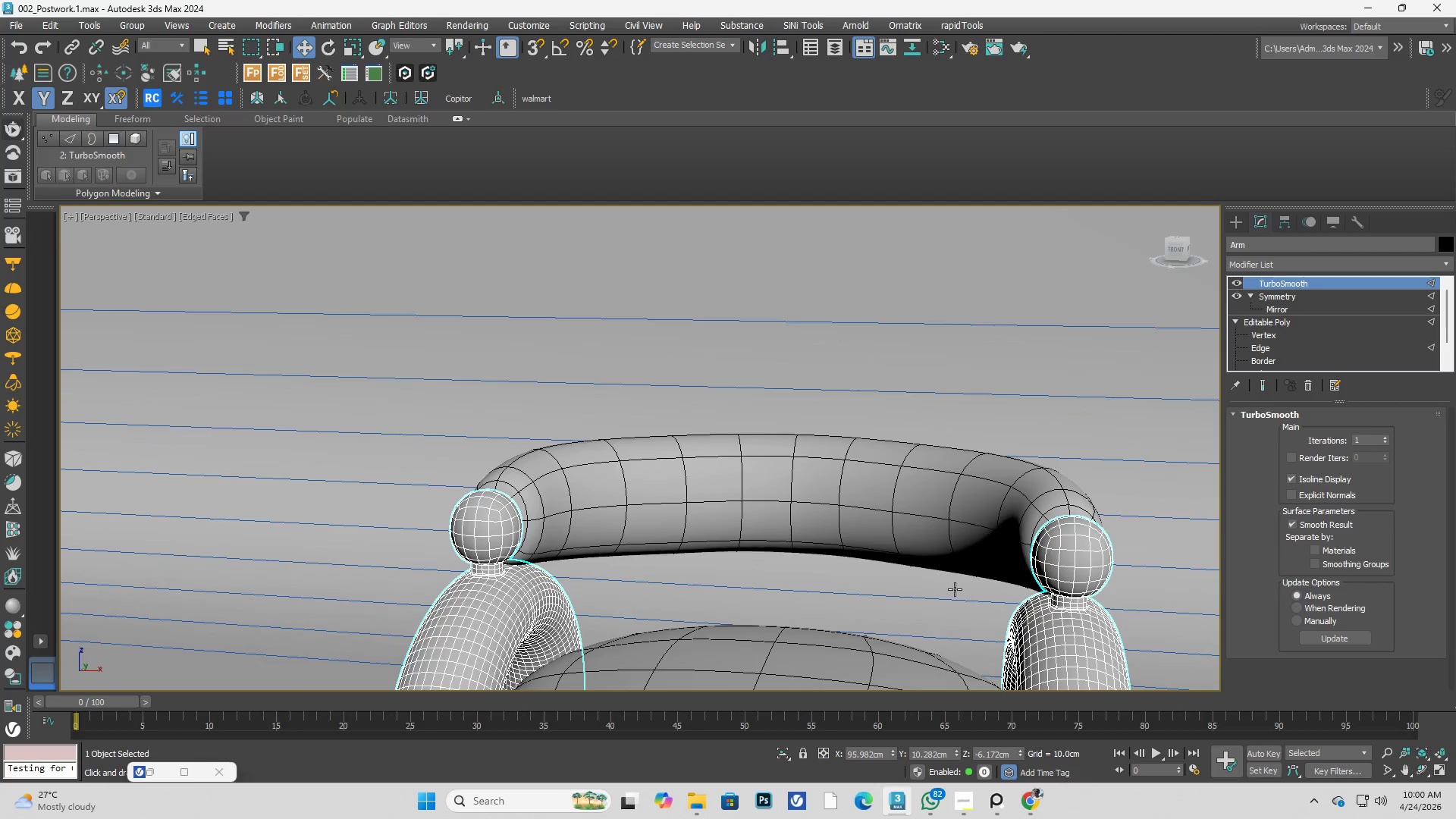 
hold_key(key=AltLeft, duration=0.53)
 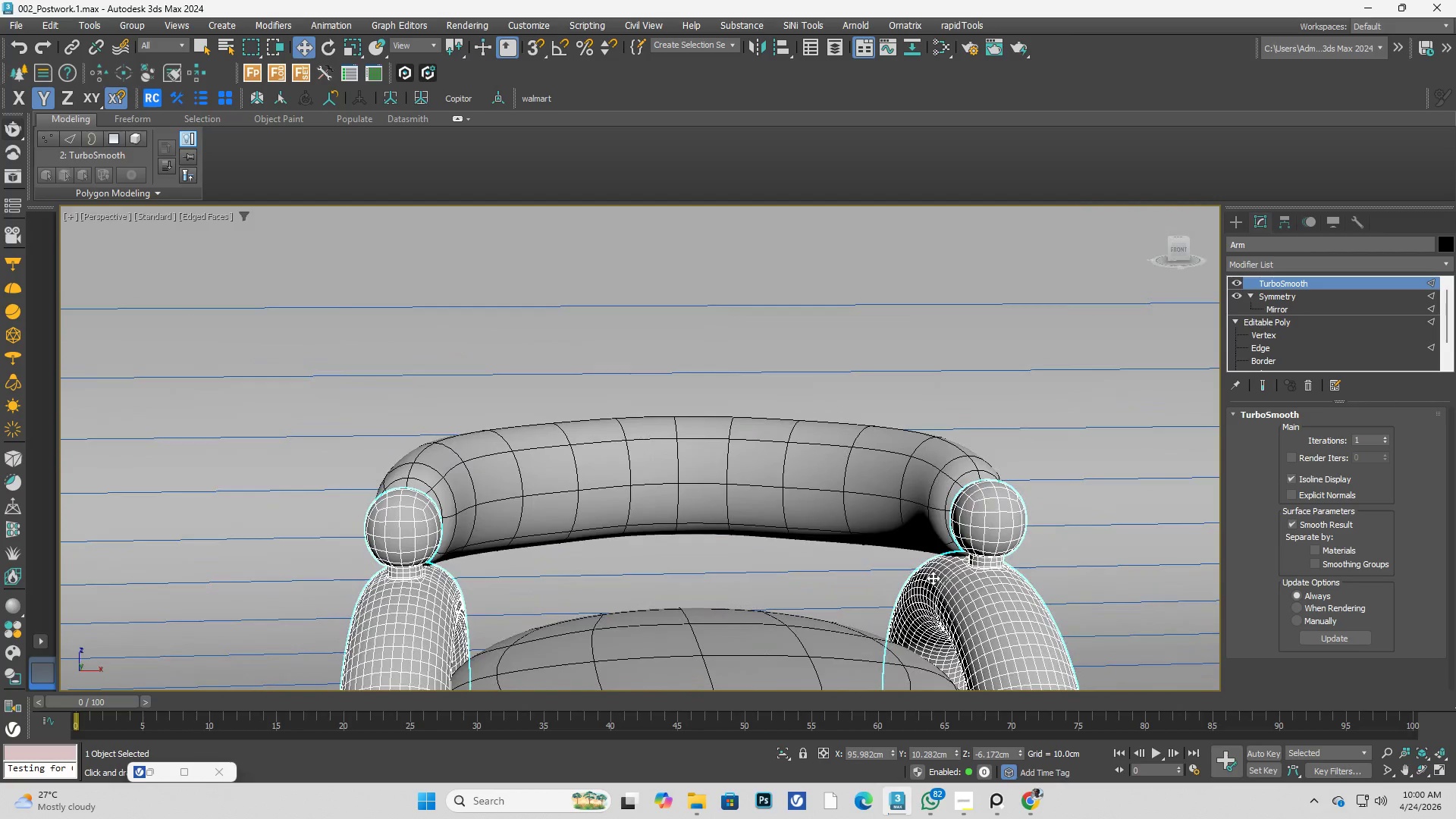 
key(Alt+AltLeft)
 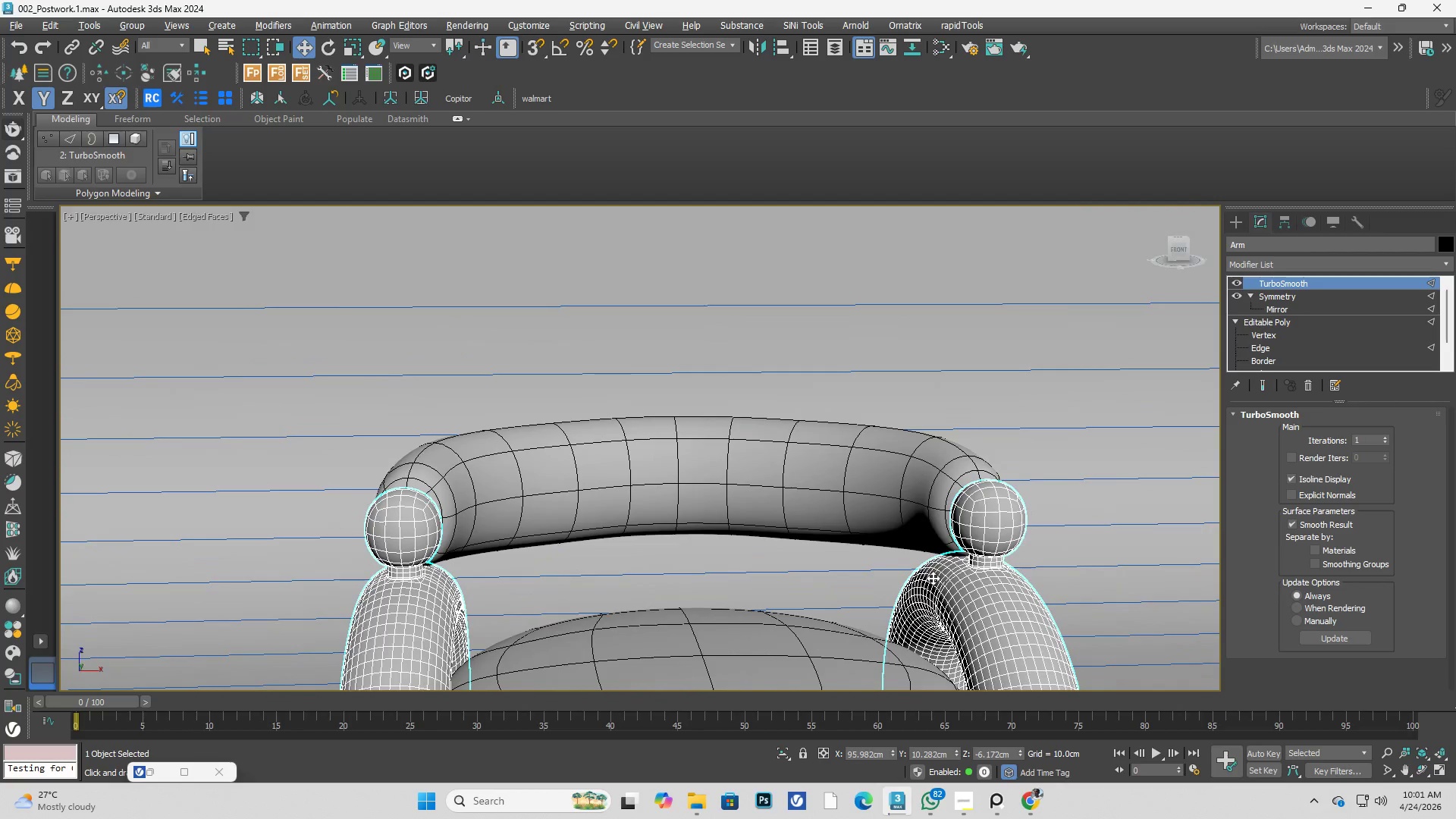 
key(Alt+W)
 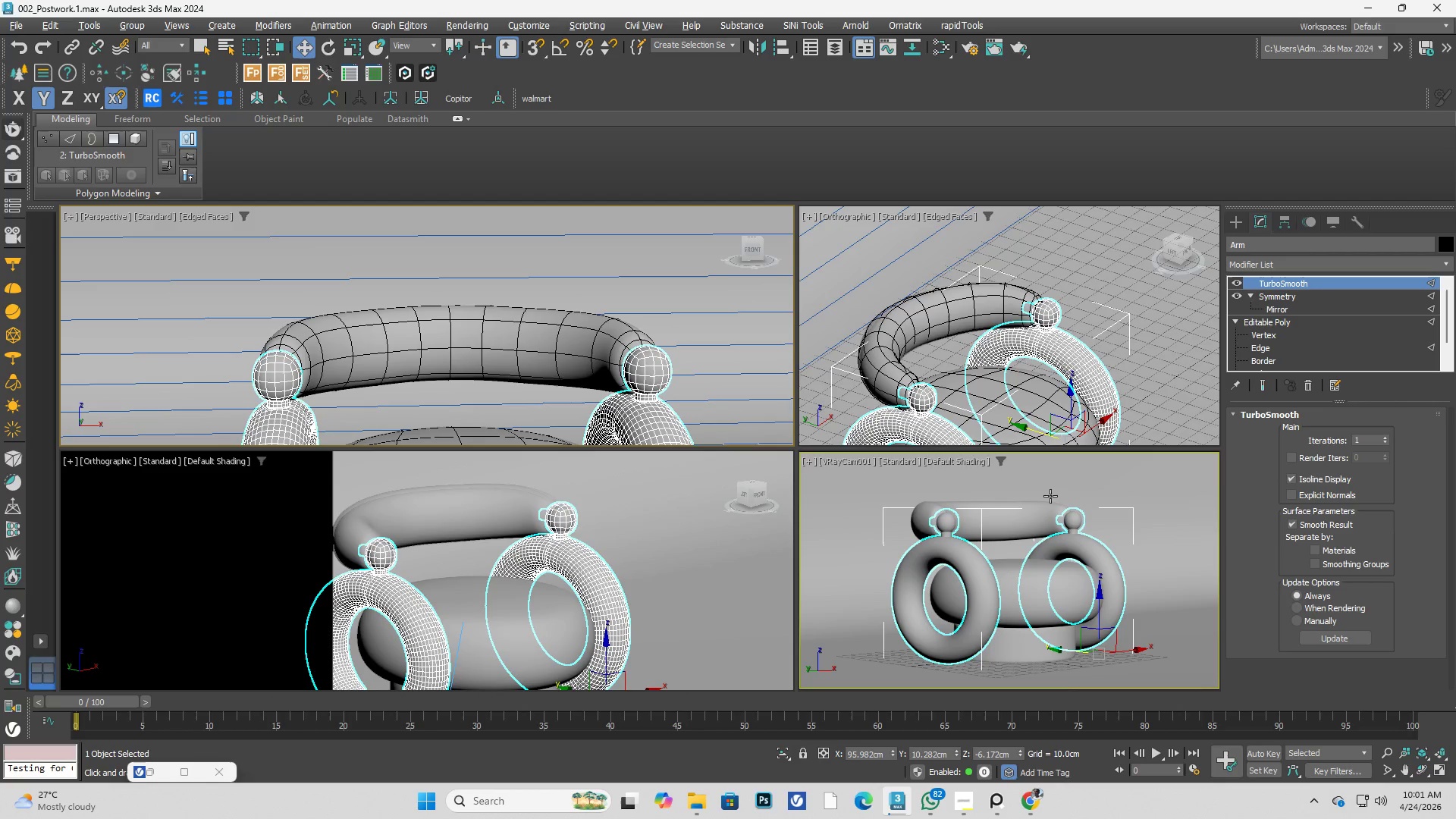 
key(Alt+AltLeft)
 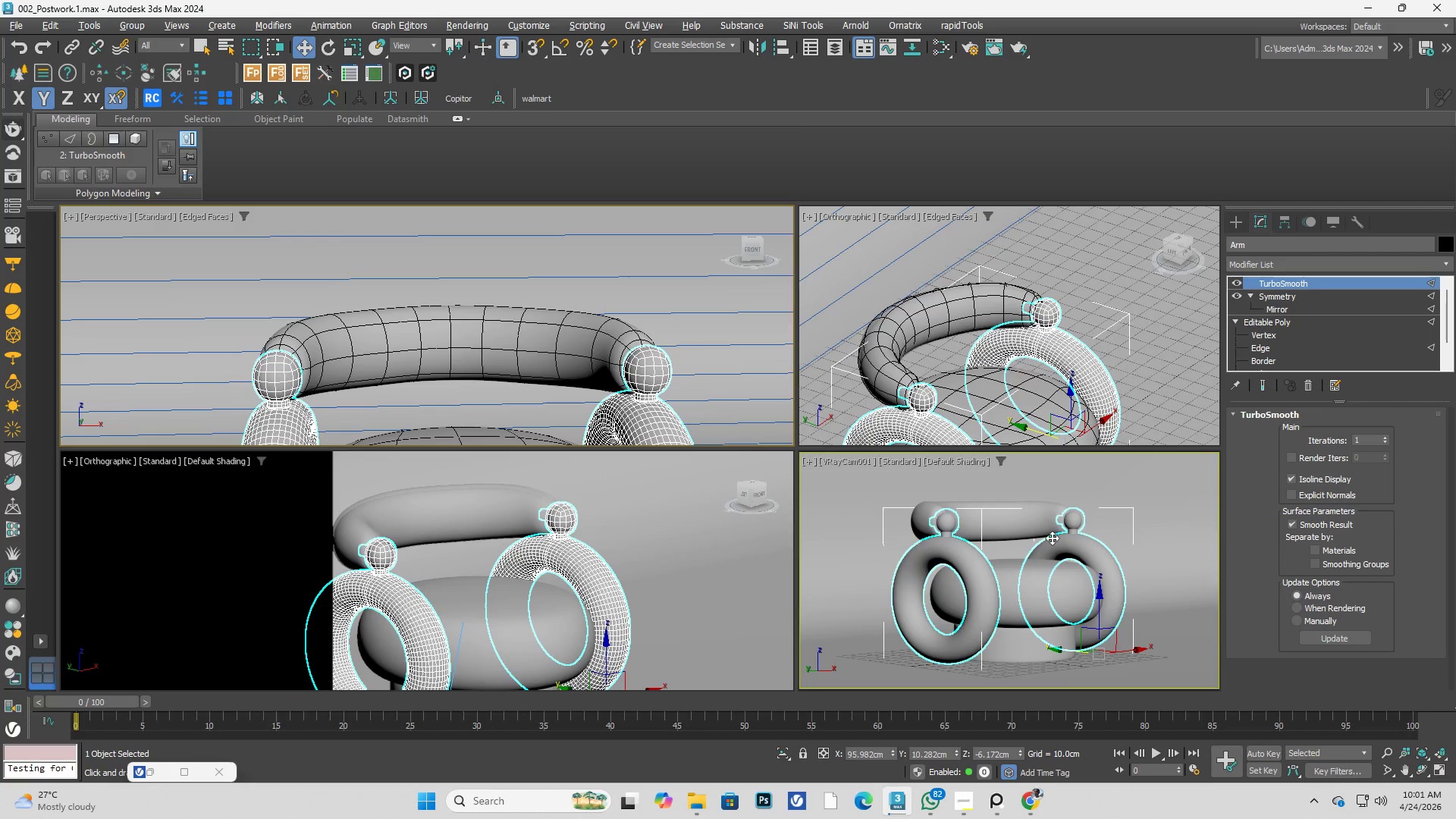 
key(Alt+W)
 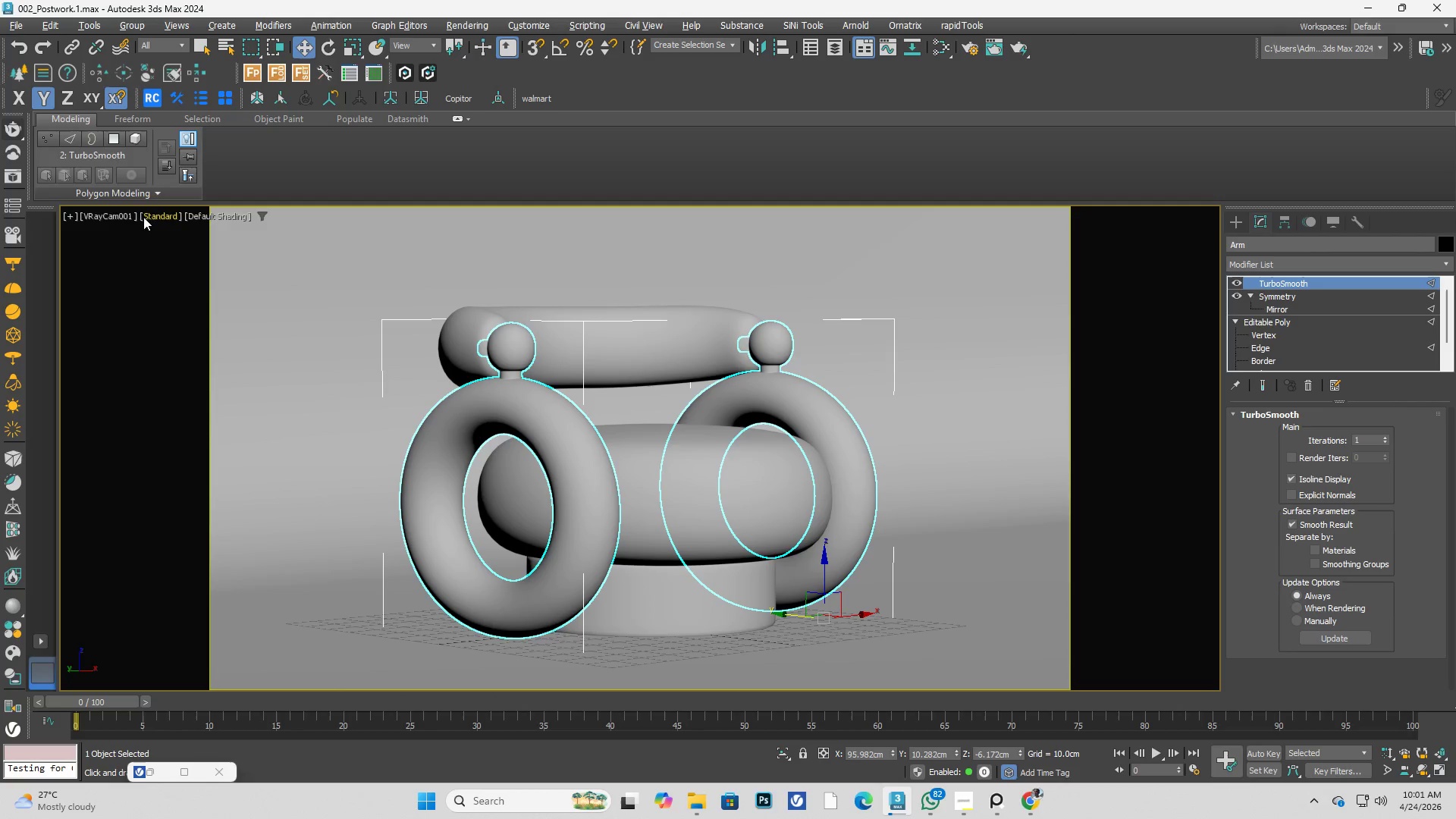 
left_click([17, 127])
 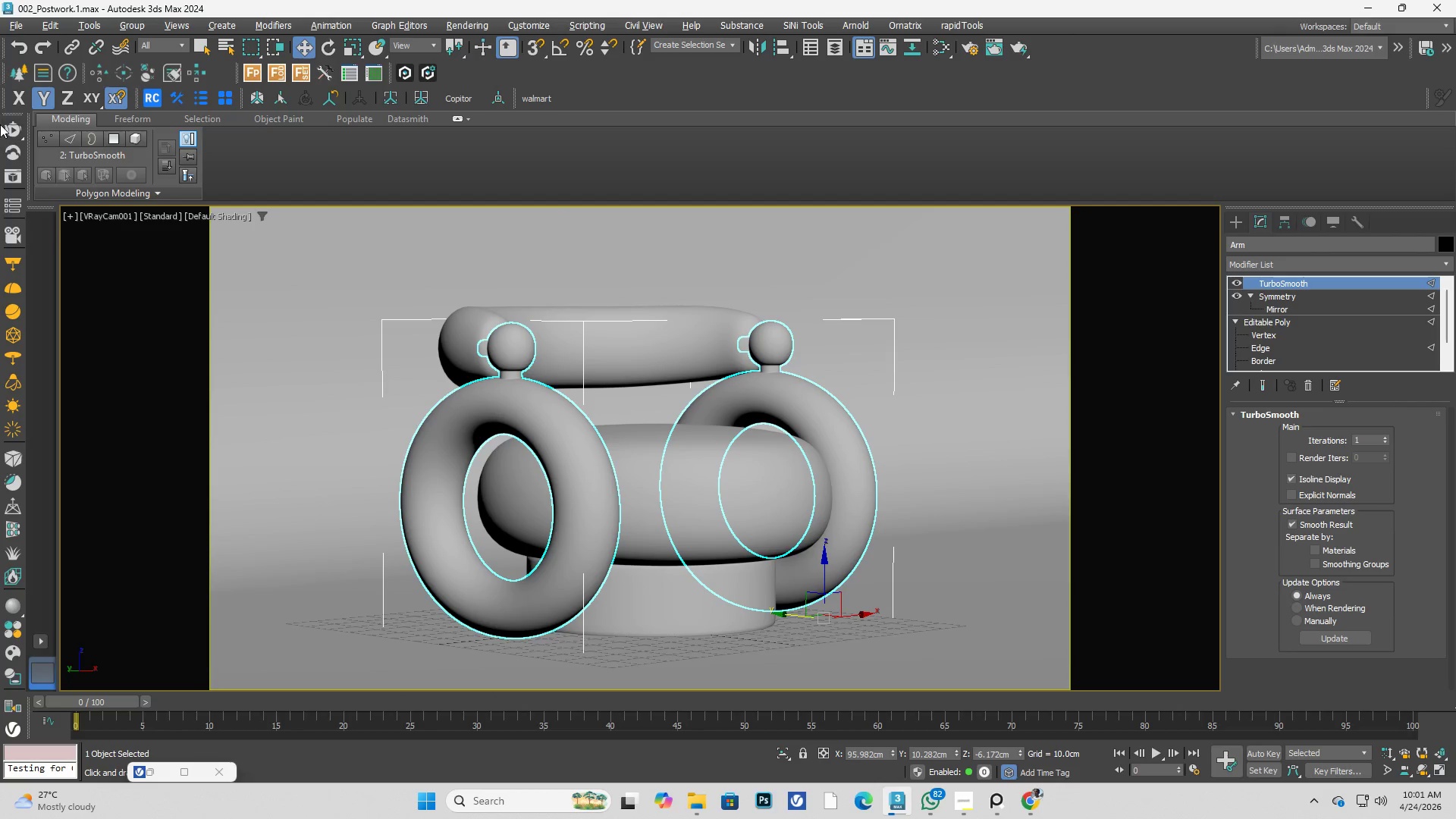 
left_click([11, 127])
 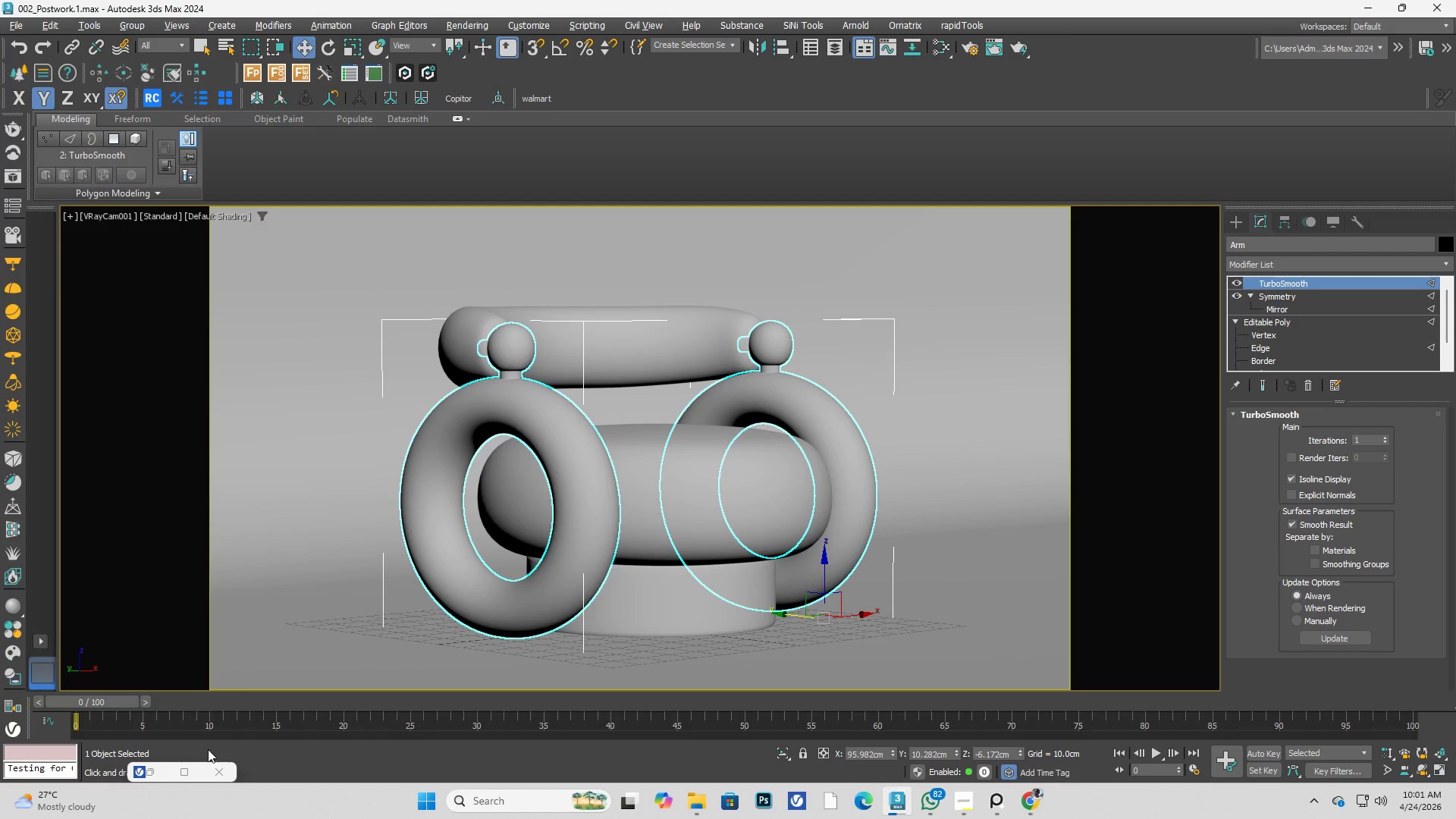 
left_click([183, 764])
 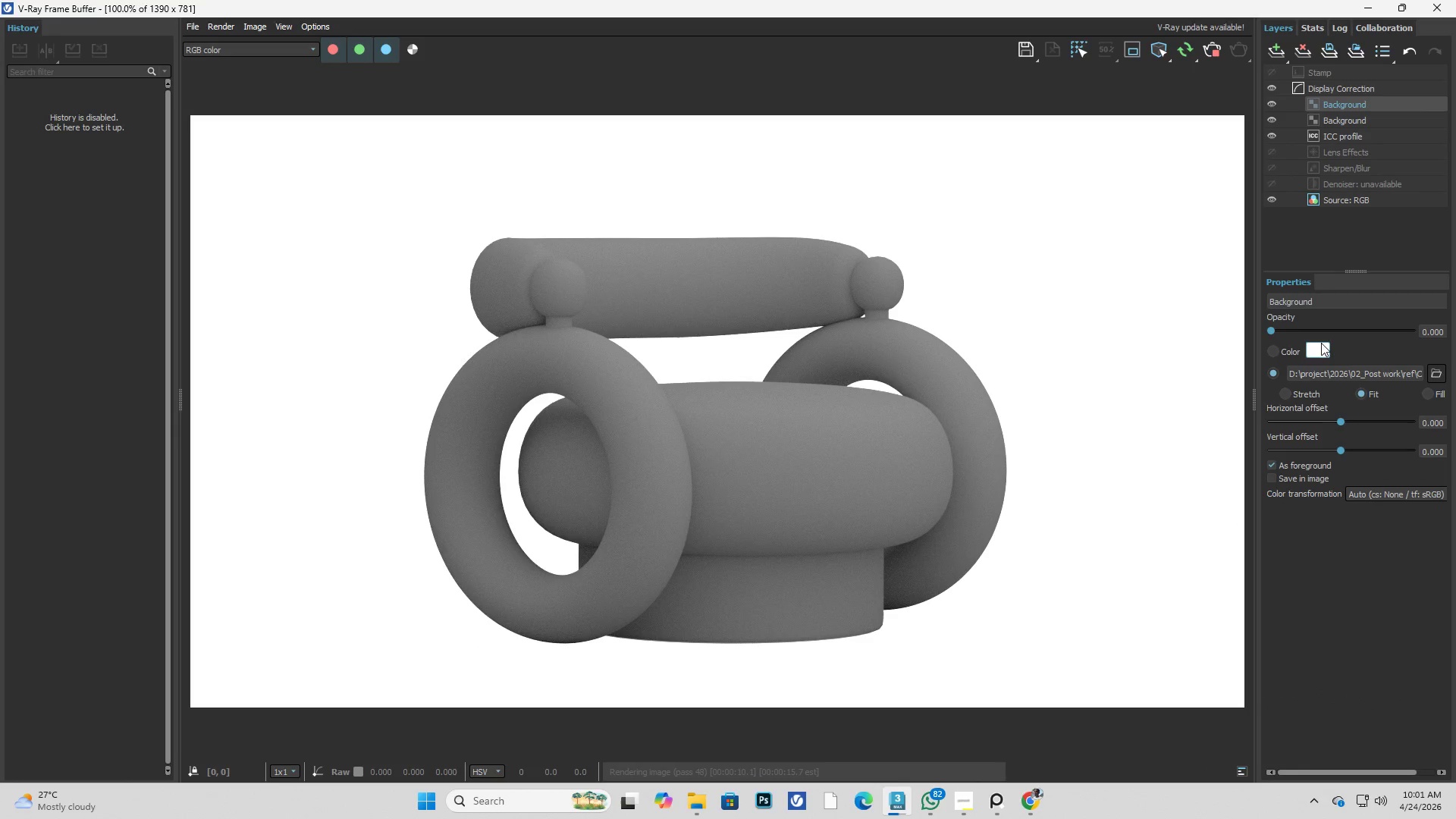 
left_click_drag(start_coordinate=[1269, 325], to_coordinate=[1447, 334])
 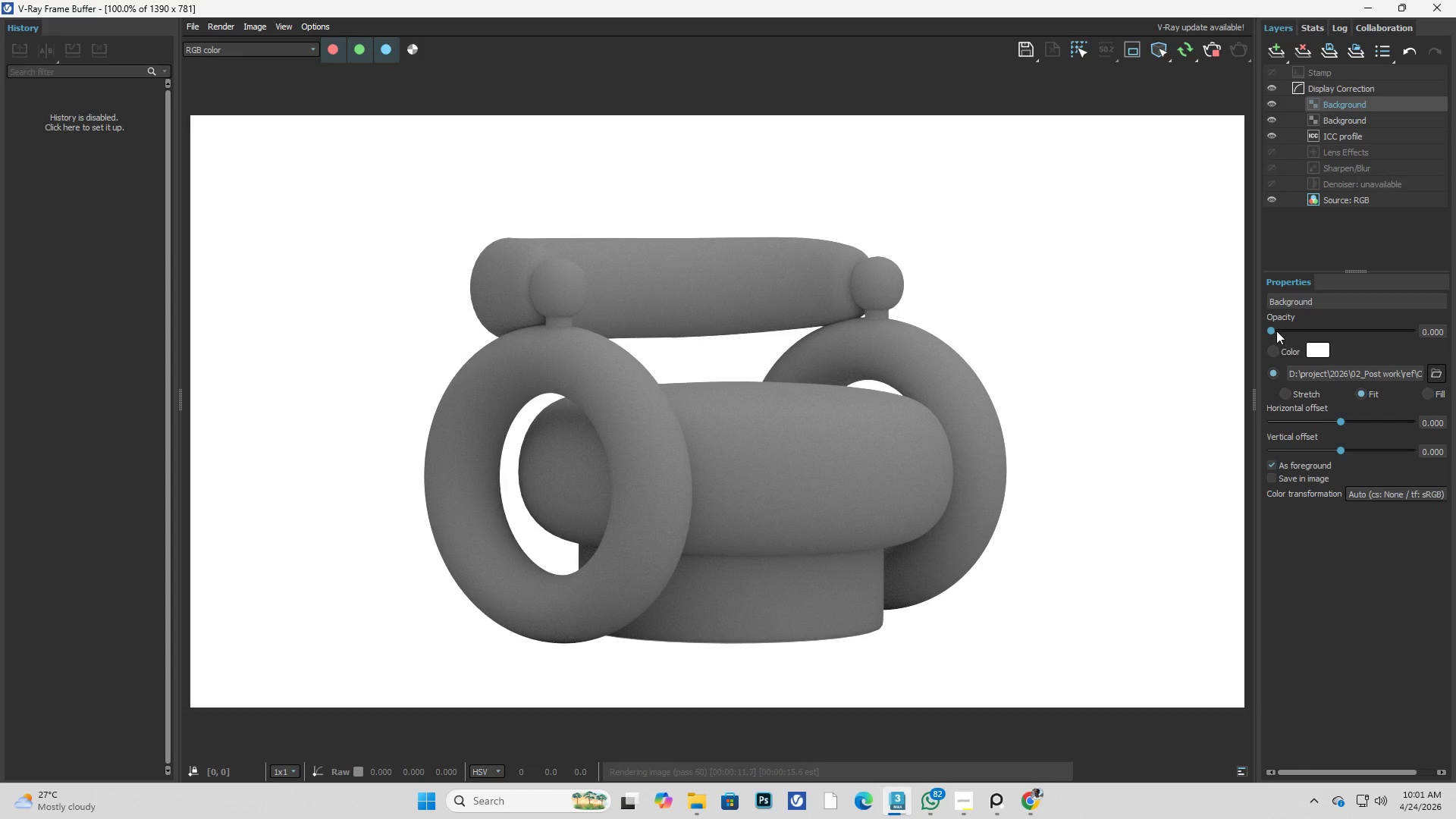 
left_click_drag(start_coordinate=[1275, 331], to_coordinate=[854, 468])
 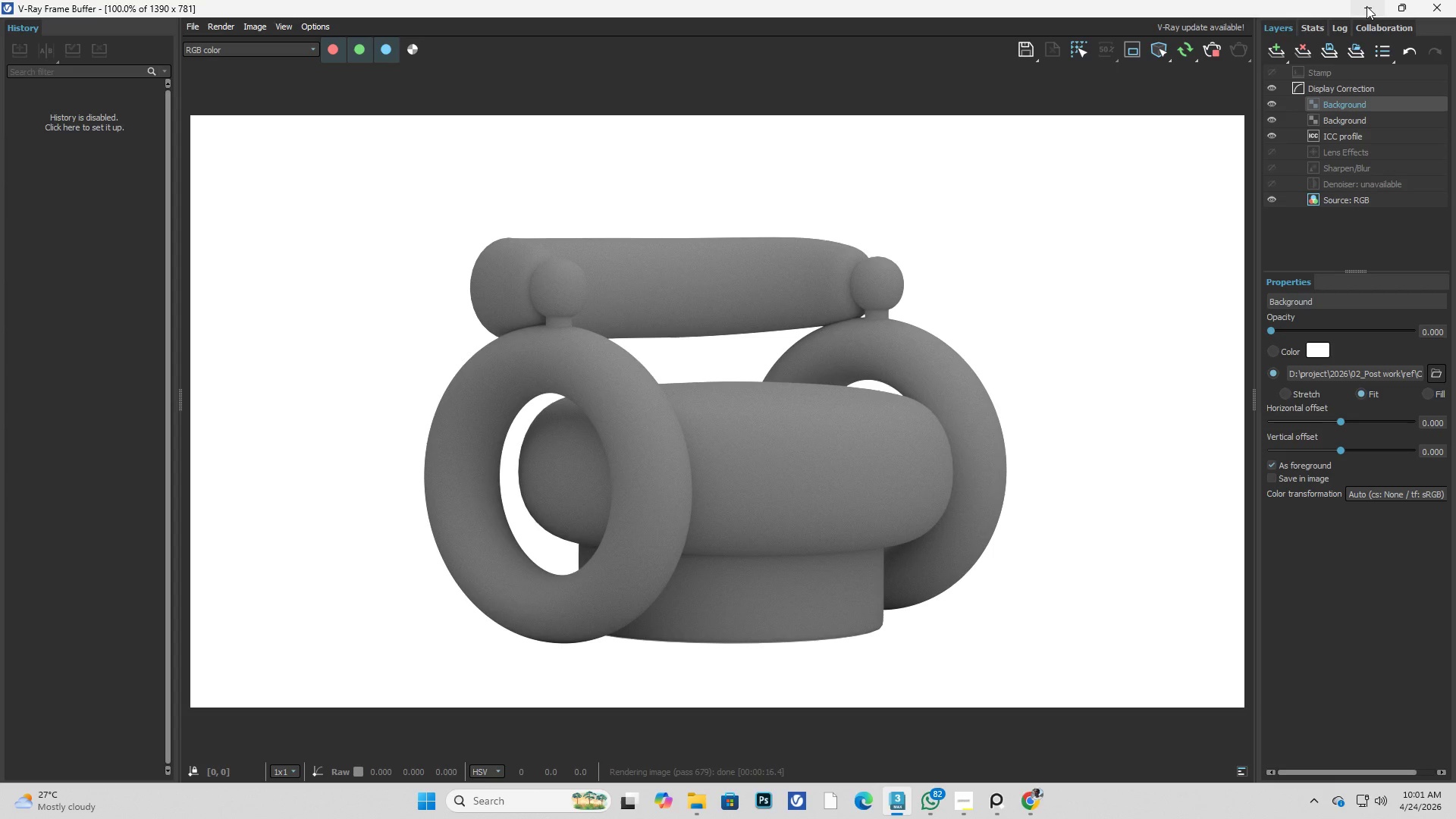 
left_click([1370, 5])
 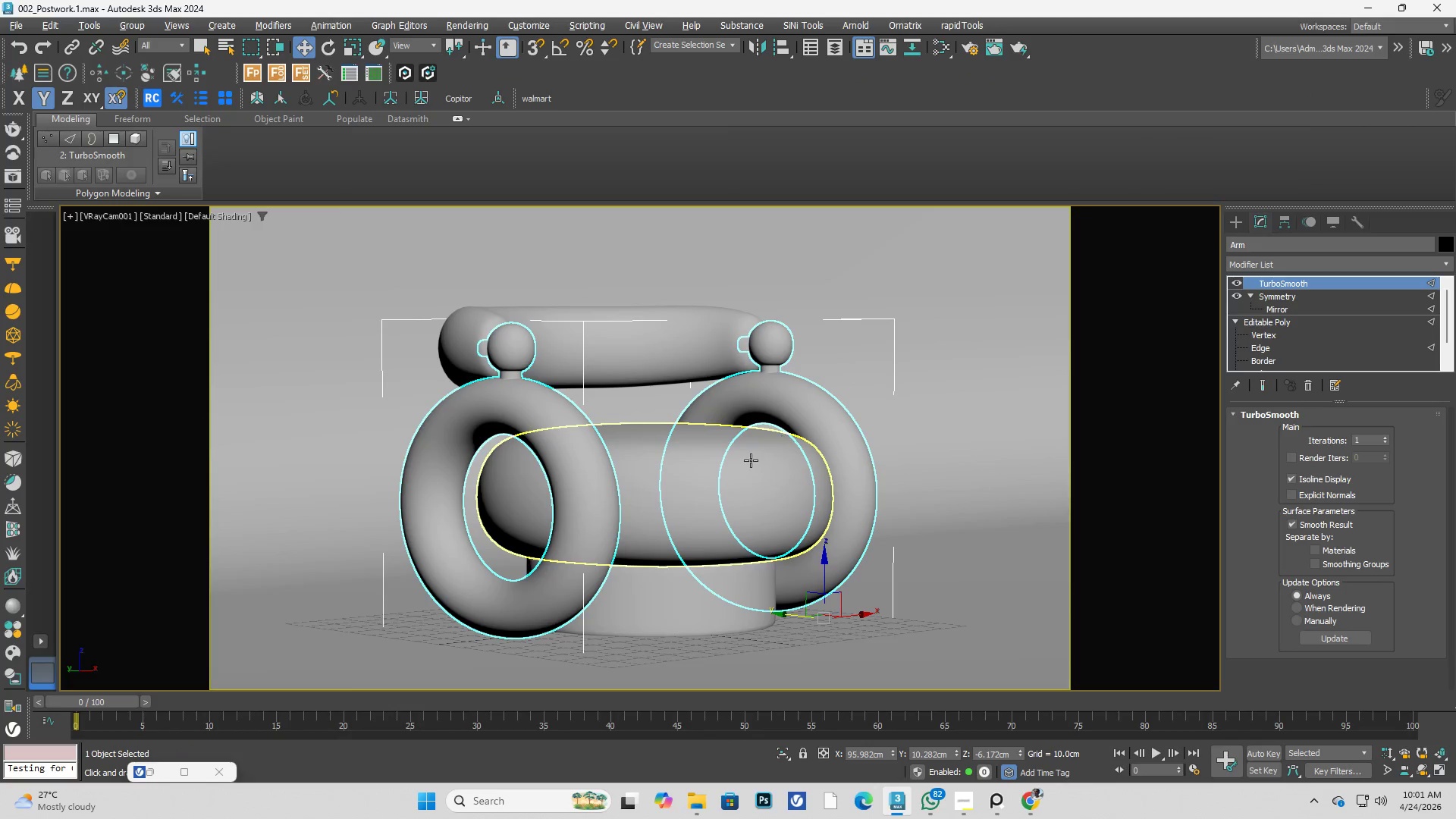 
key(Alt+AltLeft)
 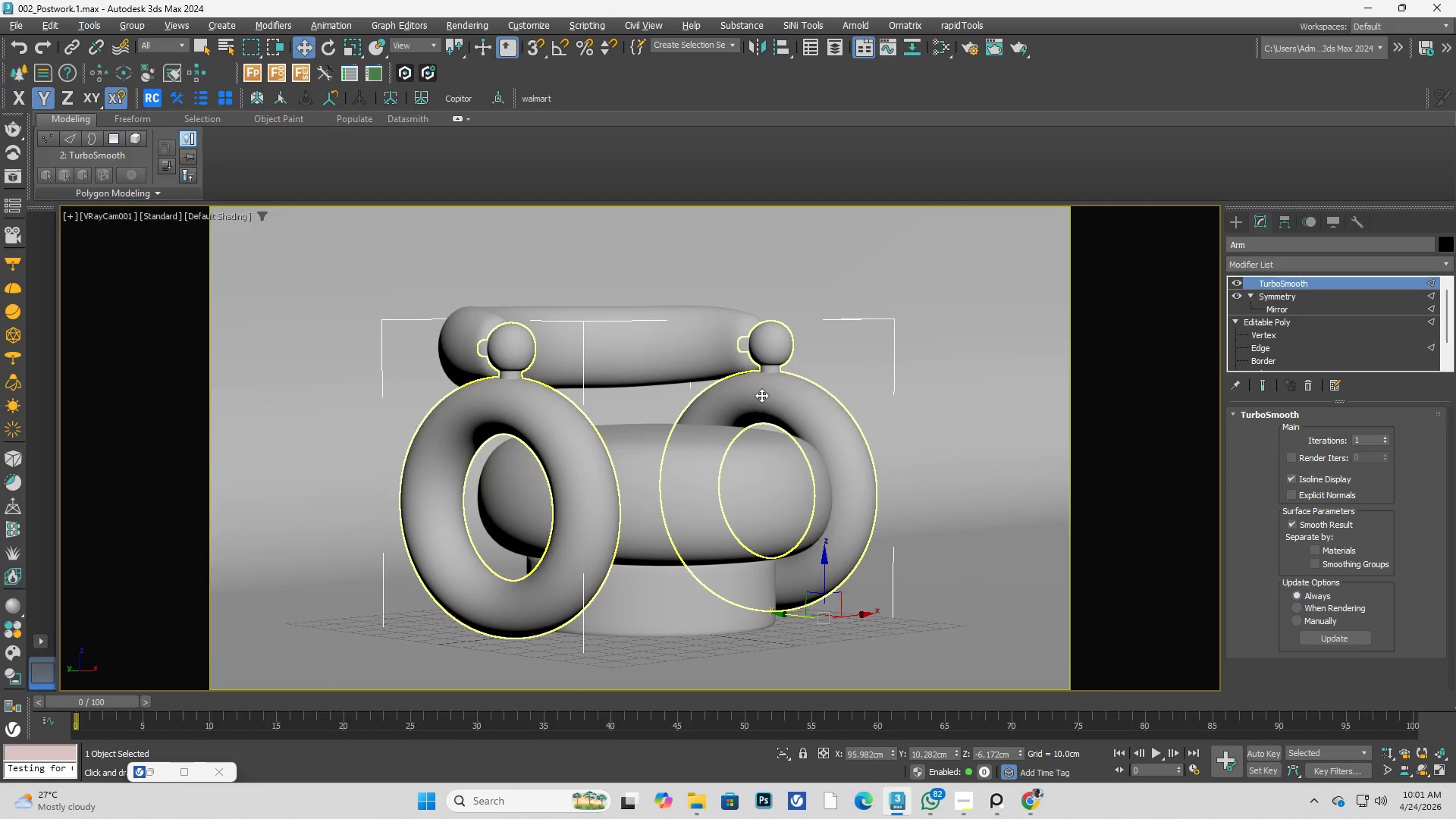 
key(Alt+W)
 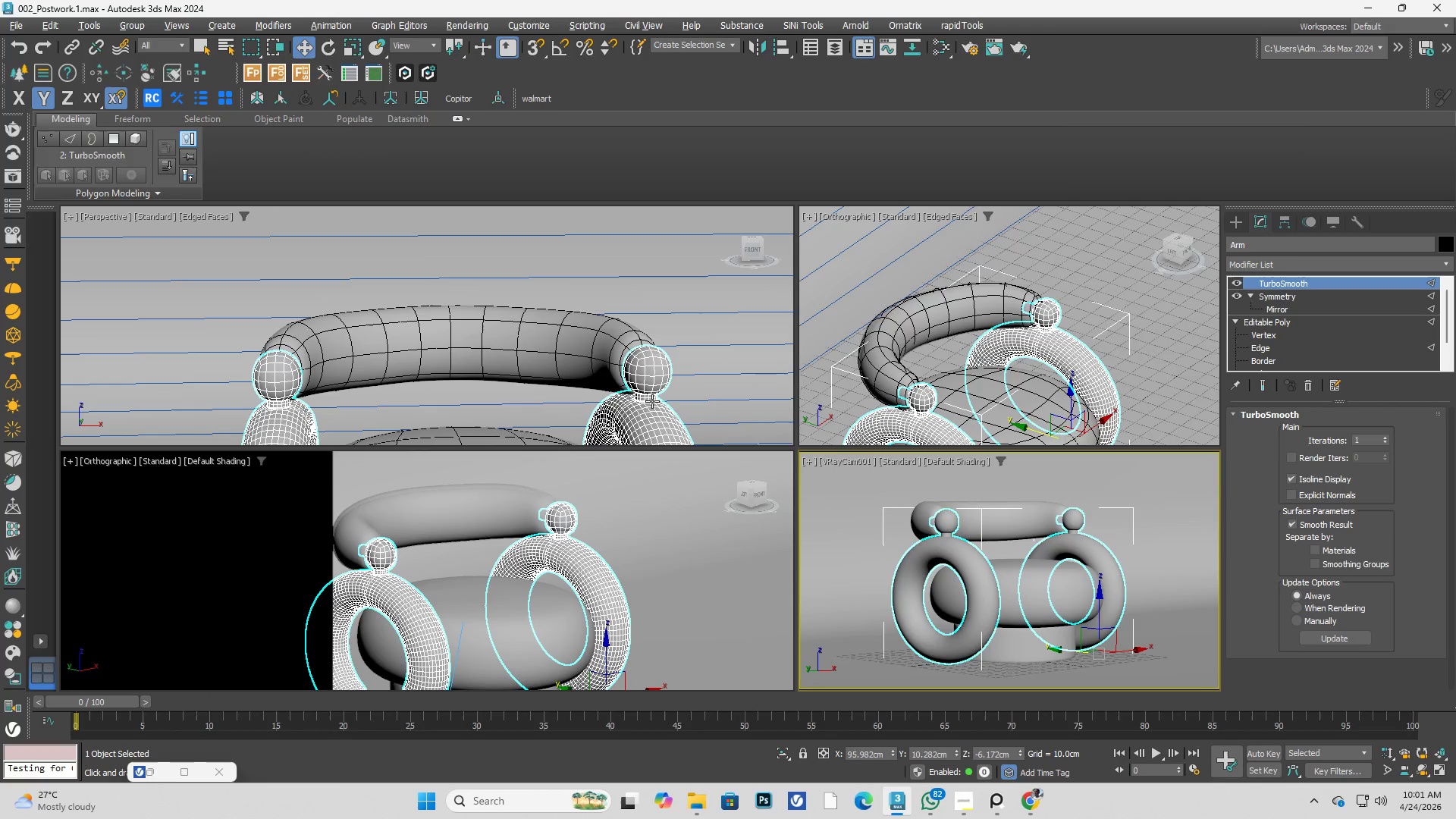 
key(Alt+AltLeft)
 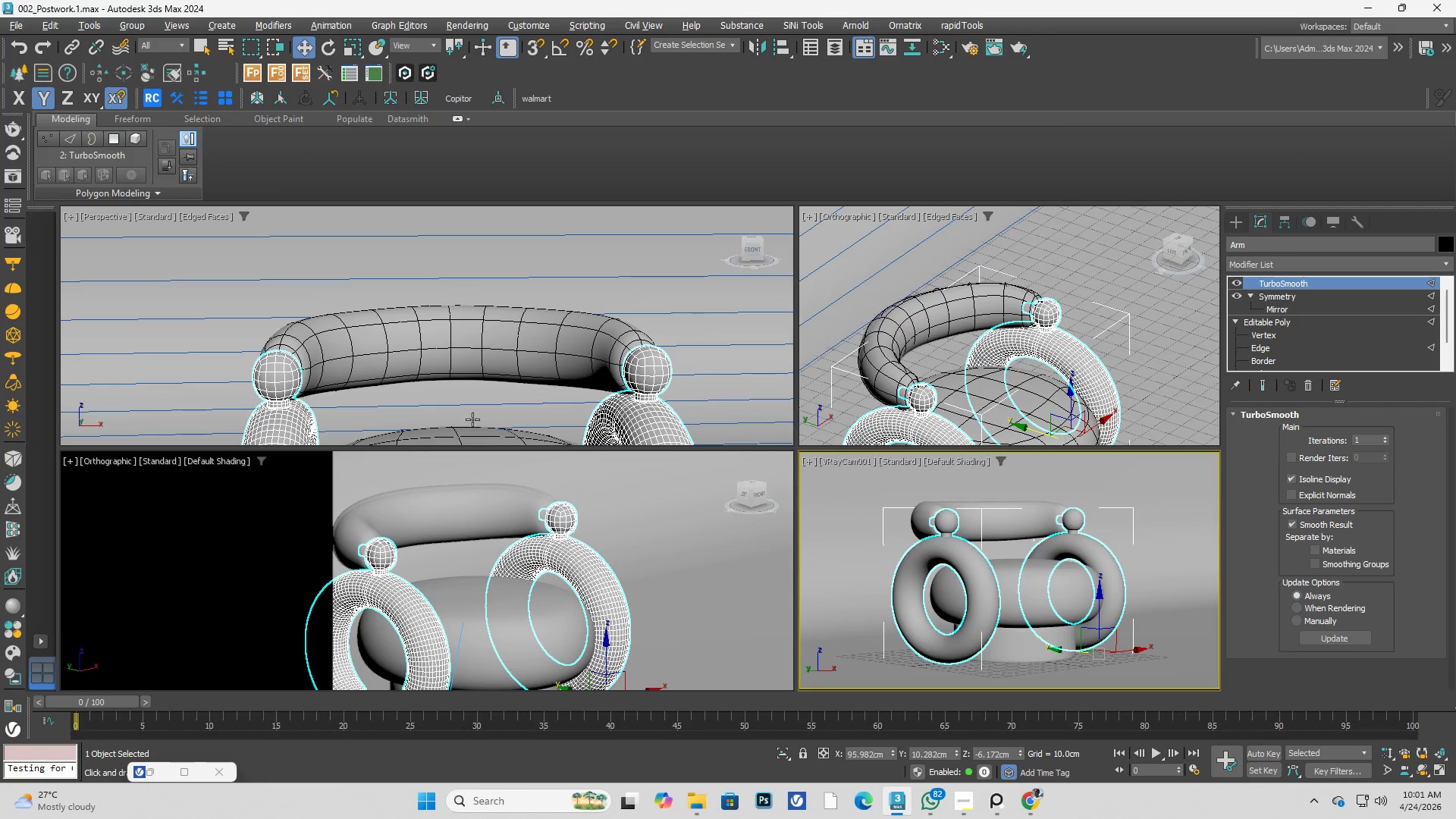 
key(Alt+W)
 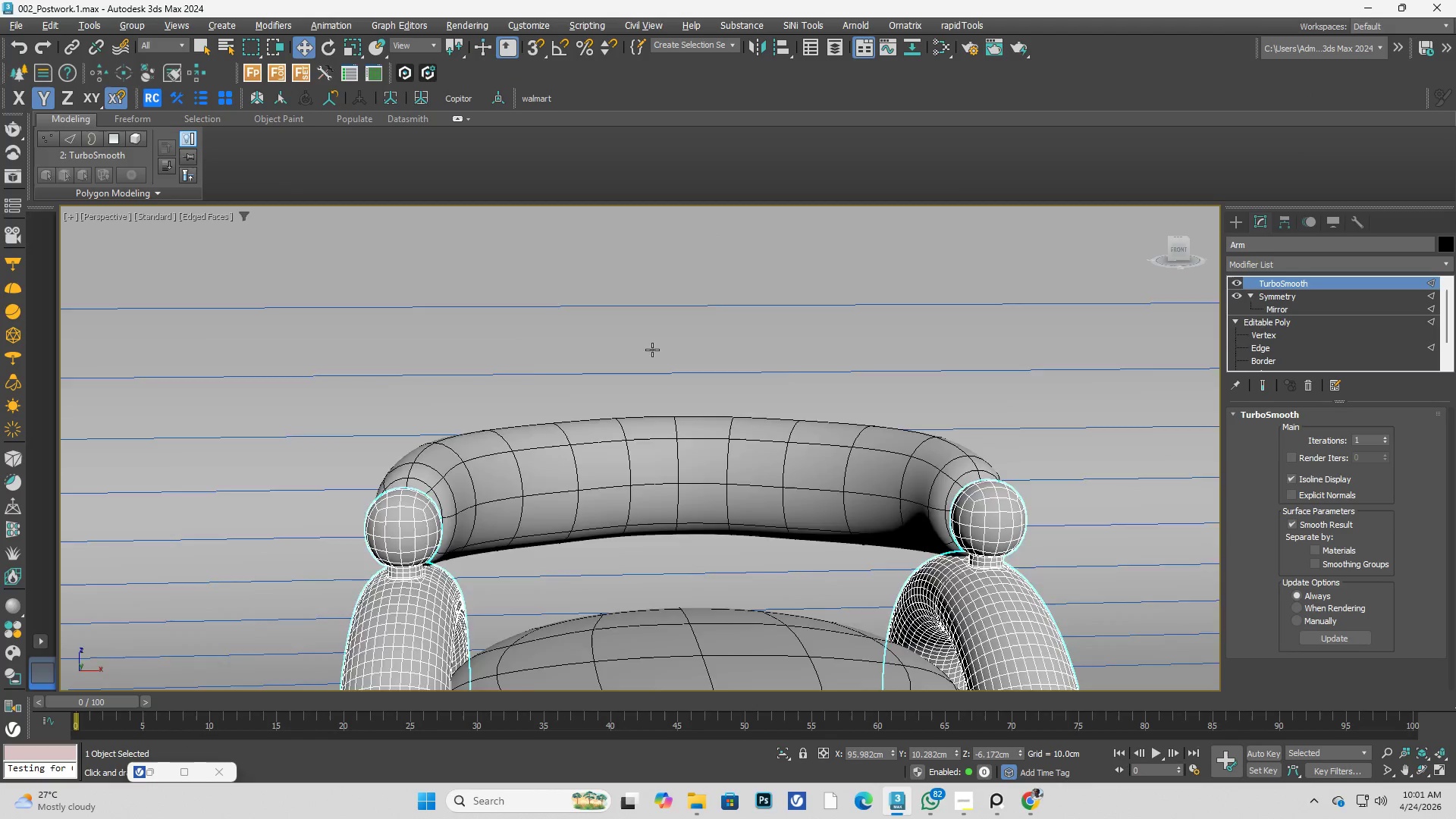 
hold_key(key=AltLeft, duration=0.33)
 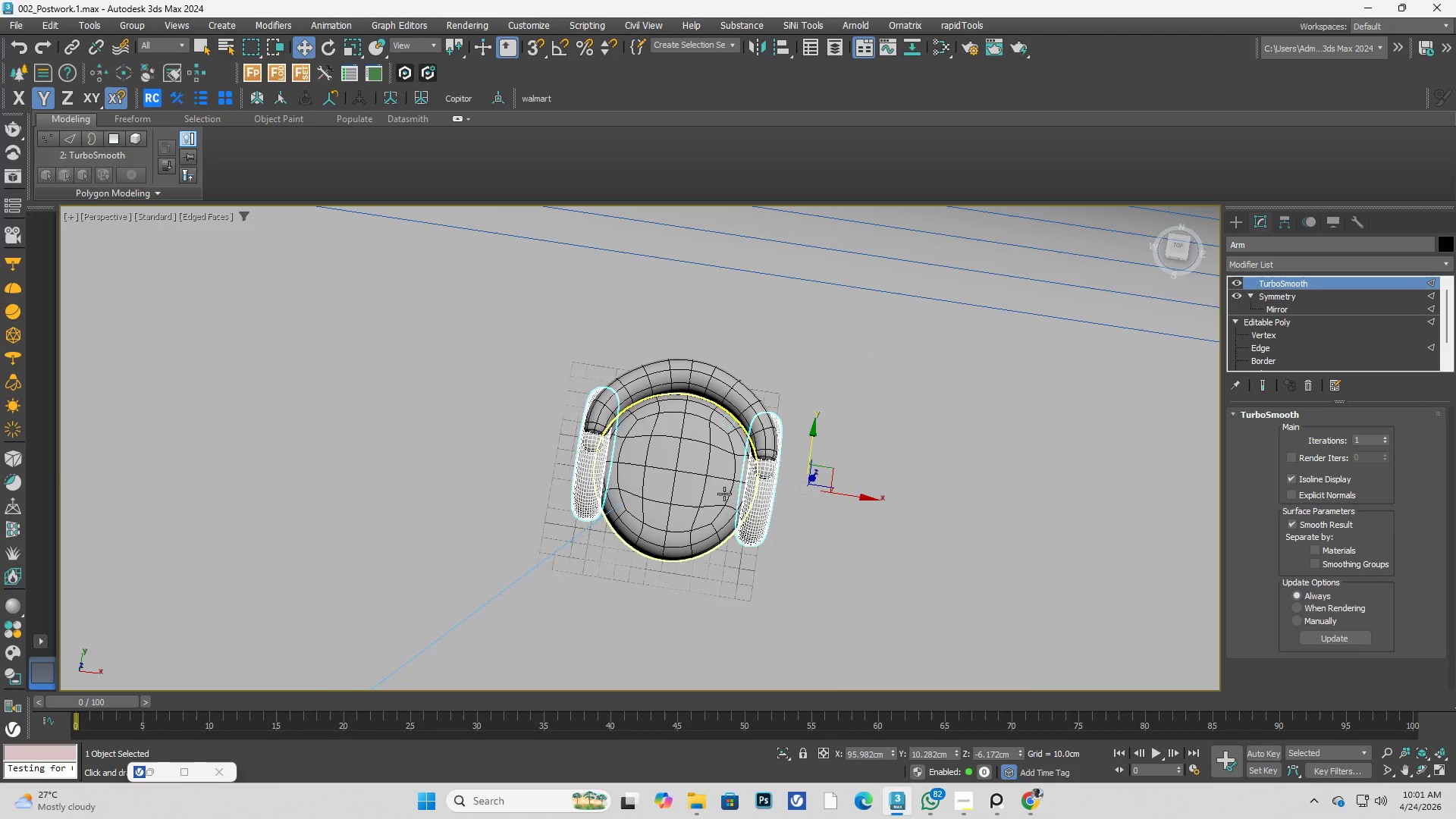 
scroll: coordinate [676, 362], scroll_direction: down, amount: 2.0
 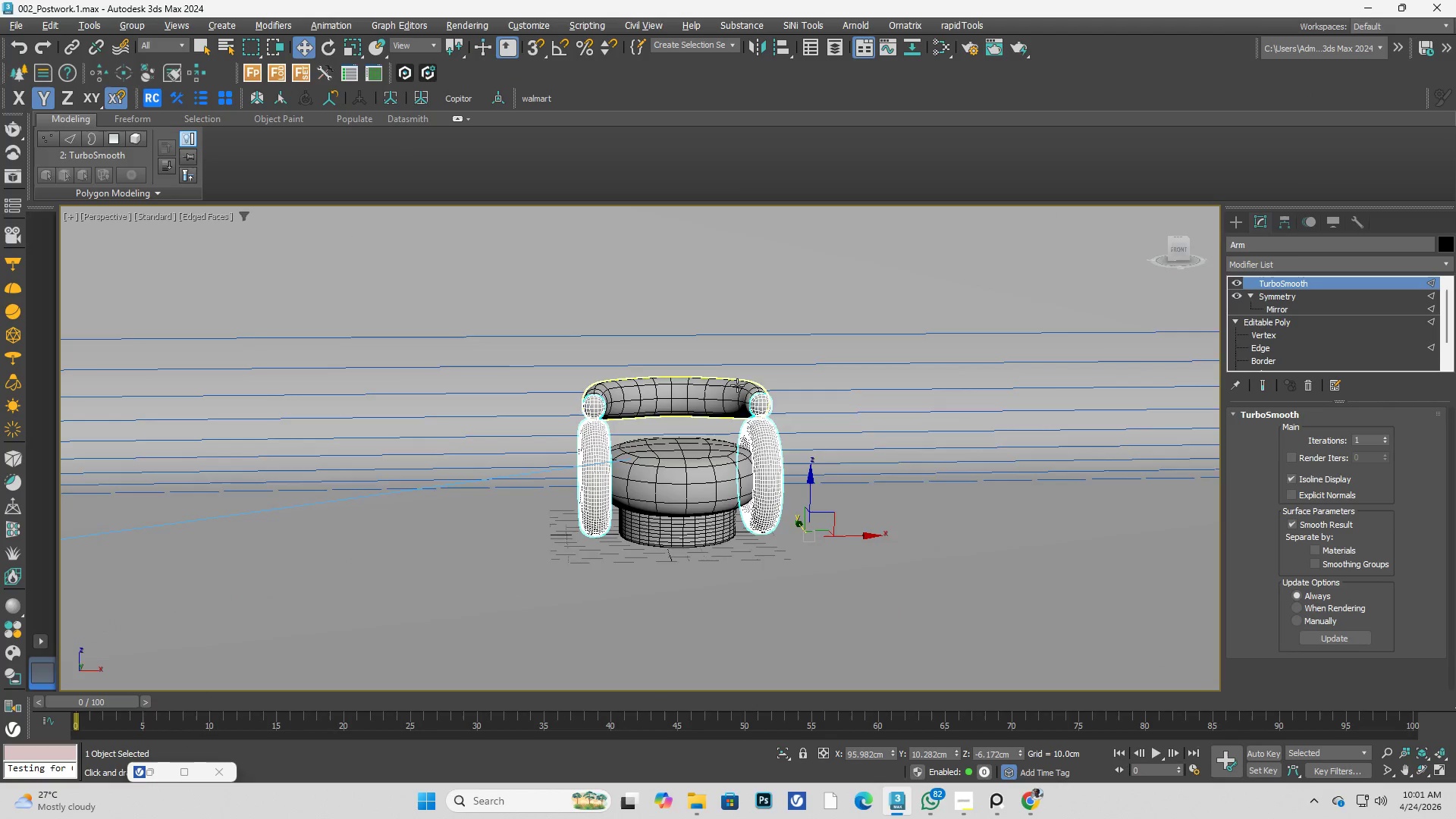 
key(T)
 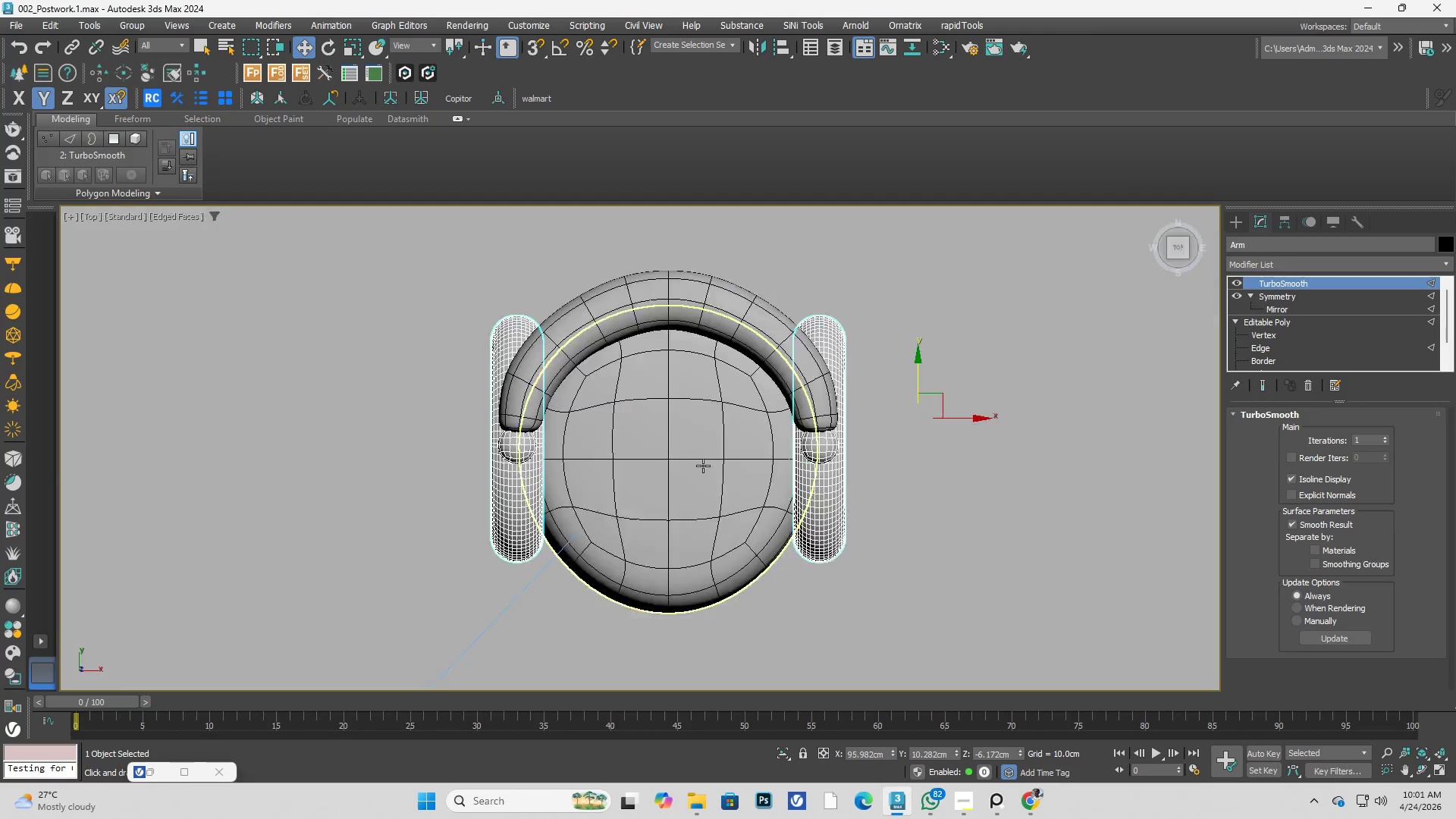 
scroll: coordinate [736, 455], scroll_direction: up, amount: 2.0
 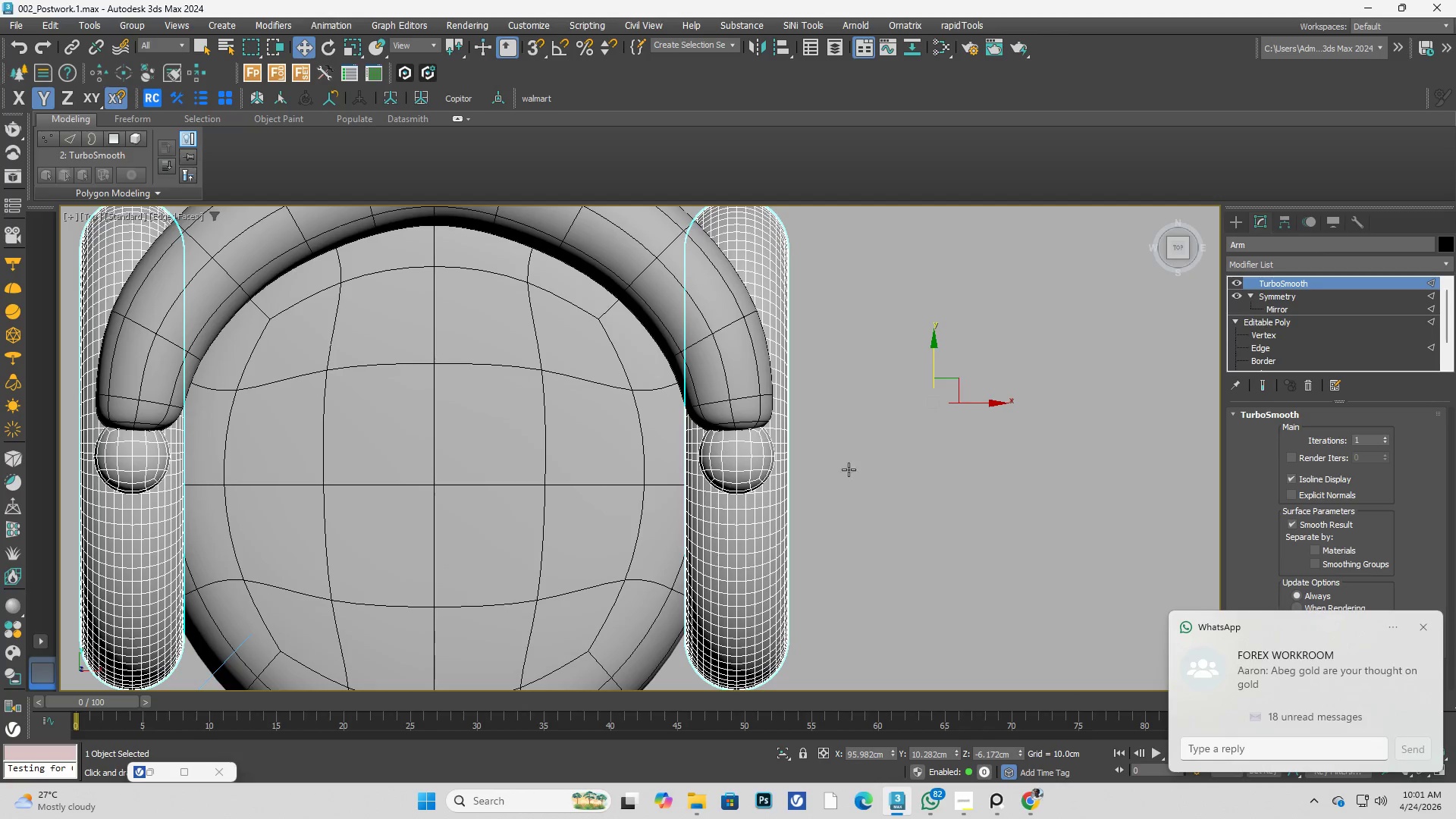 
left_click([857, 475])
 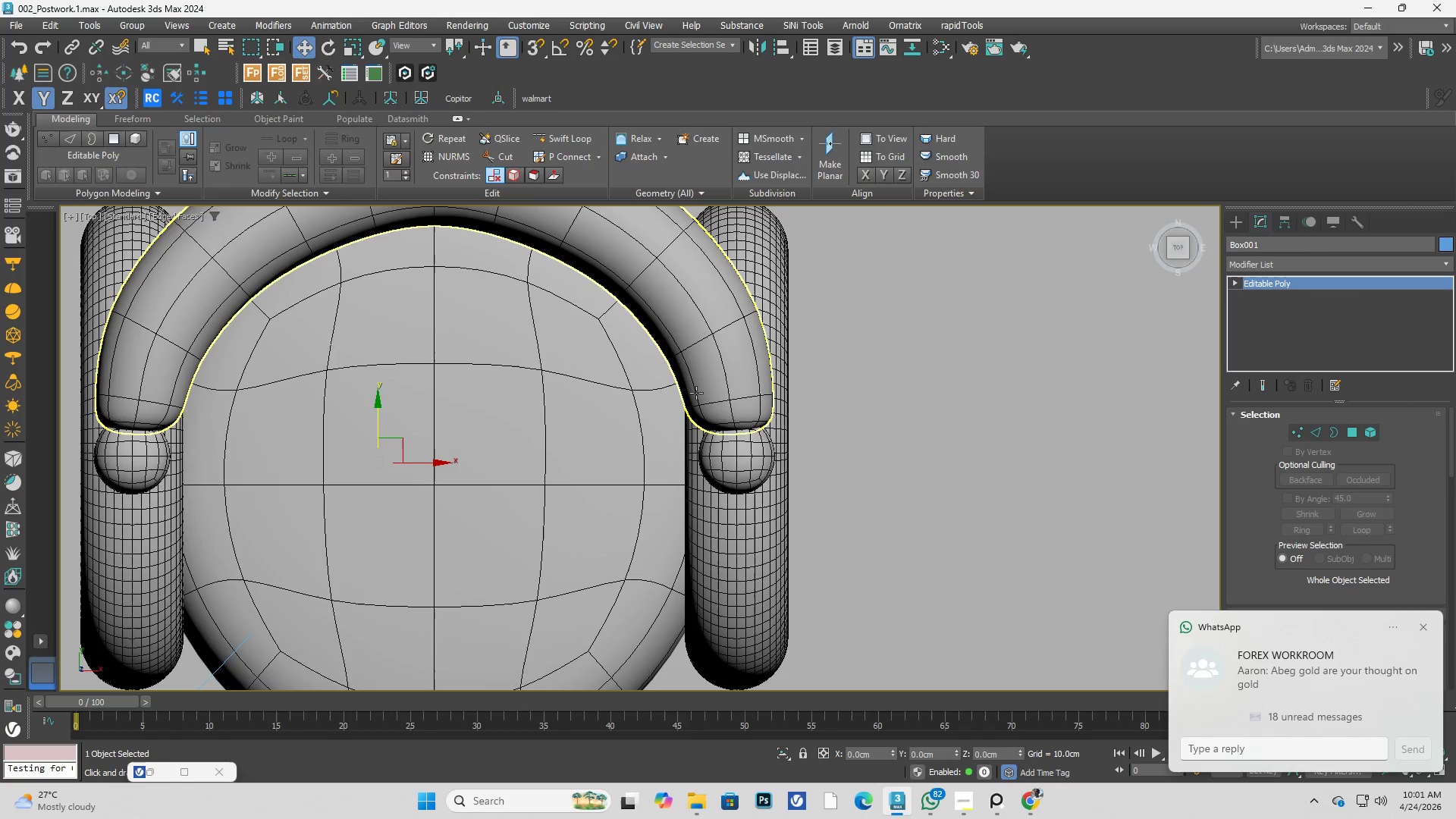 
left_click([695, 392])
 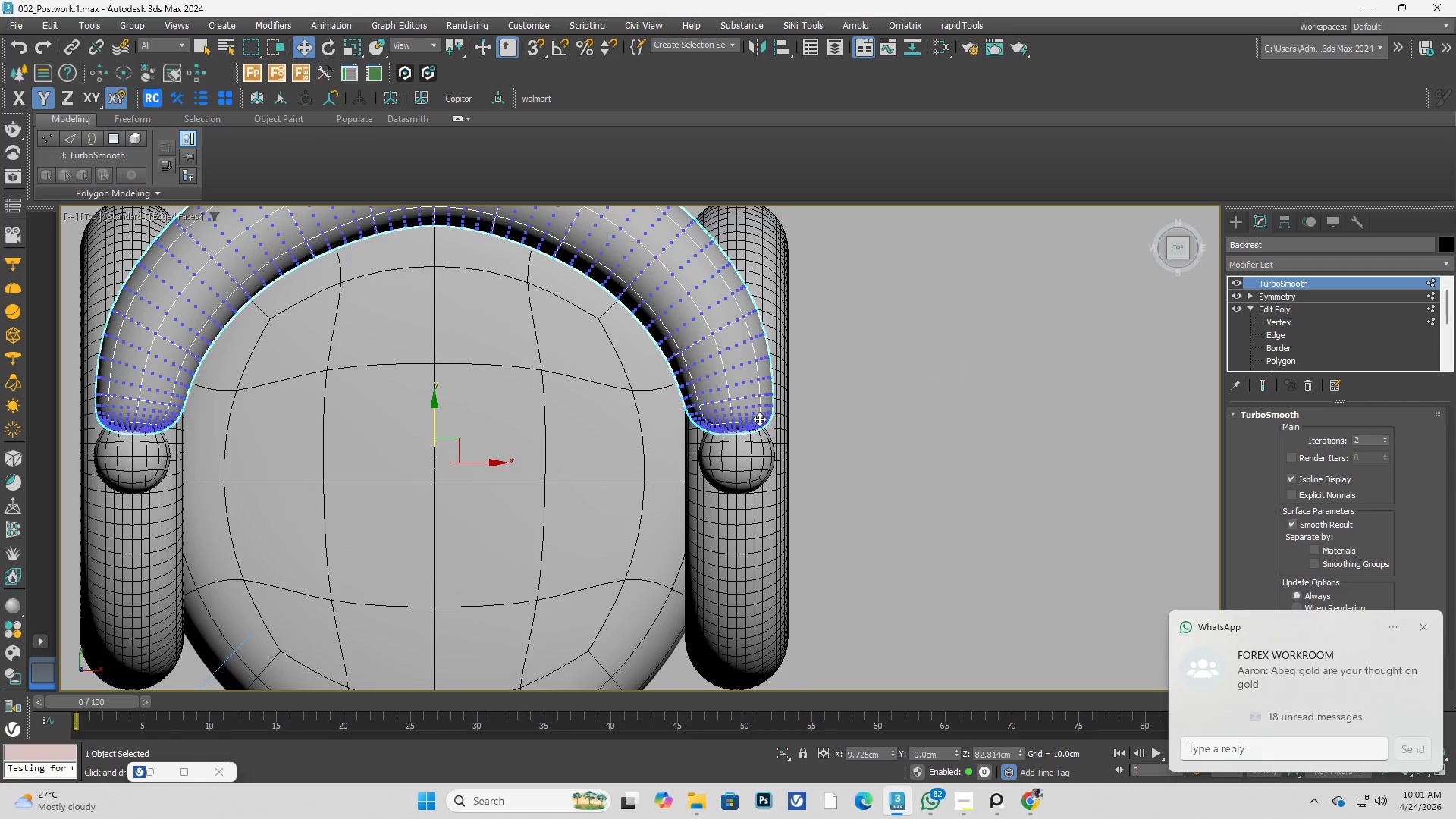 
scroll: coordinate [786, 431], scroll_direction: up, amount: 2.0
 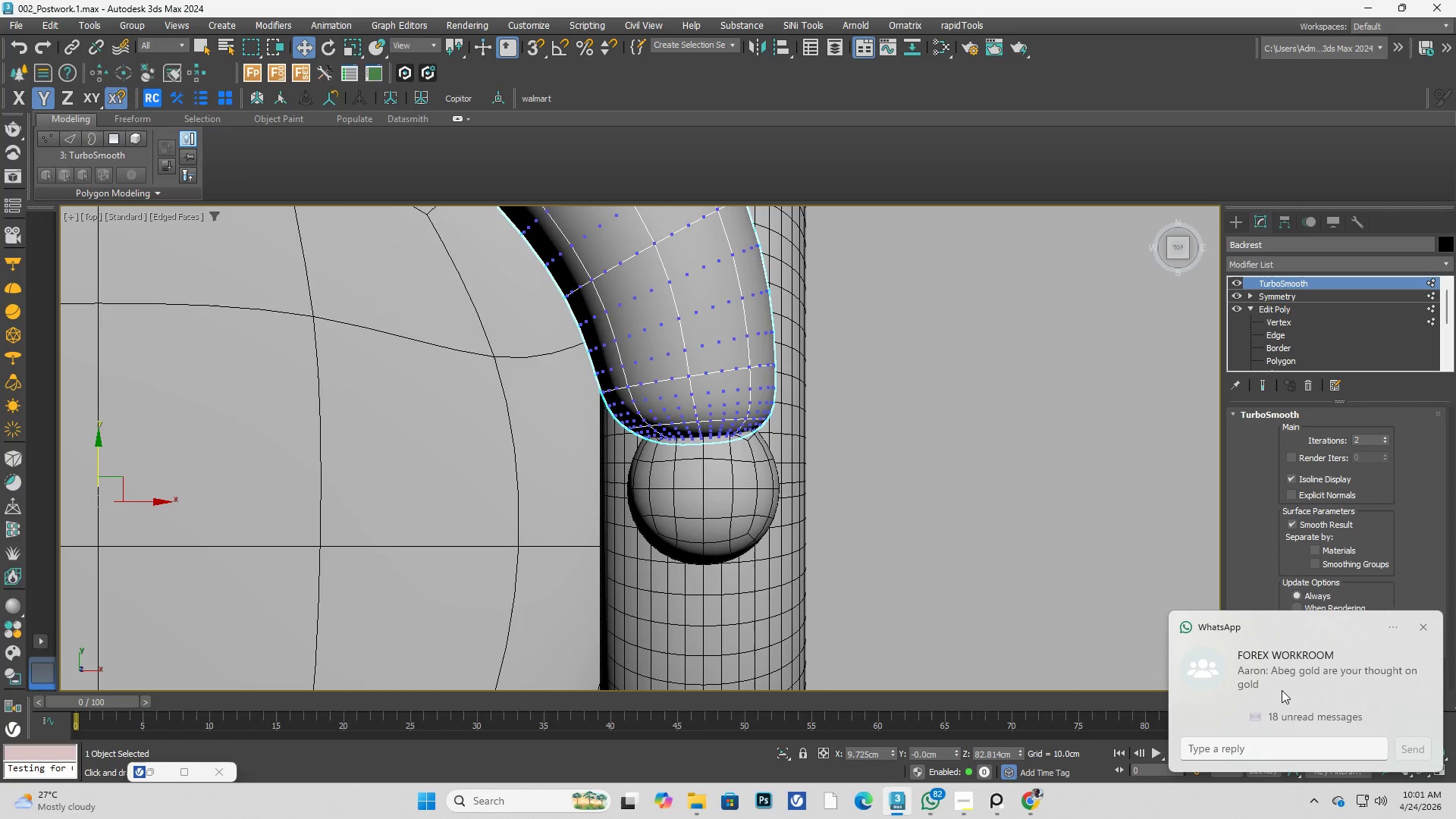 
wait(5.6)
 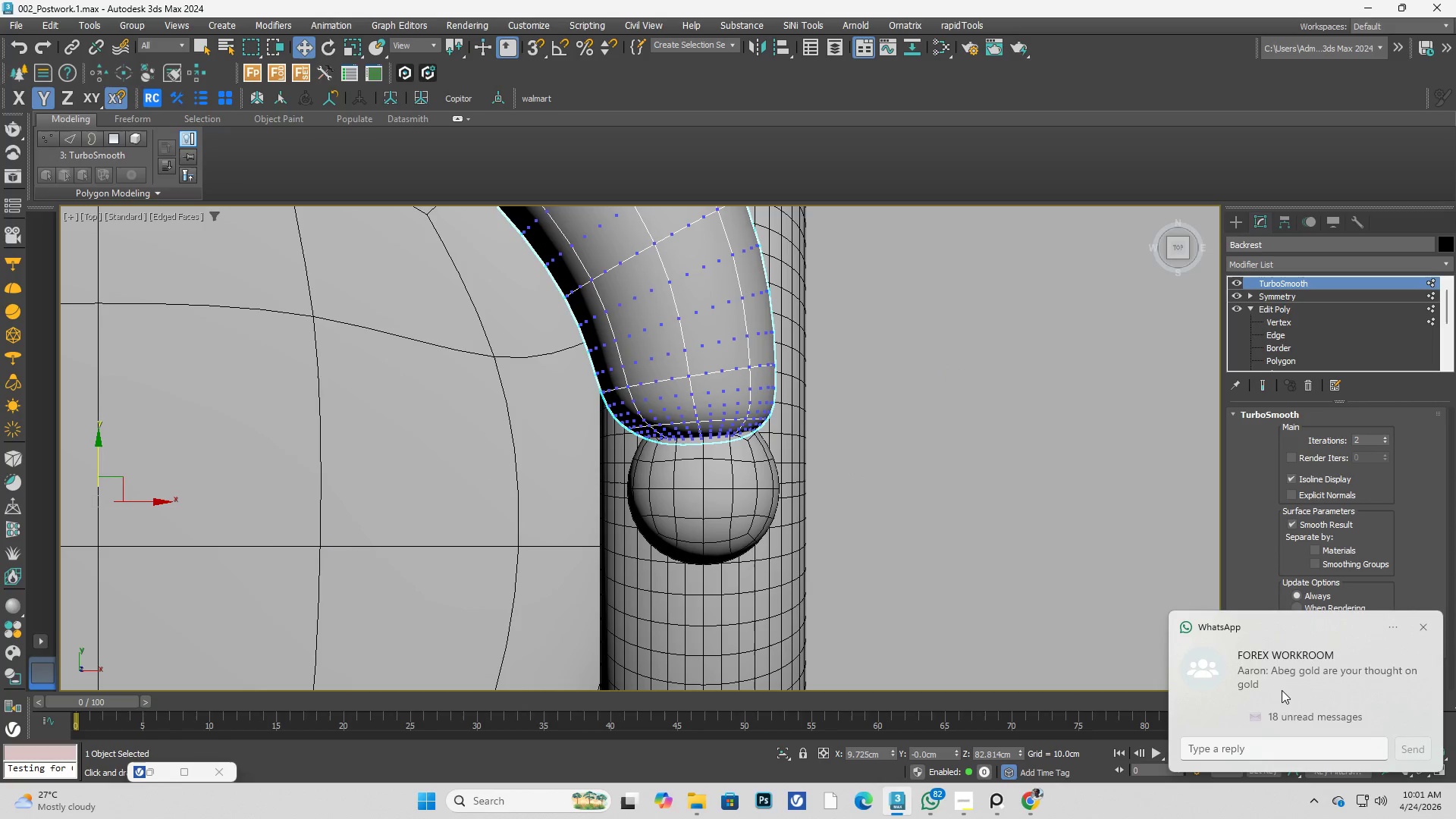 
left_click([1294, 320])
 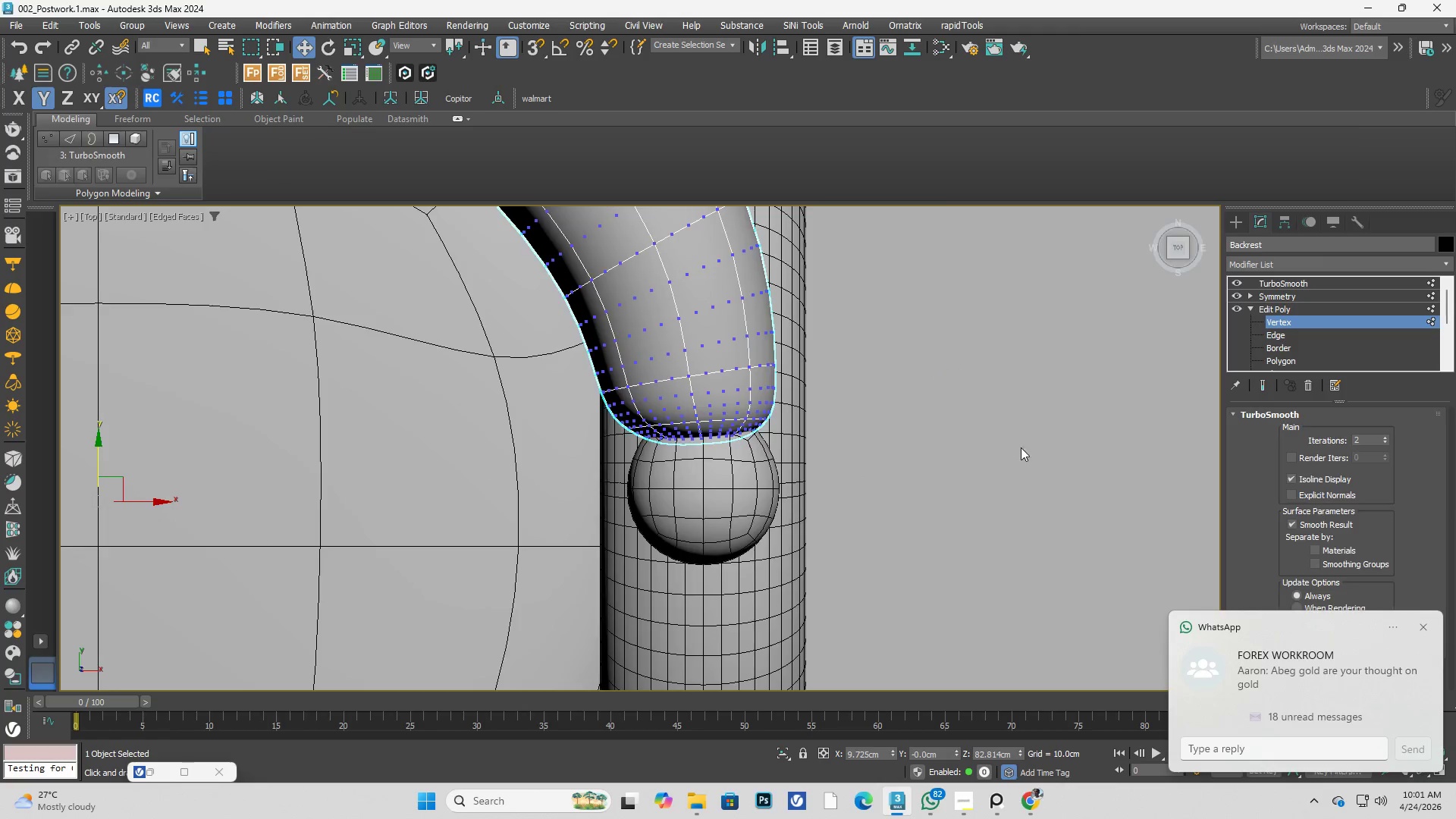 
key(F3)
 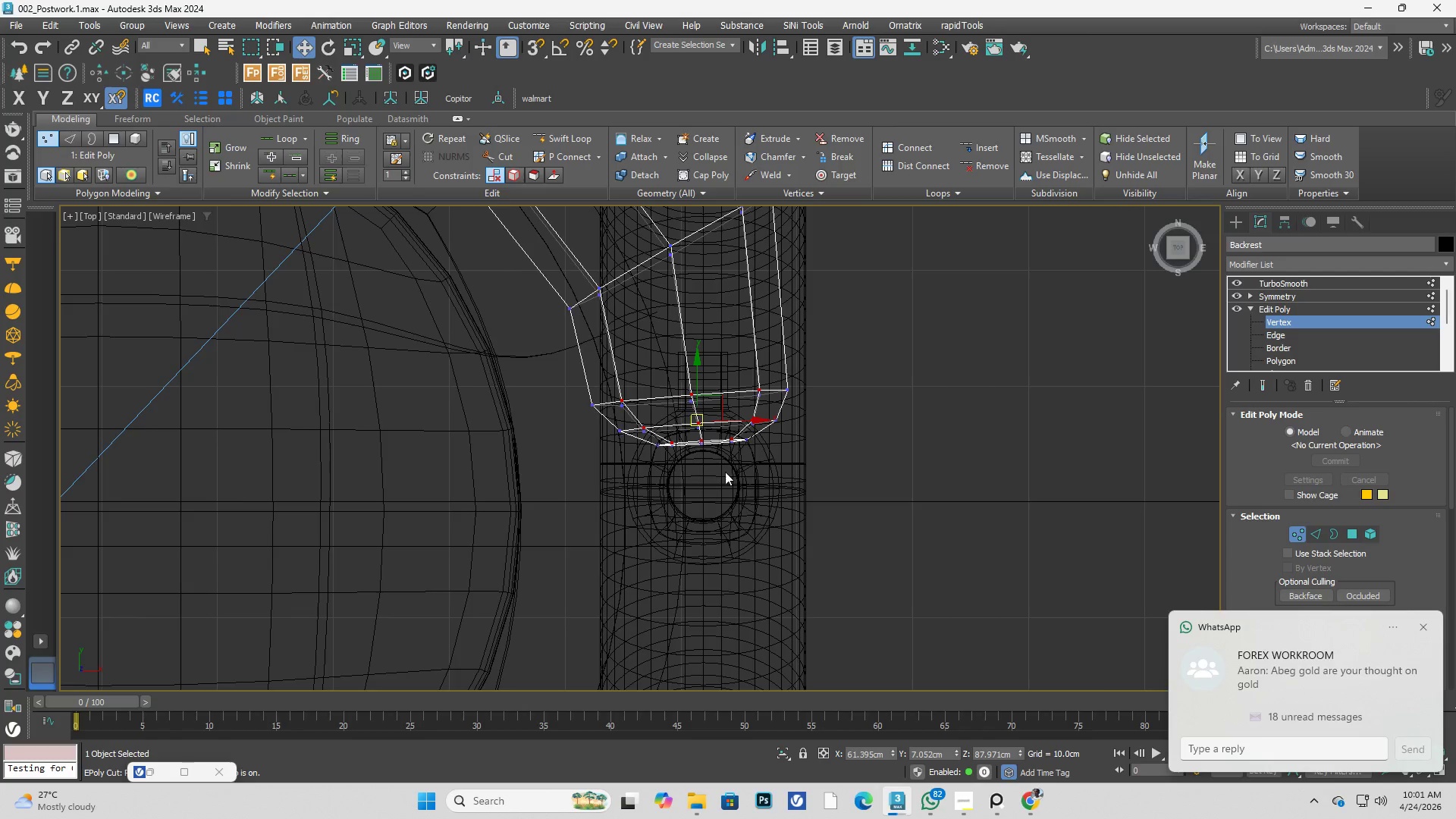 
left_click_drag(start_coordinate=[541, 554], to_coordinate=[966, 322])
 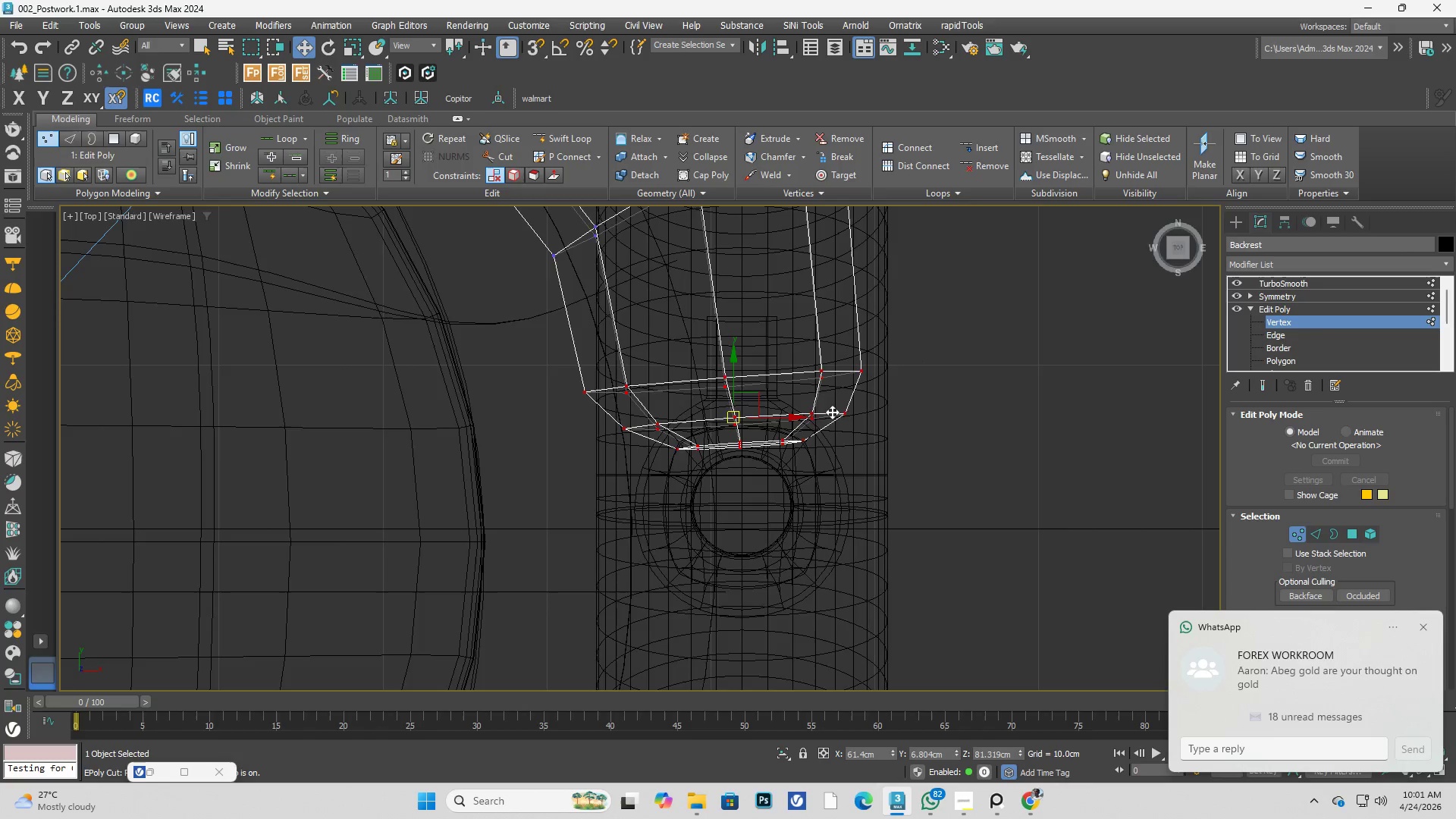 
scroll: coordinate [677, 457], scroll_direction: up, amount: 1.0
 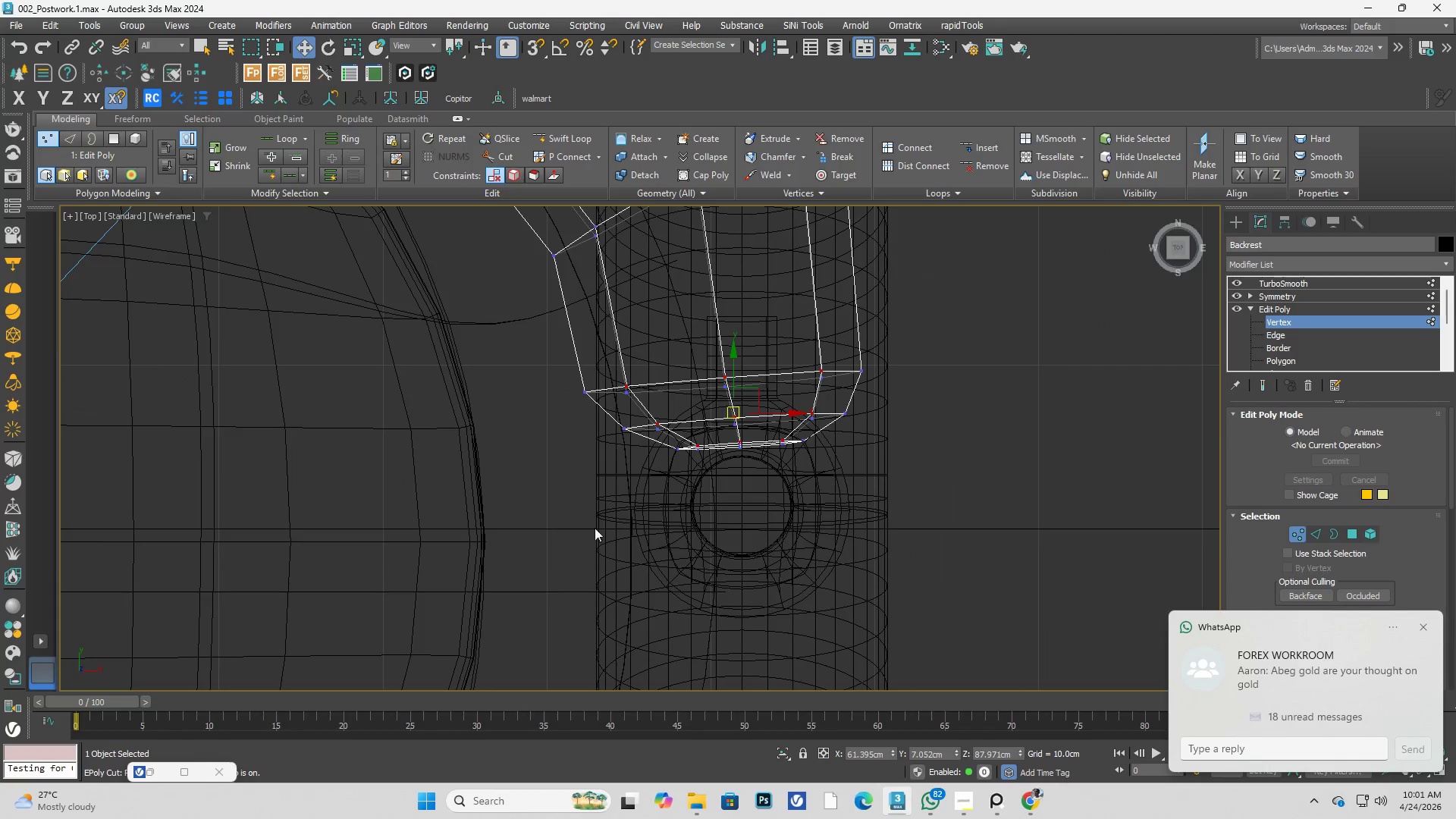 
key(F3)
 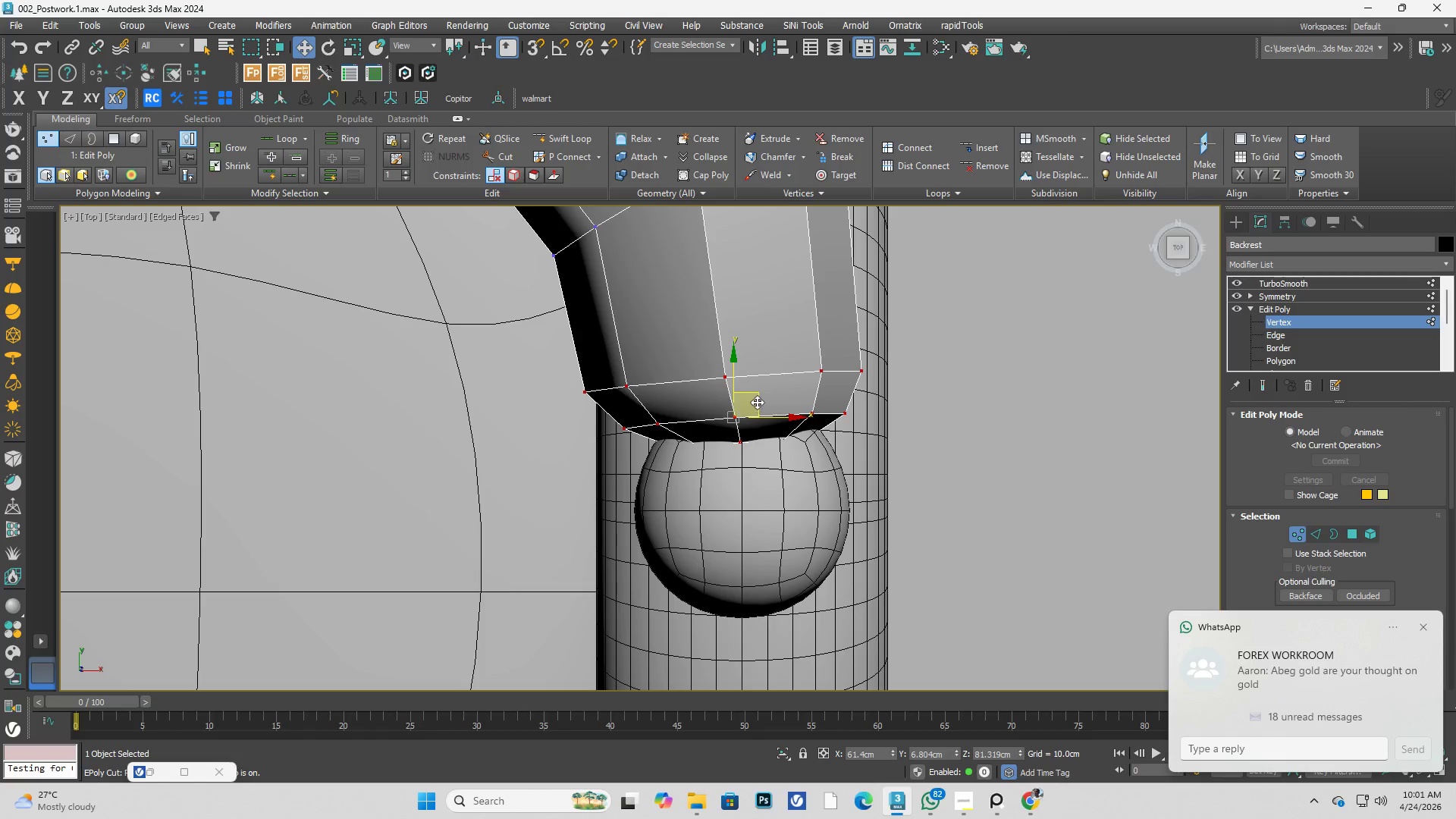 
left_click_drag(start_coordinate=[756, 401], to_coordinate=[758, 415])
 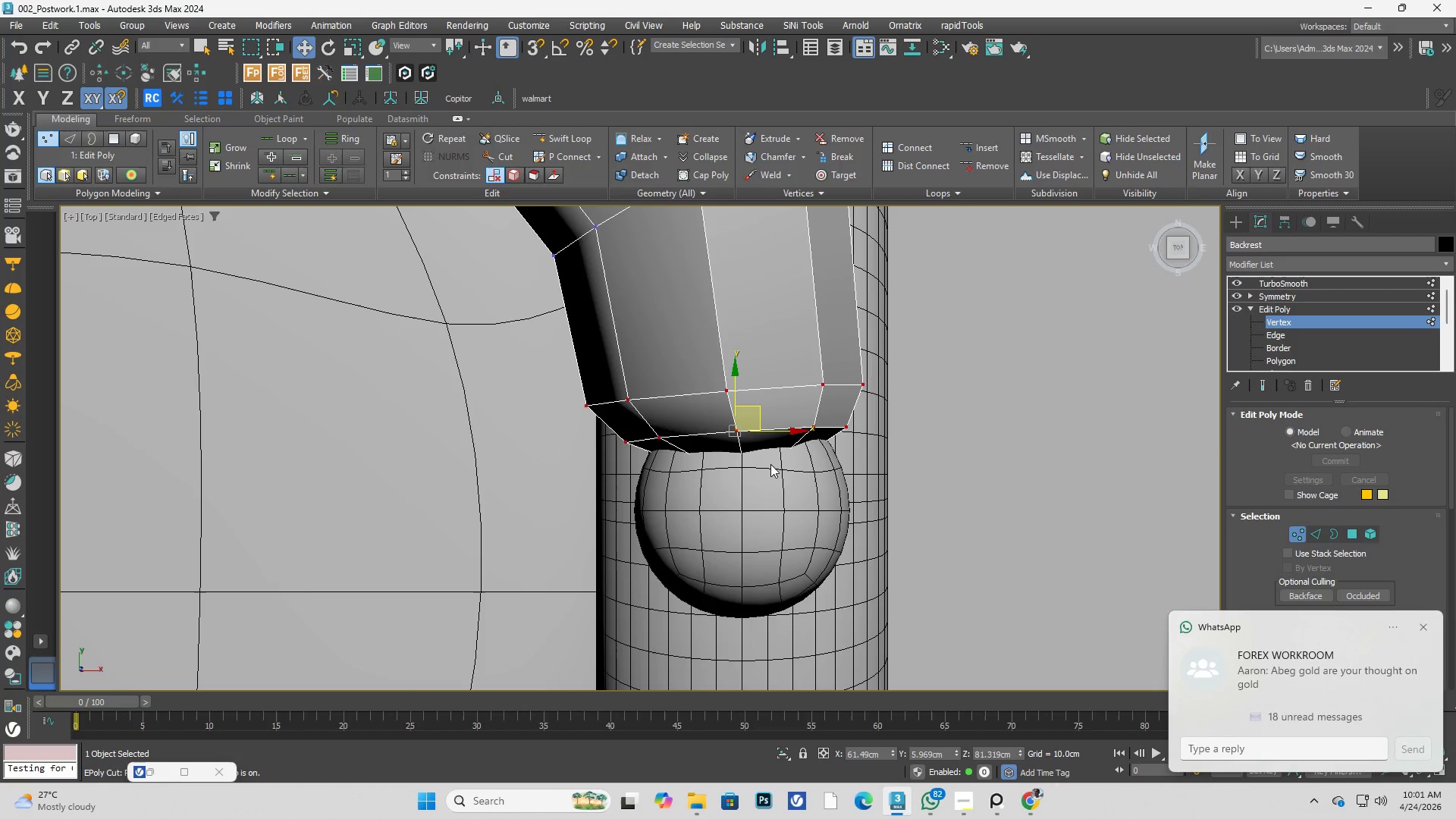 
hold_key(key=AltLeft, duration=1.52)
 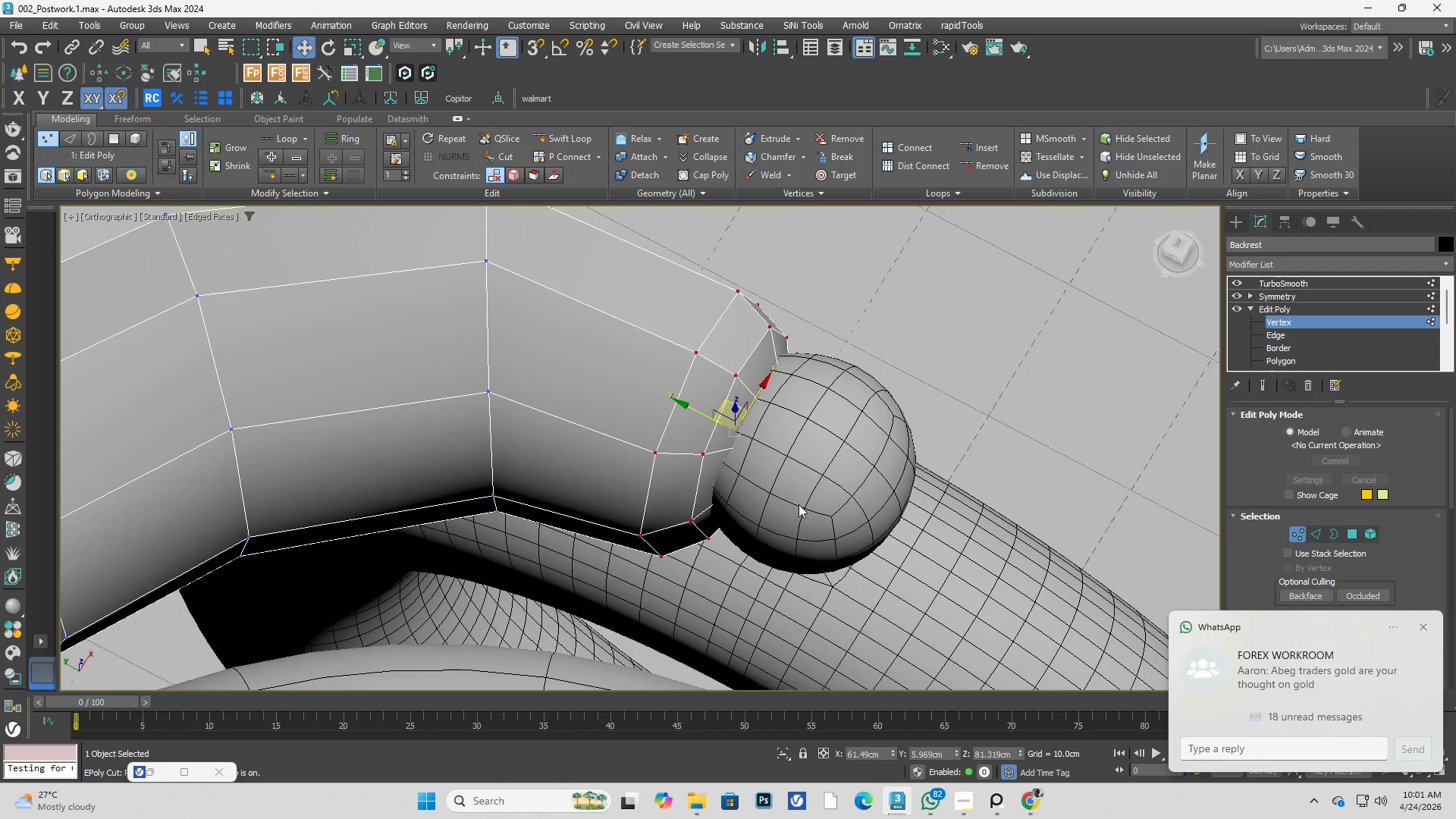 
hold_key(key=AltLeft, duration=1.47)
 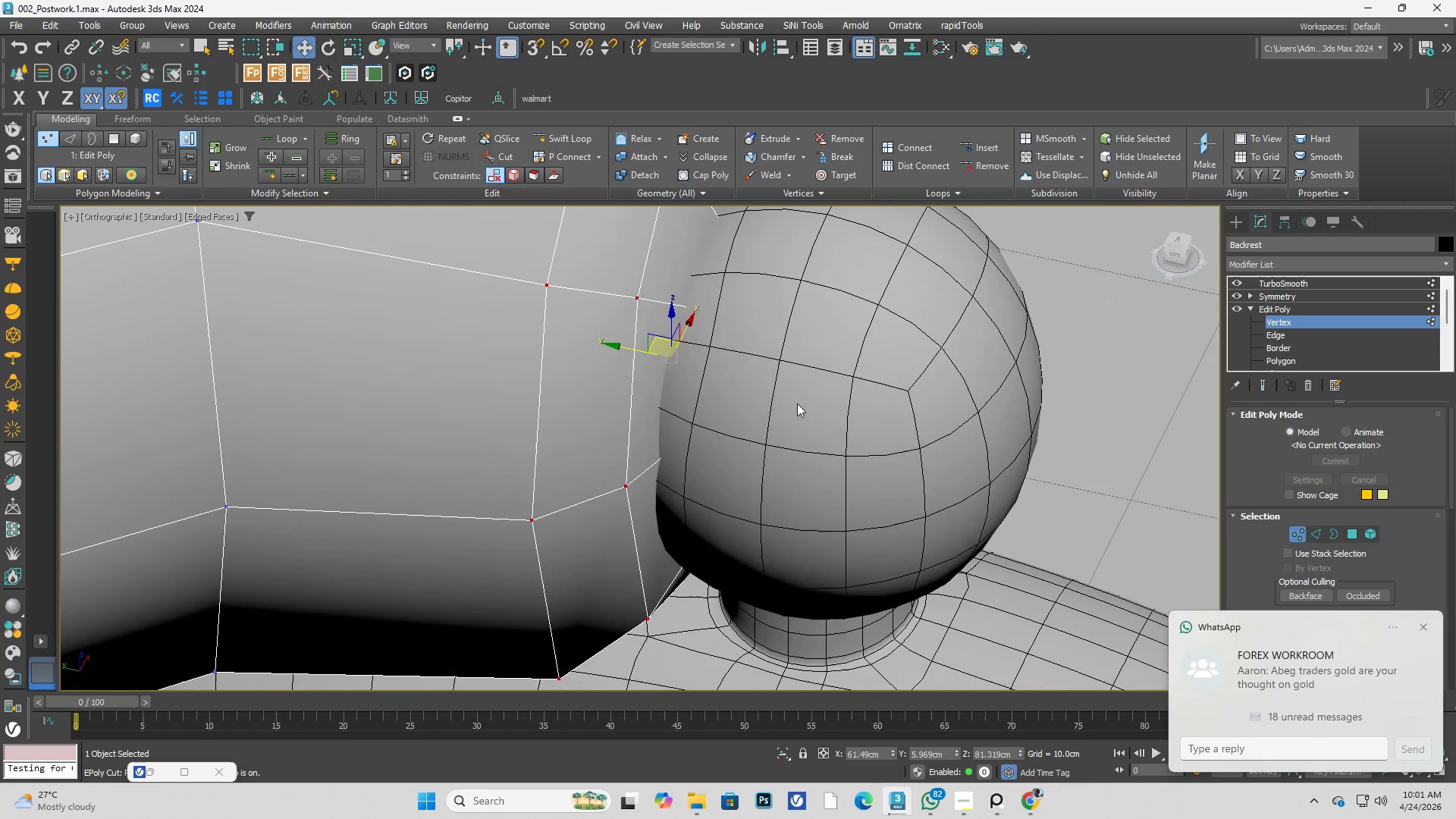 
scroll: coordinate [799, 504], scroll_direction: up, amount: 2.0
 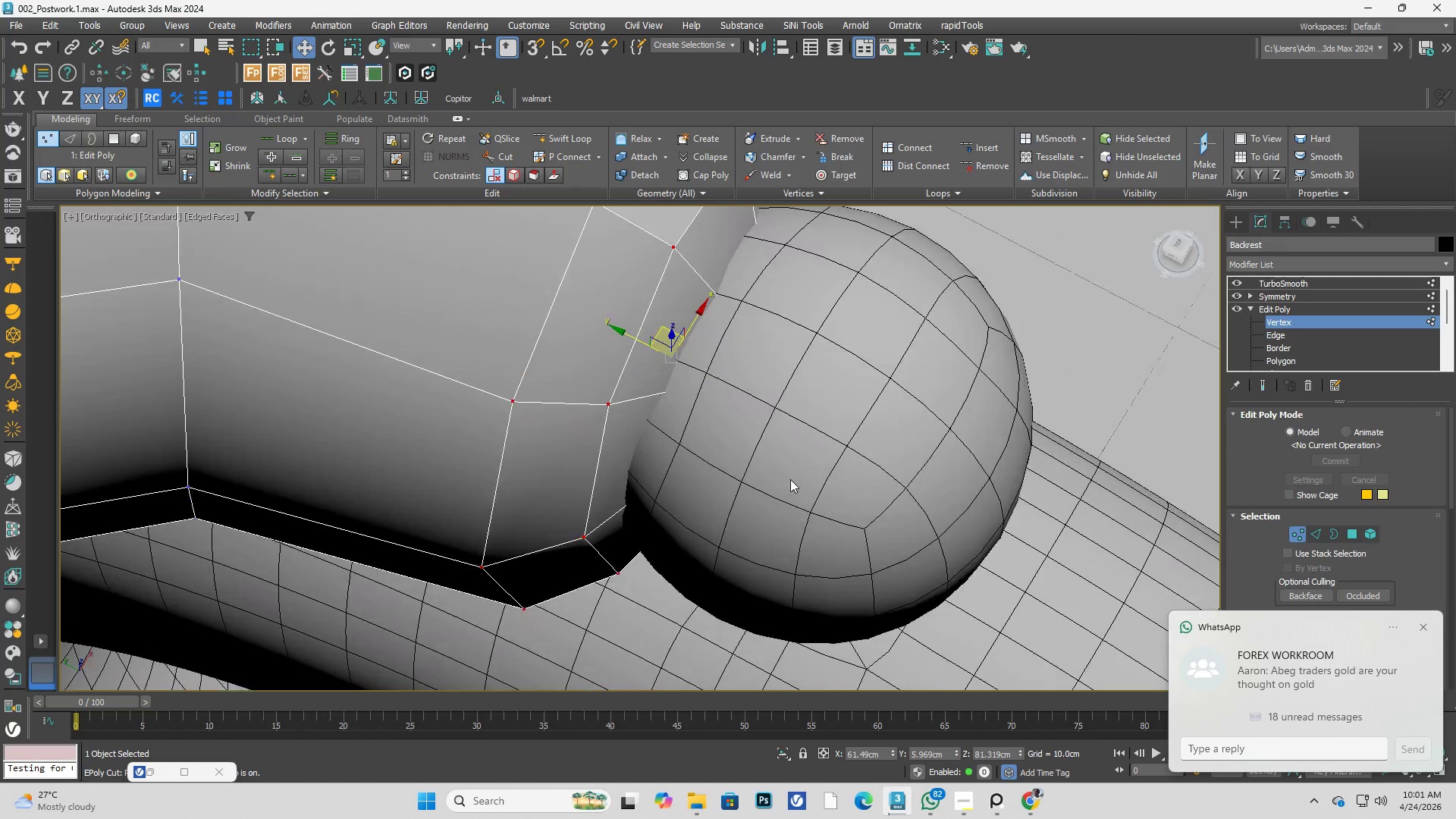 
key(P)
 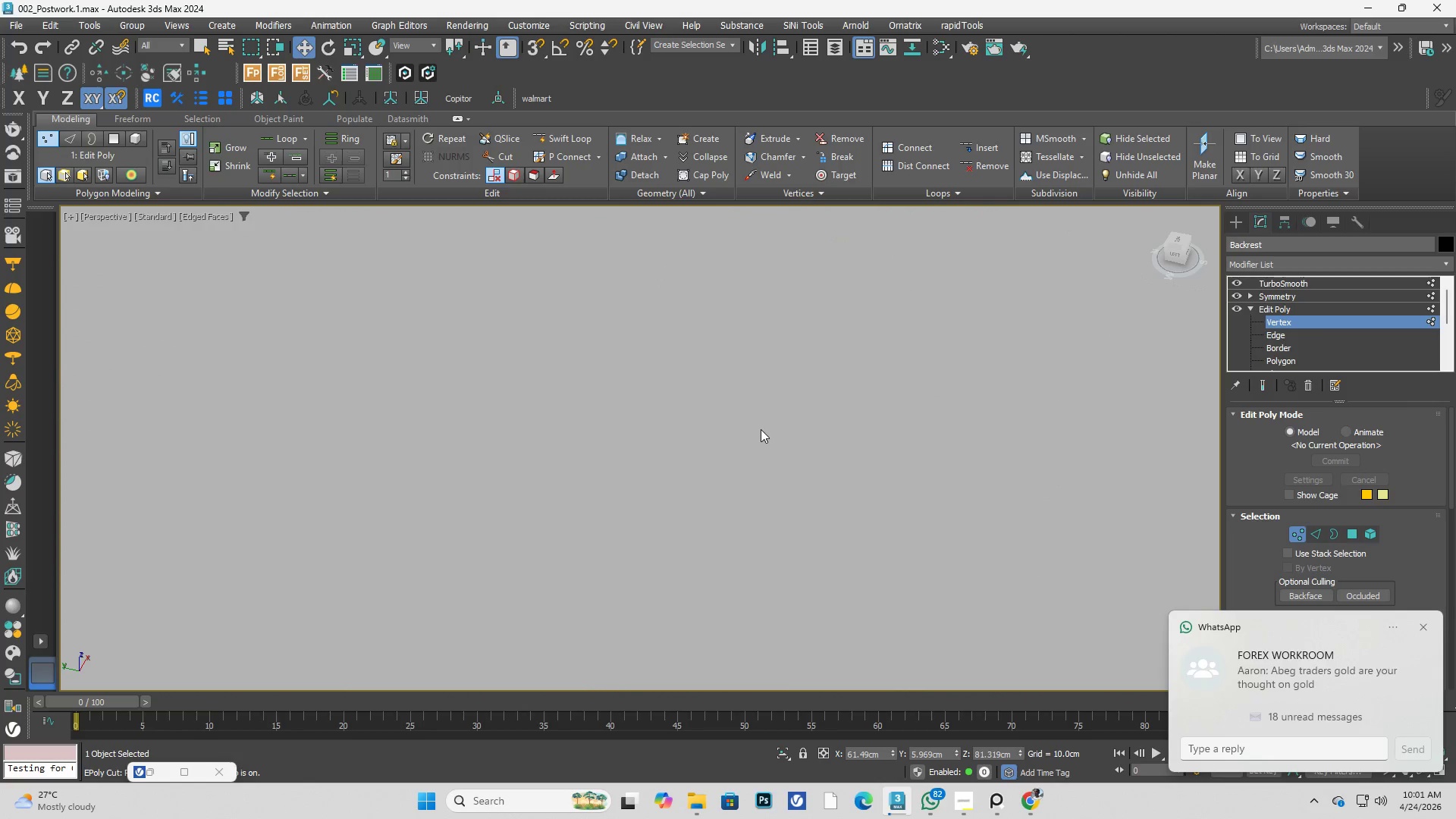 
scroll: coordinate [761, 447], scroll_direction: down, amount: 4.0
 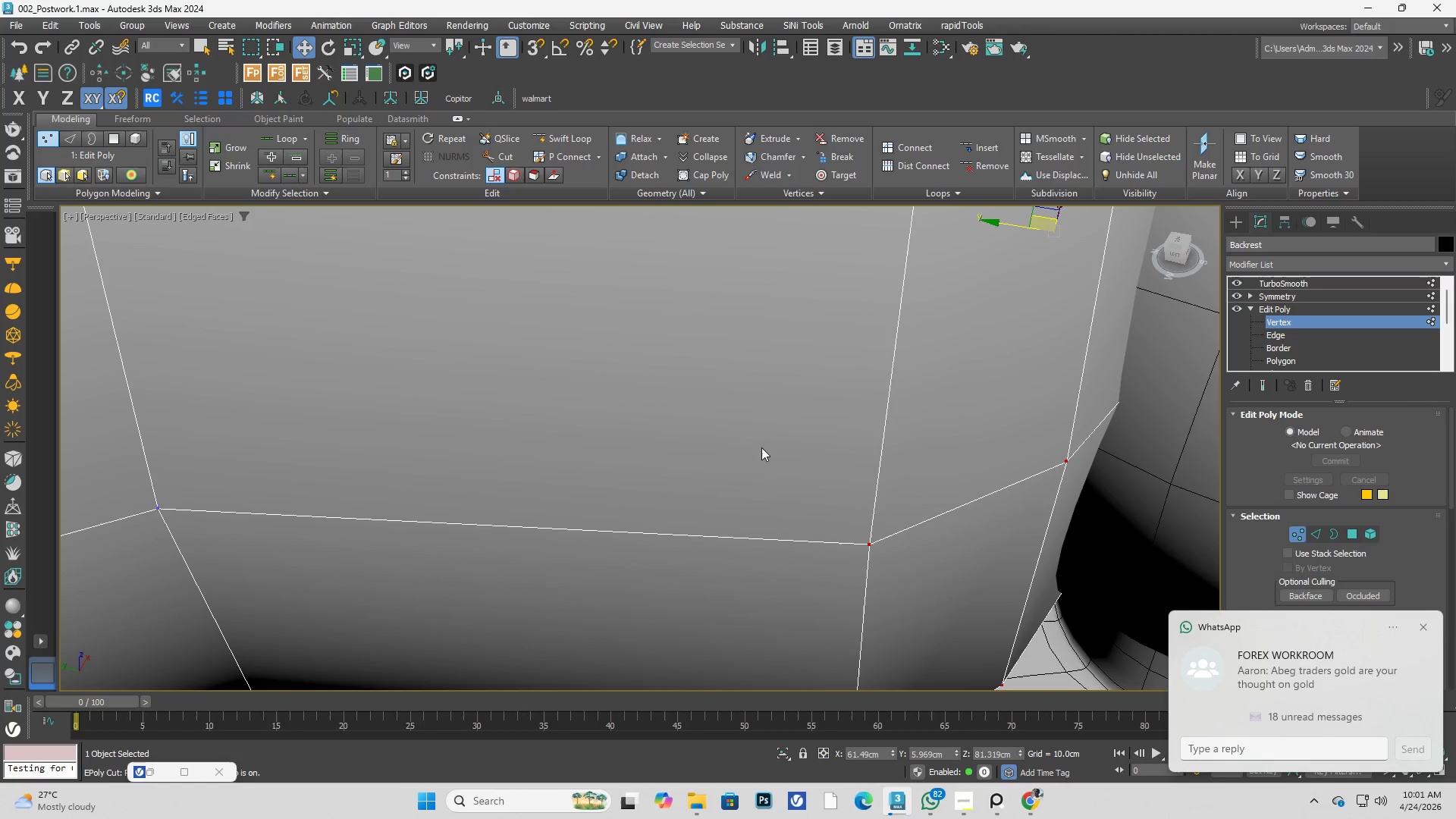 
key(Z)
 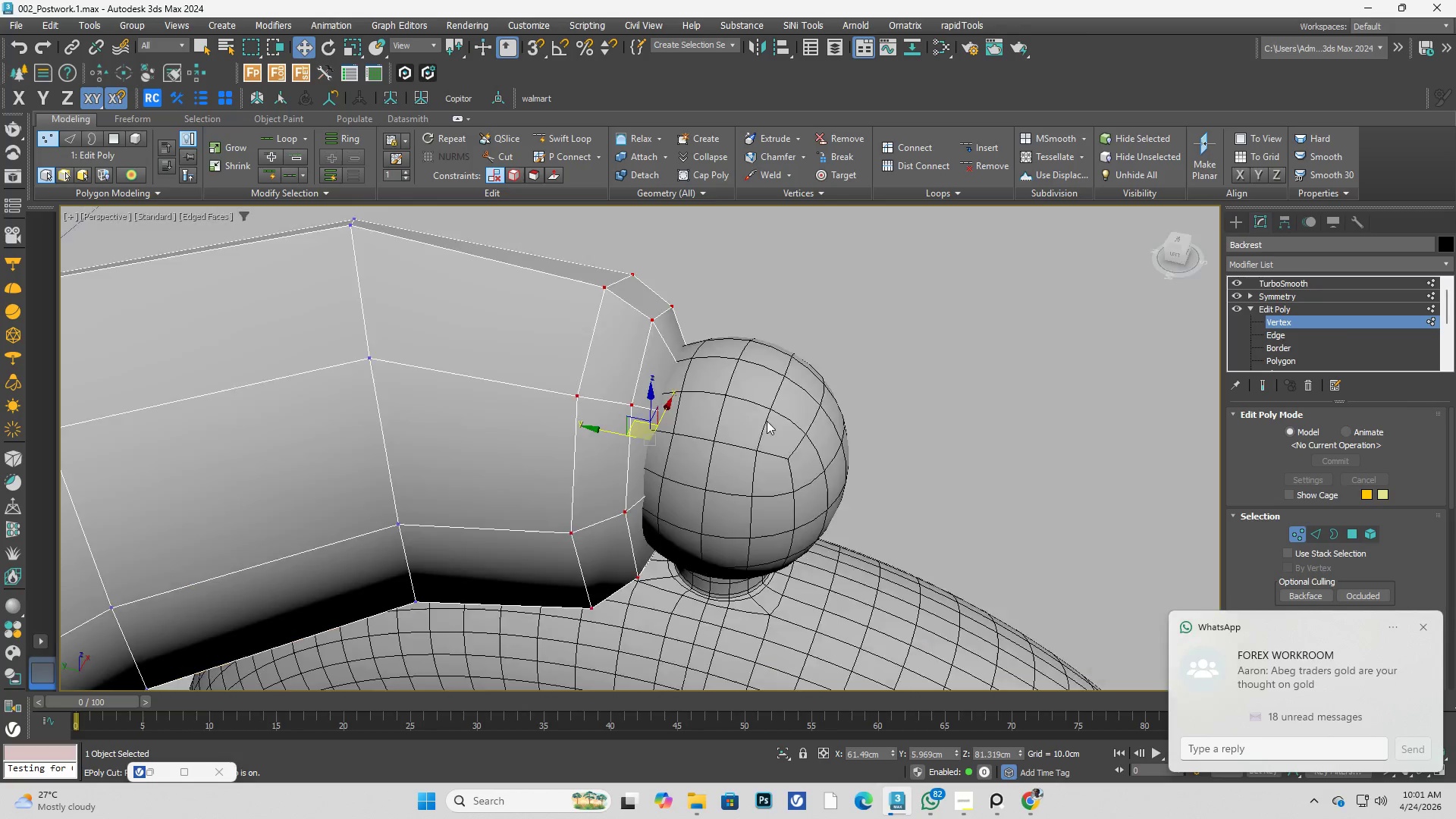 
hold_key(key=AltLeft, duration=0.38)
 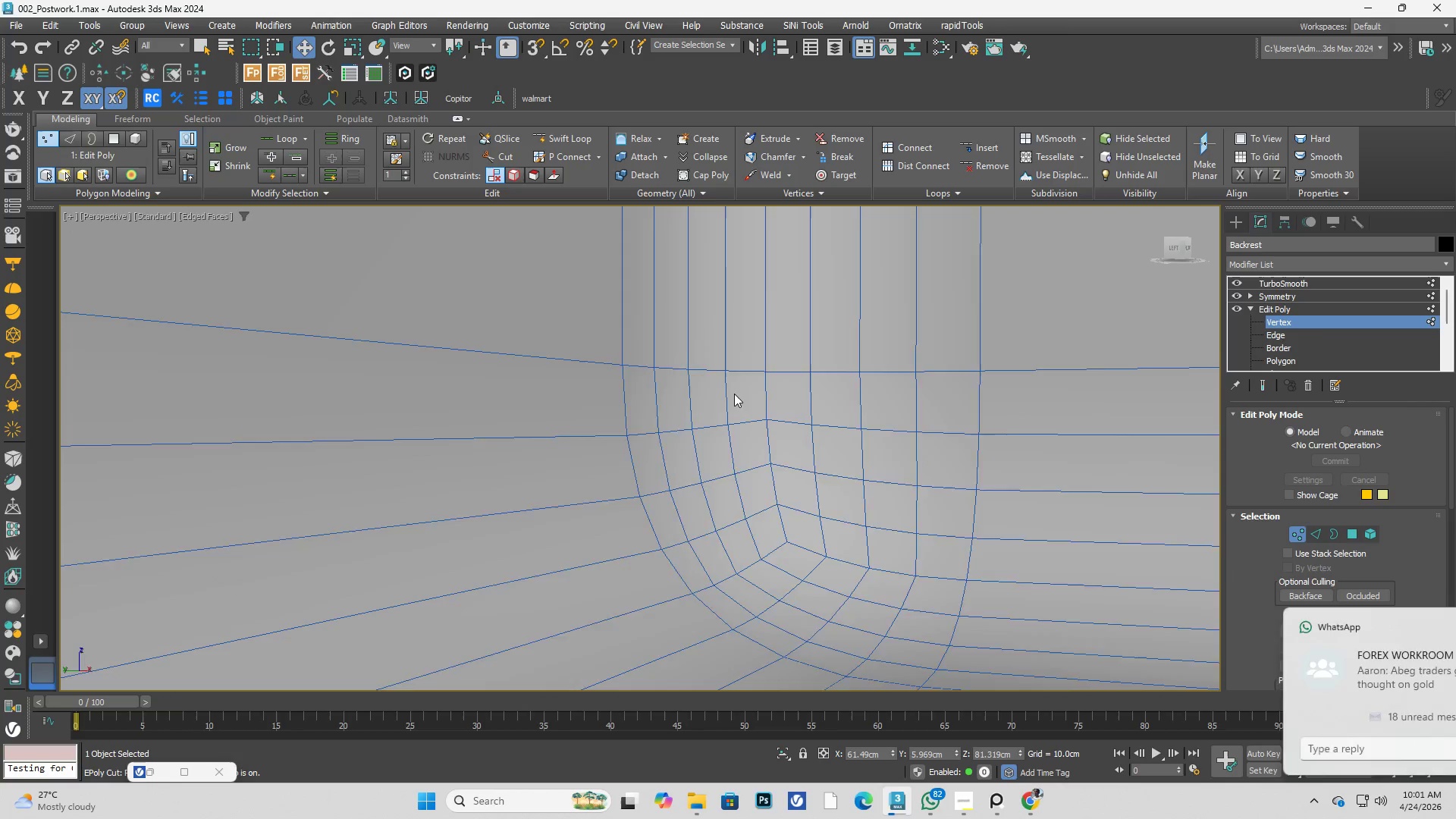 
scroll: coordinate [770, 440], scroll_direction: none, amount: 0.0
 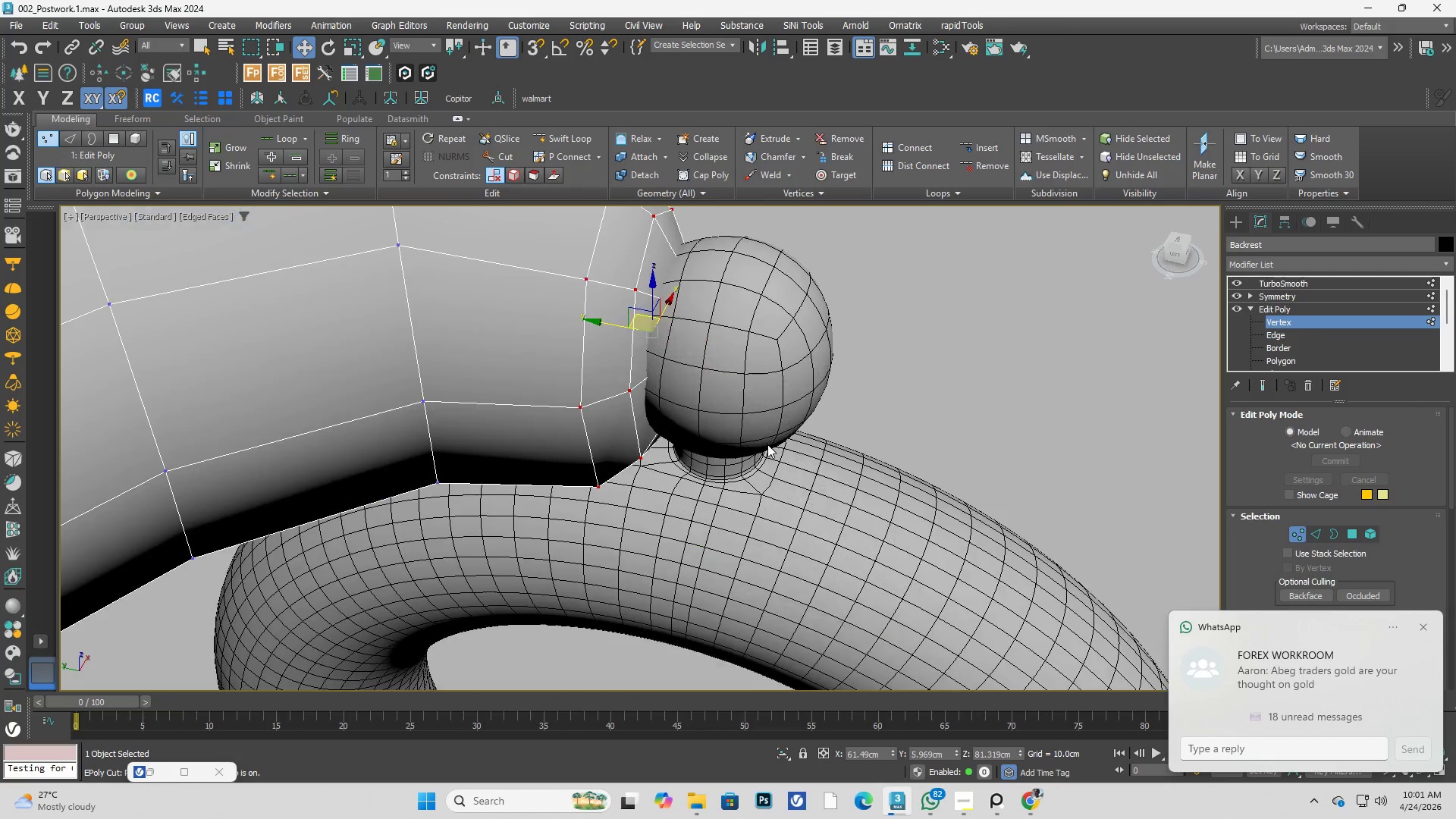 
hold_key(key=AltLeft, duration=0.58)
 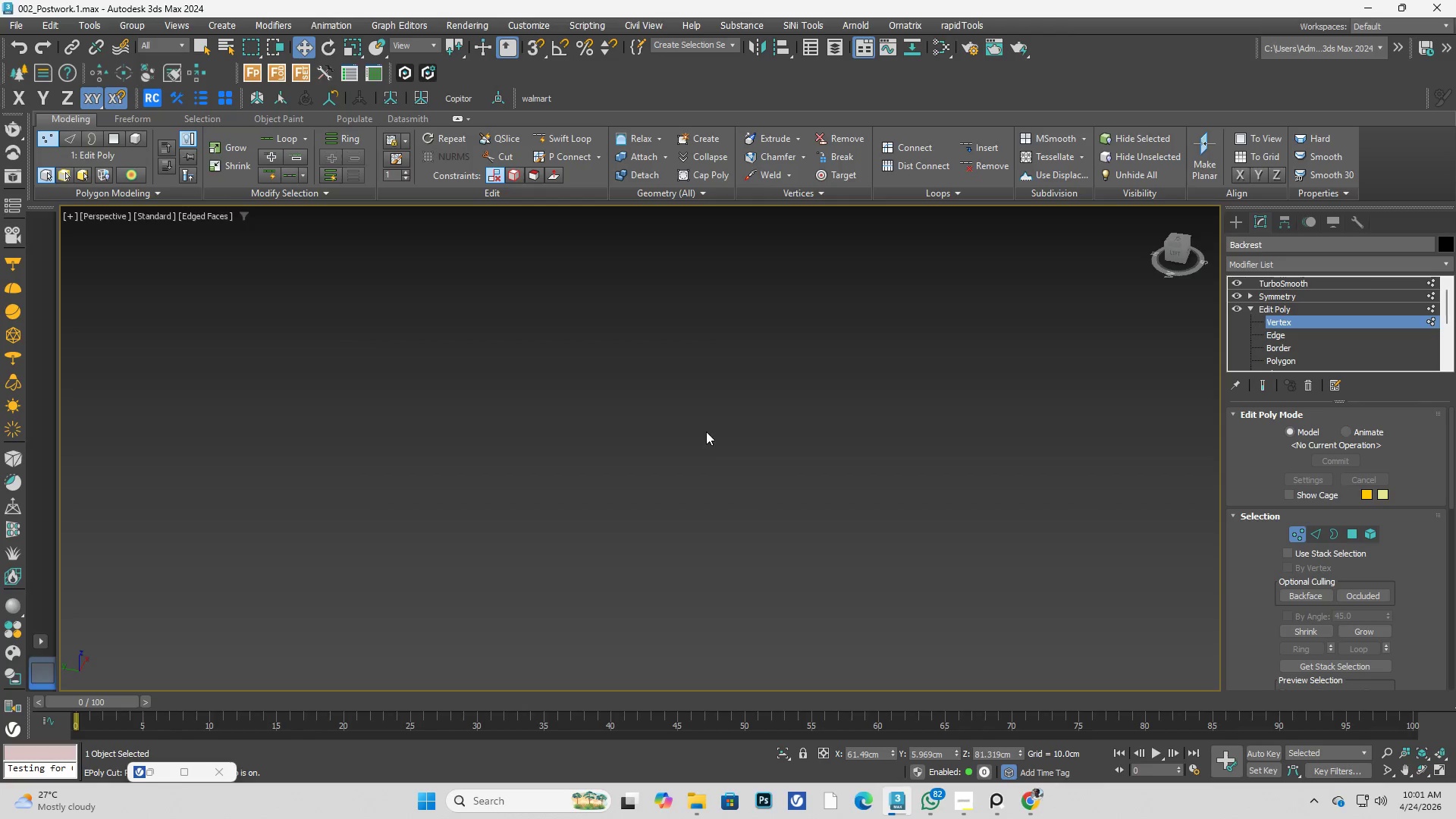 
scroll: coordinate [734, 394], scroll_direction: up, amount: 2.0
 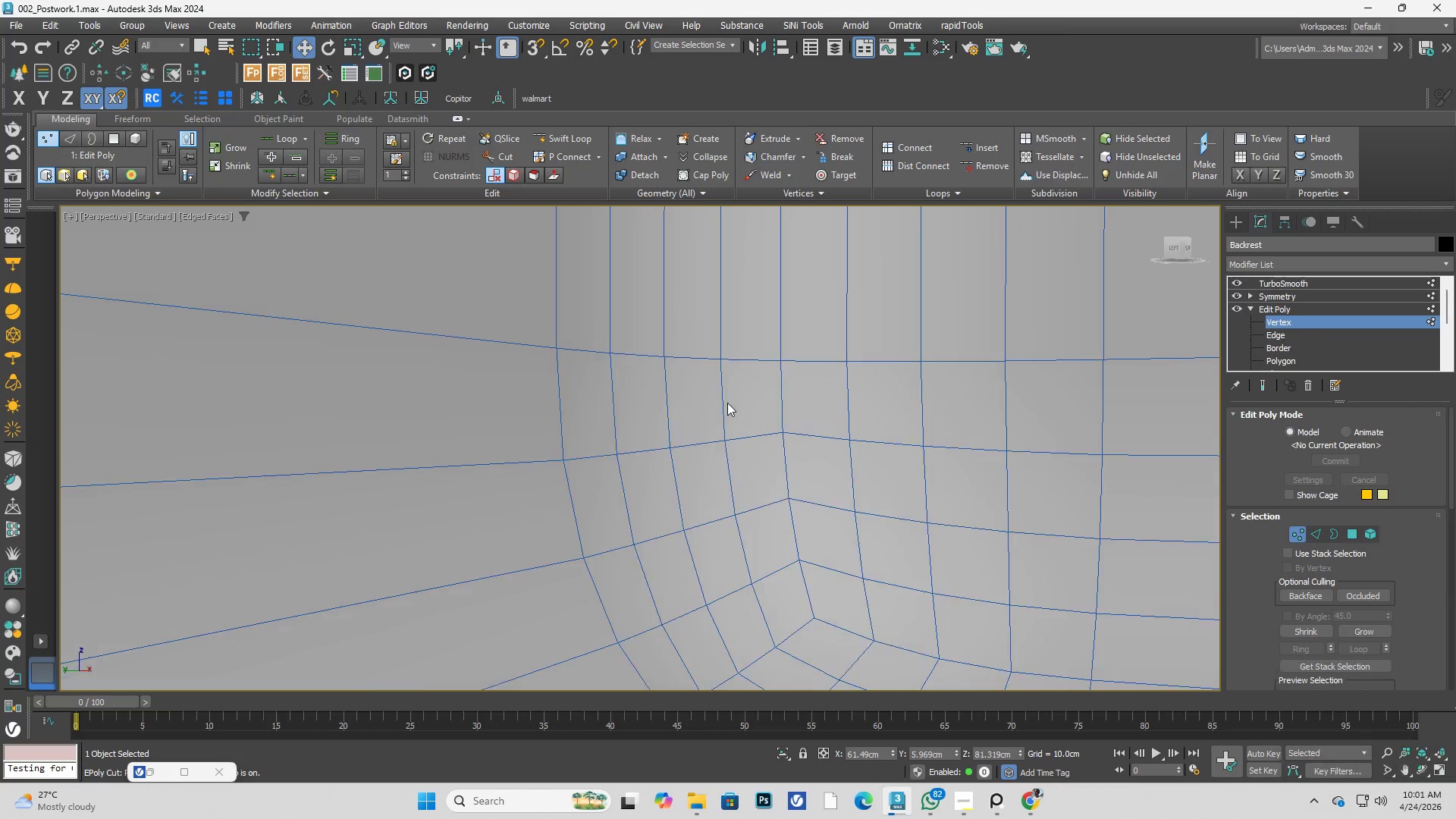 
key(Alt+AltLeft)
 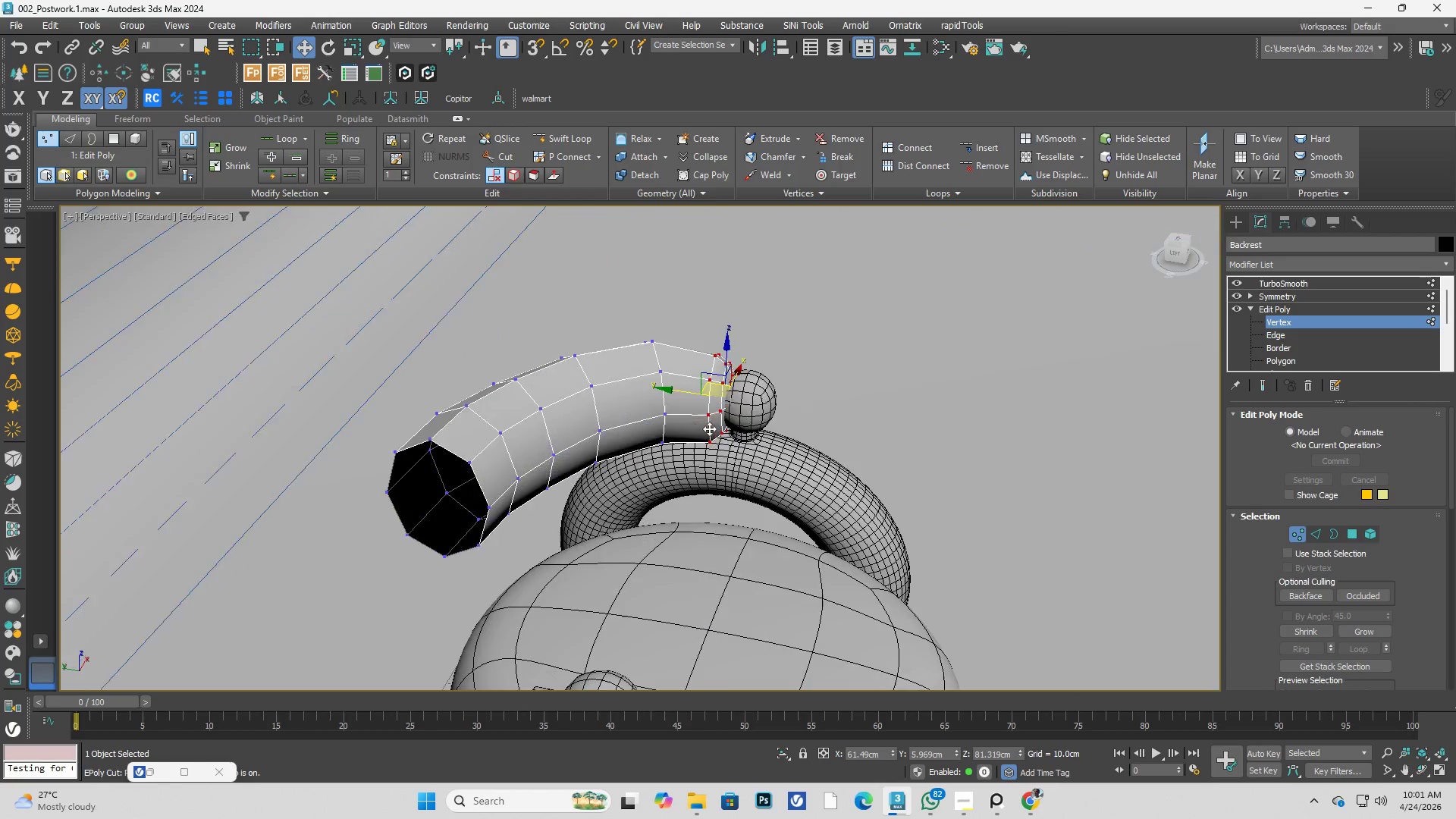 
hold_key(key=AltLeft, duration=0.31)
 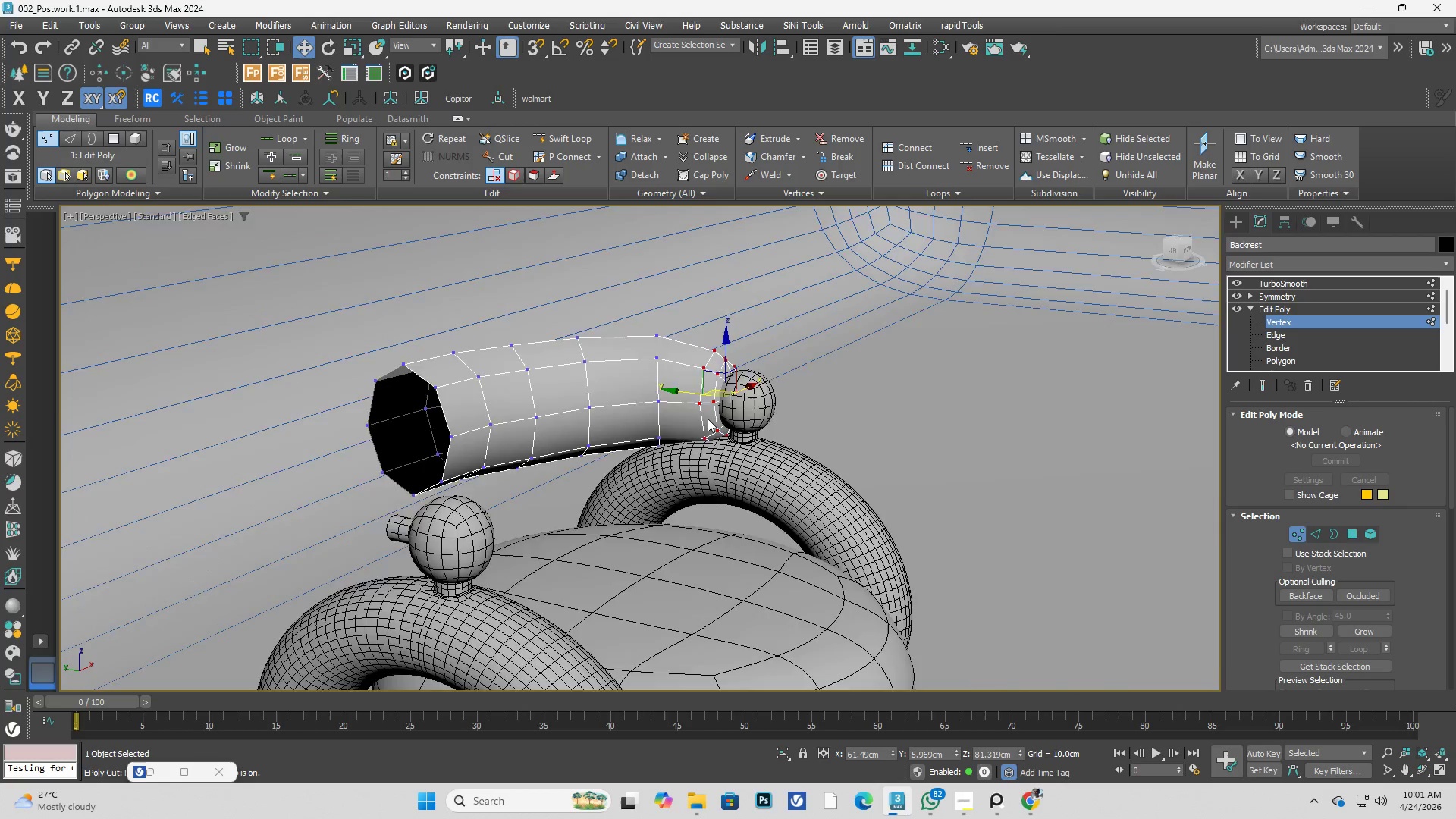 
scroll: coordinate [695, 450], scroll_direction: down, amount: 3.0
 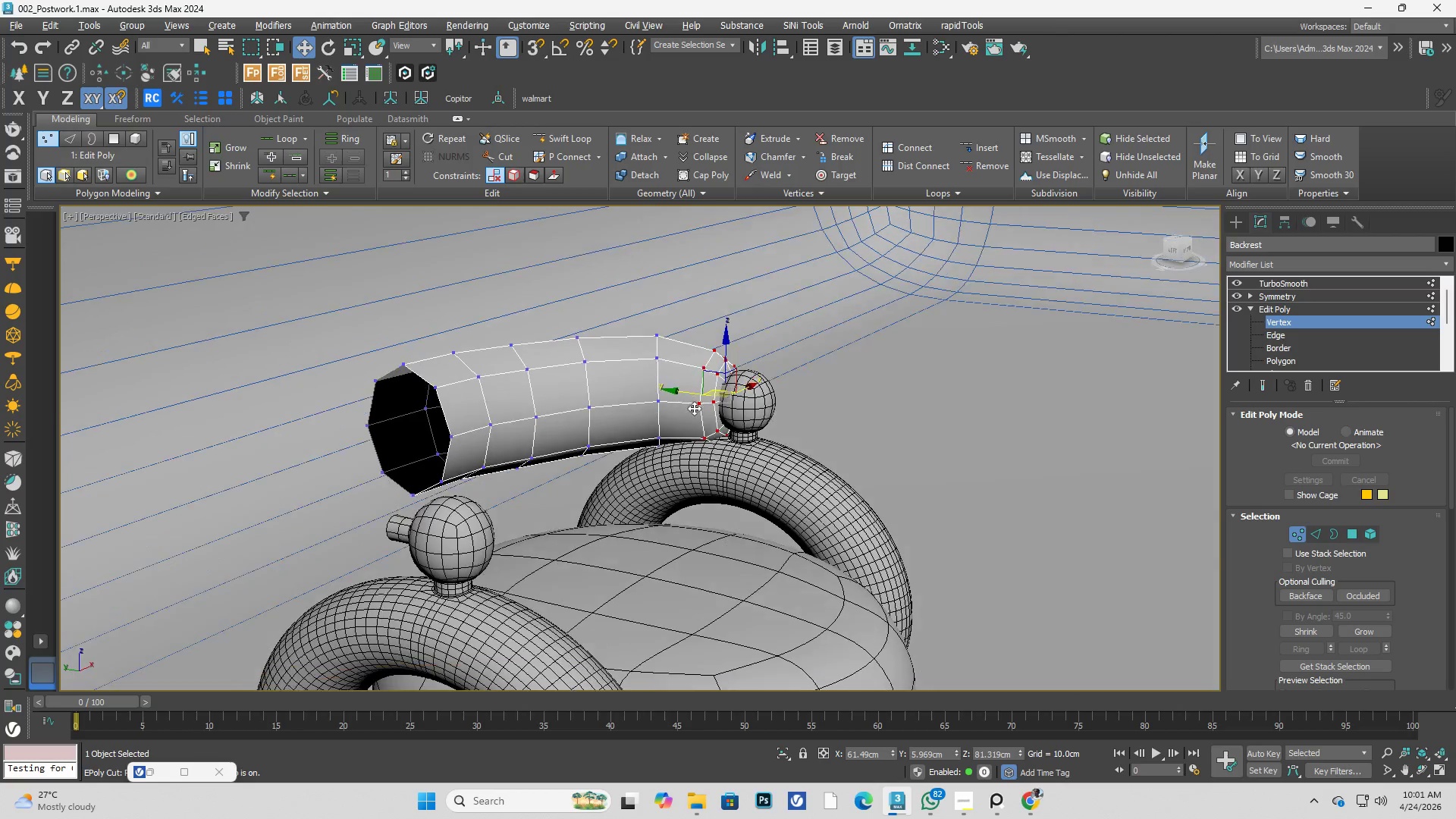 
hold_key(key=AltLeft, duration=0.91)
 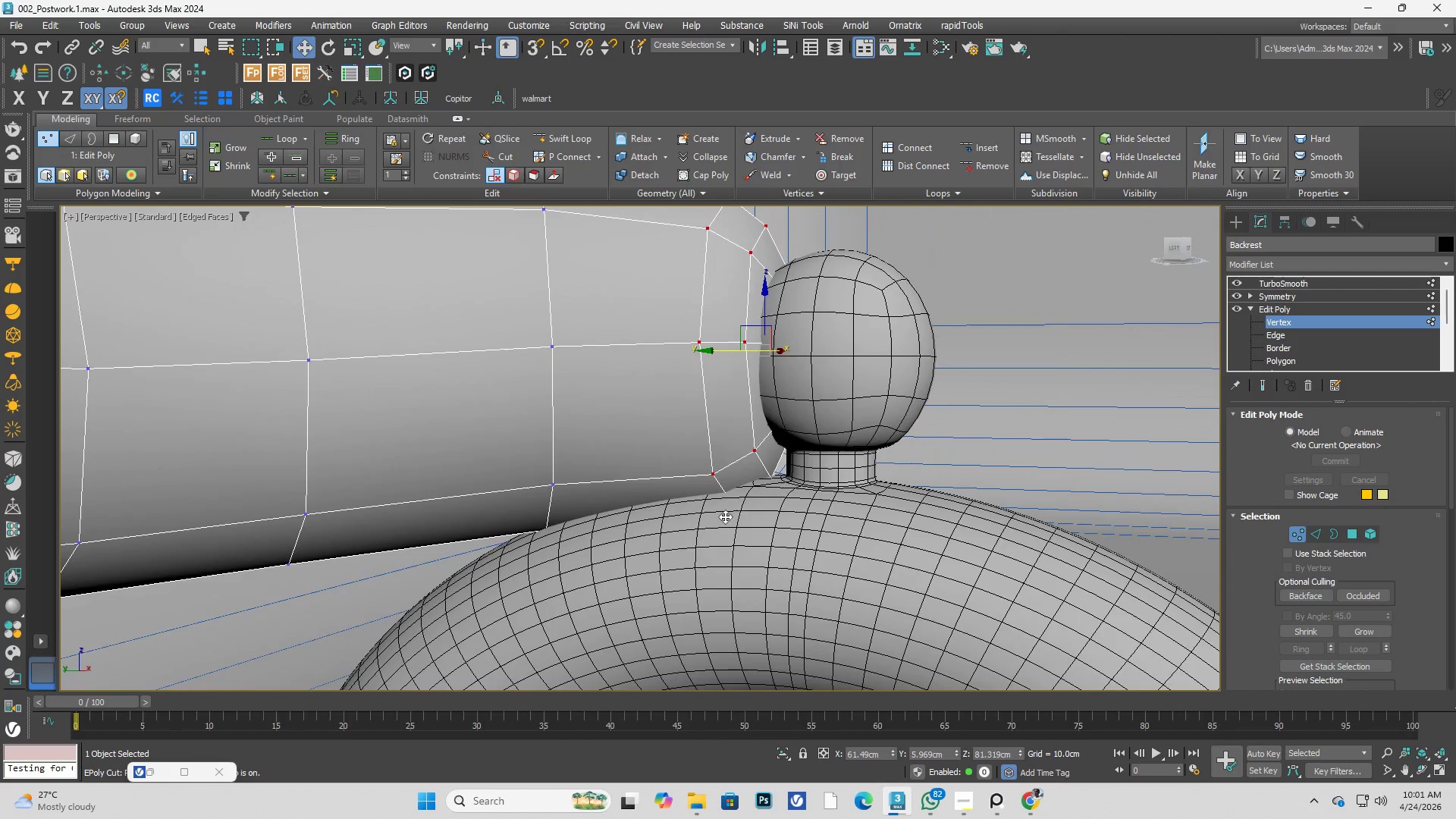 
scroll: coordinate [708, 419], scroll_direction: up, amount: 3.0
 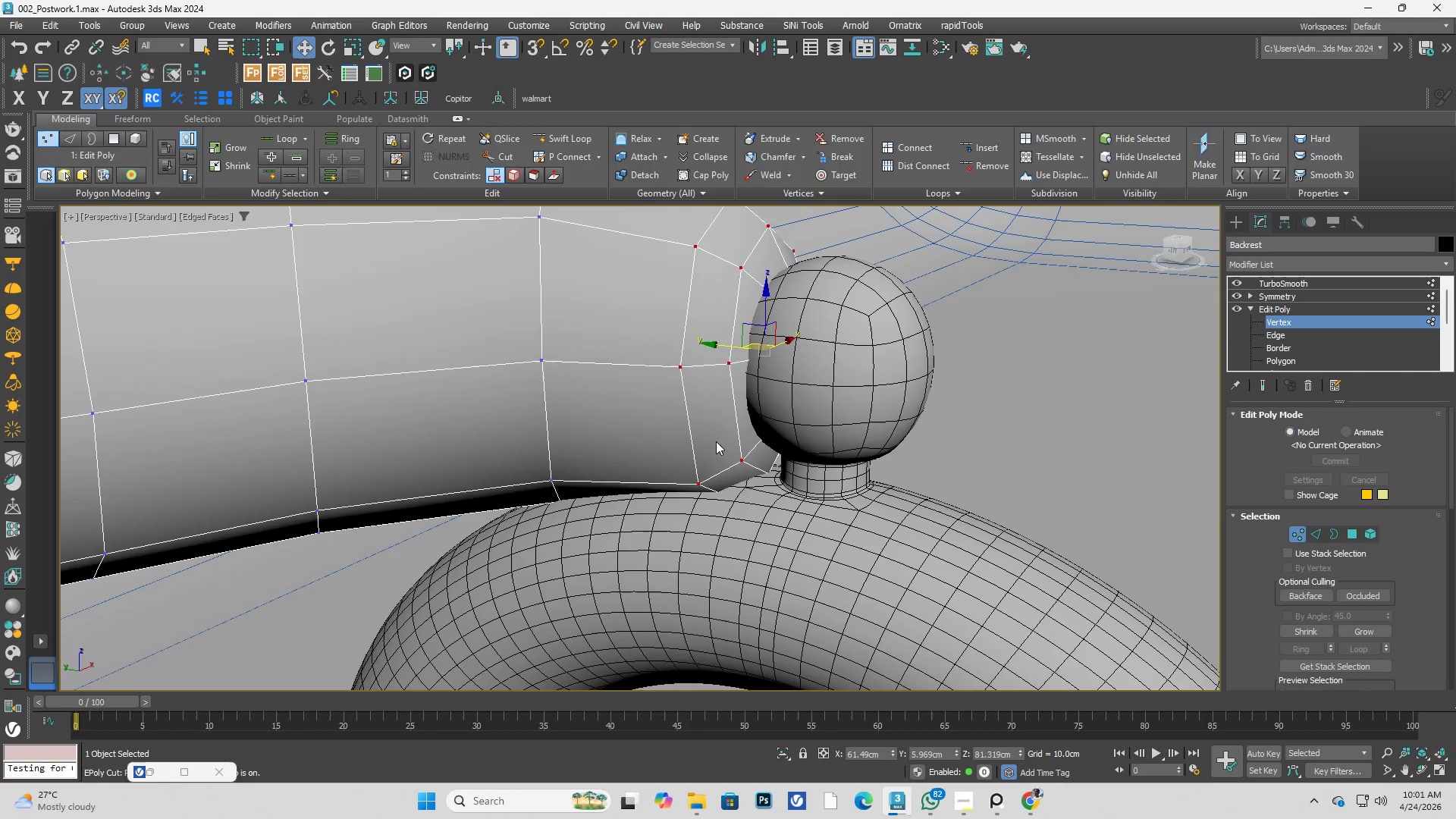 
key(F3)
 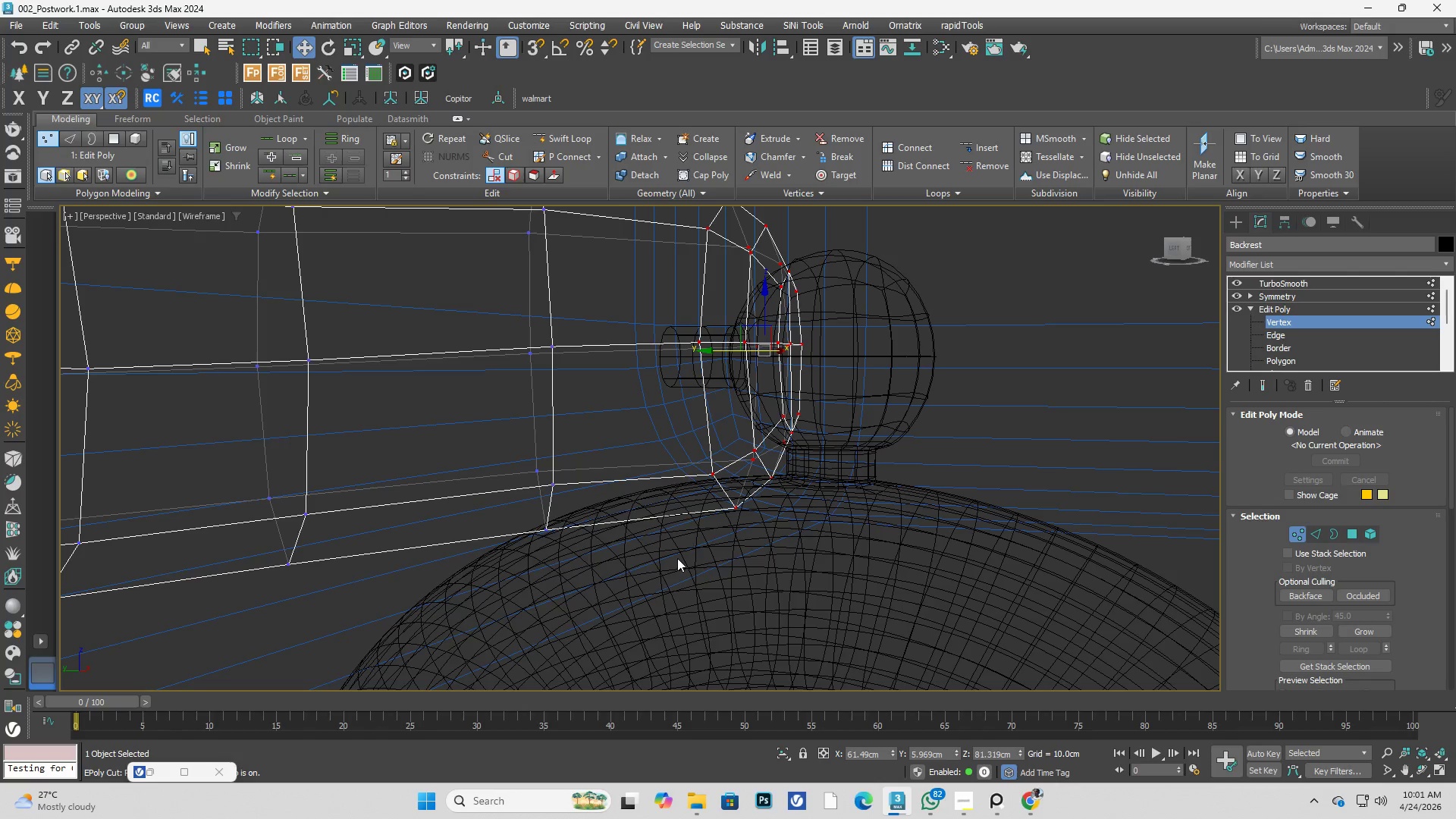 
left_click_drag(start_coordinate=[676, 560], to_coordinate=[819, 448])
 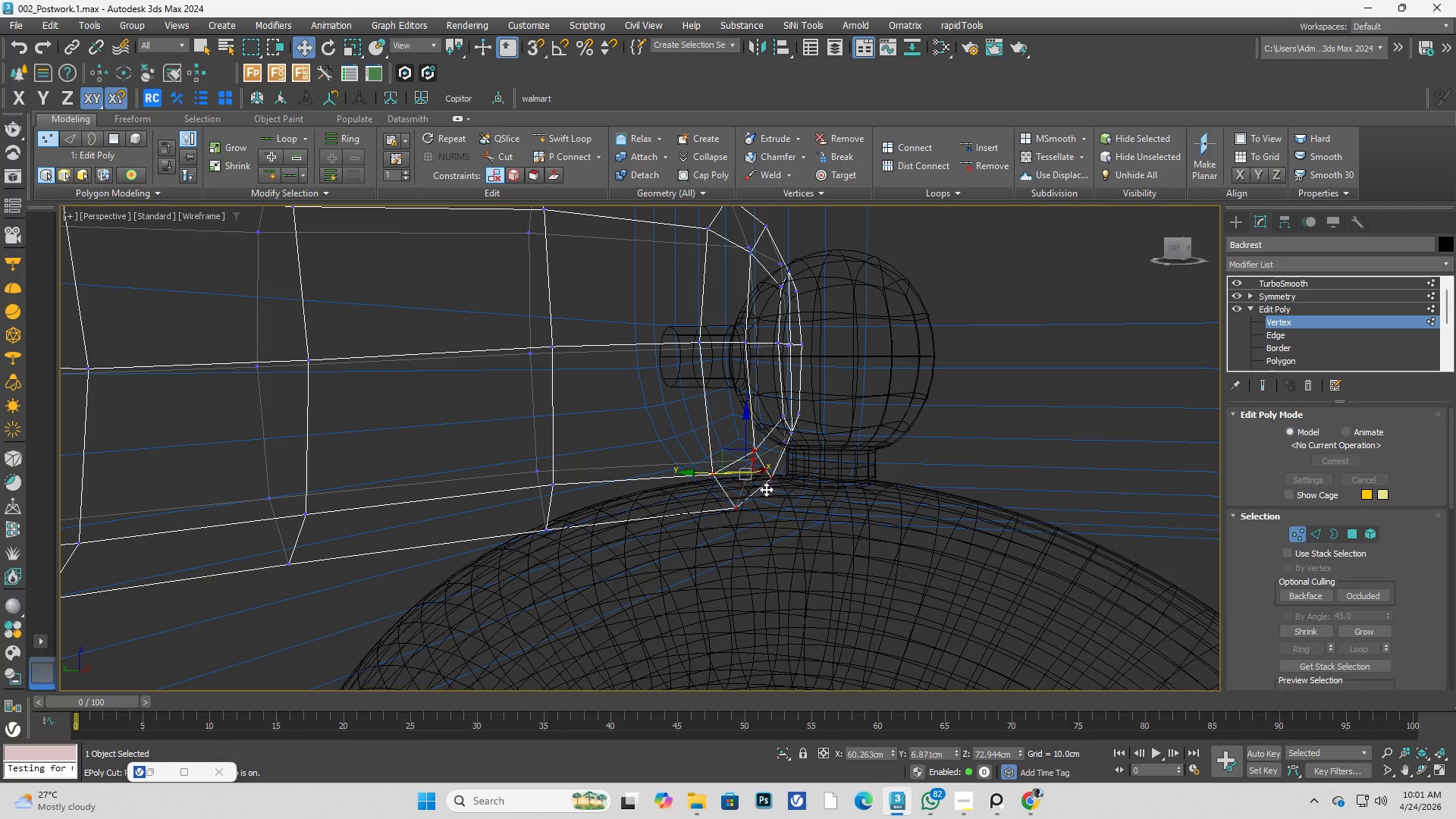 
hold_key(key=AltLeft, duration=0.52)
 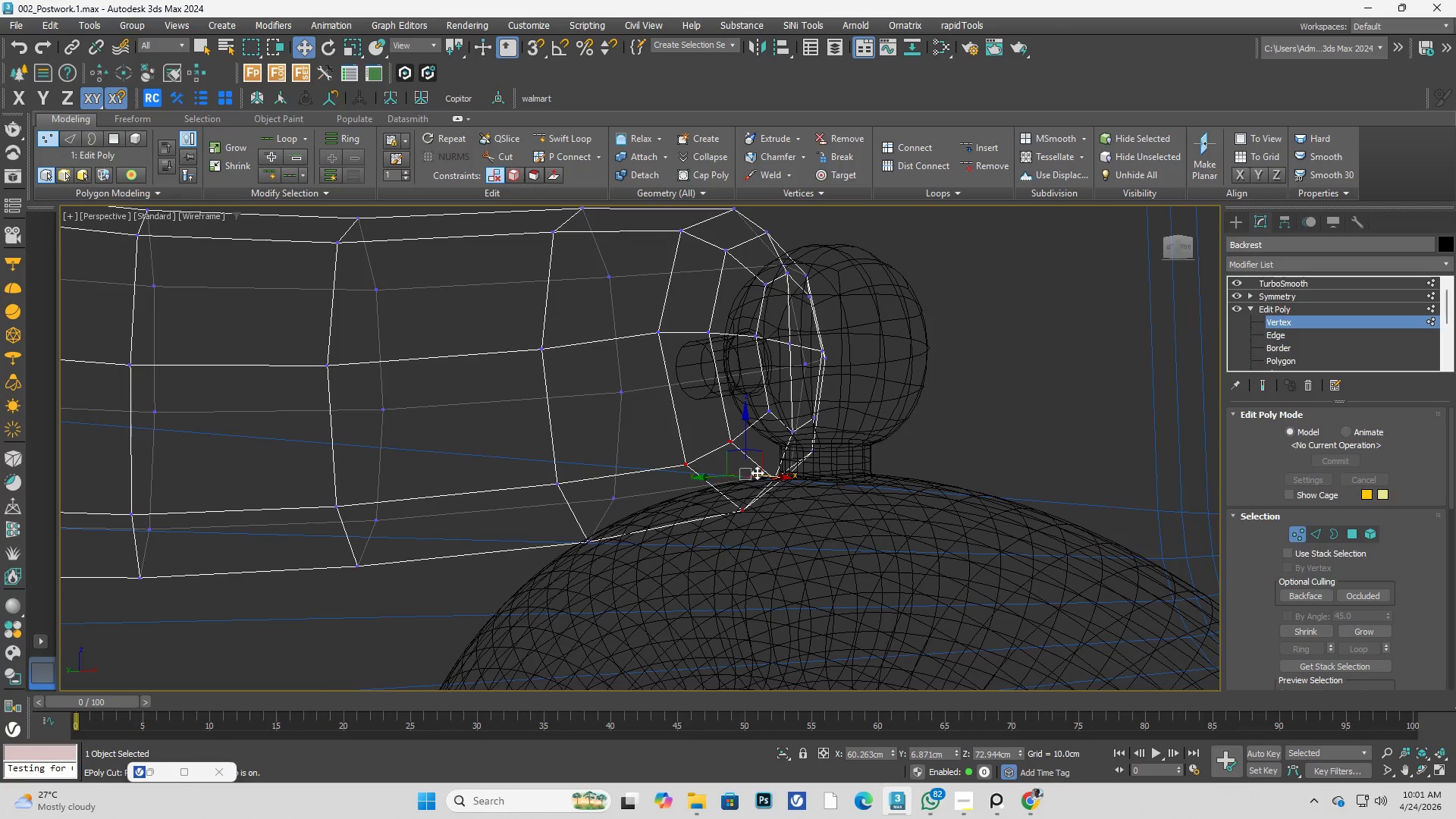 
key(F3)
 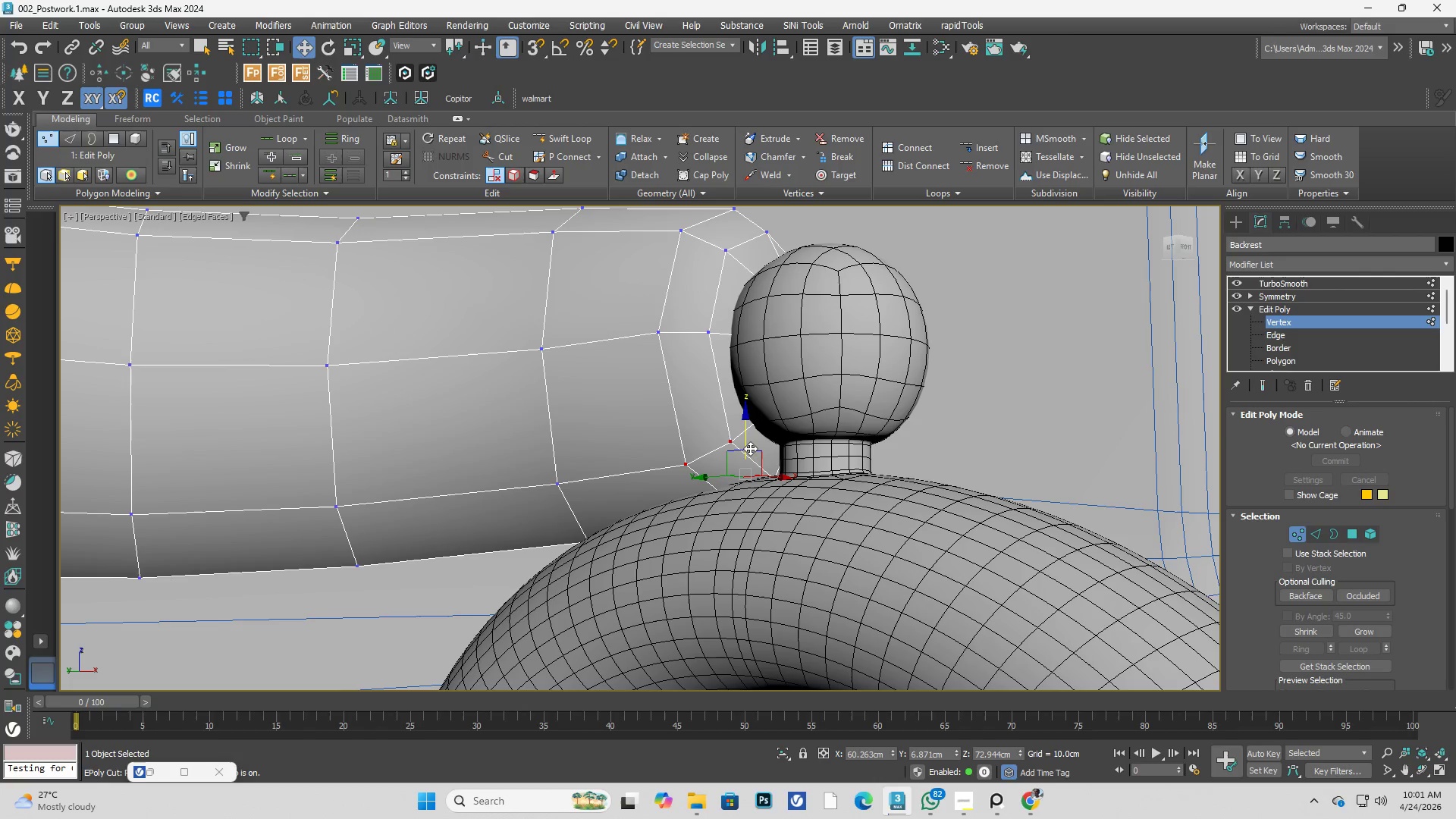 
left_click_drag(start_coordinate=[750, 447], to_coordinate=[748, 434])
 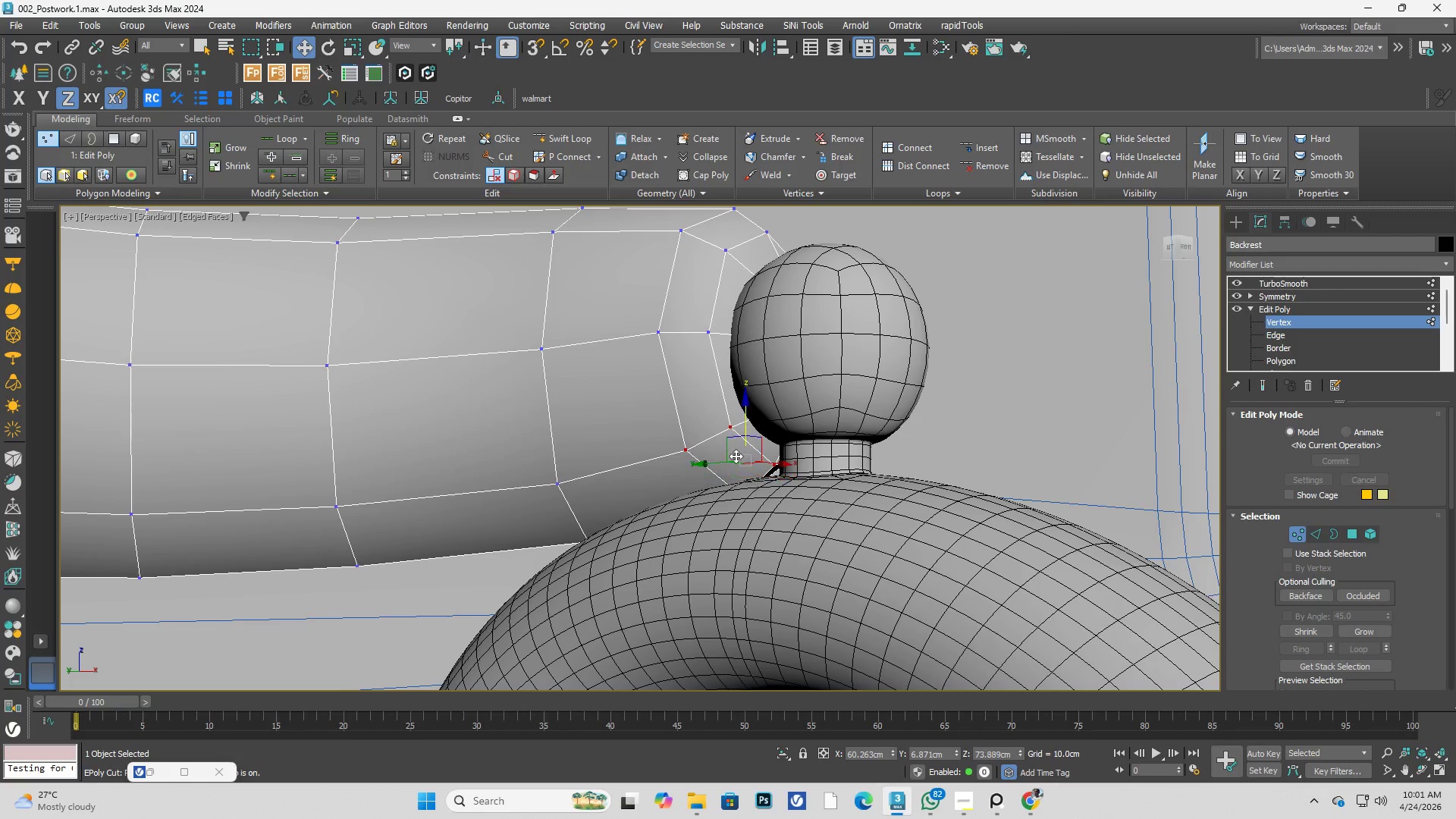 
hold_key(key=AltLeft, duration=0.75)
 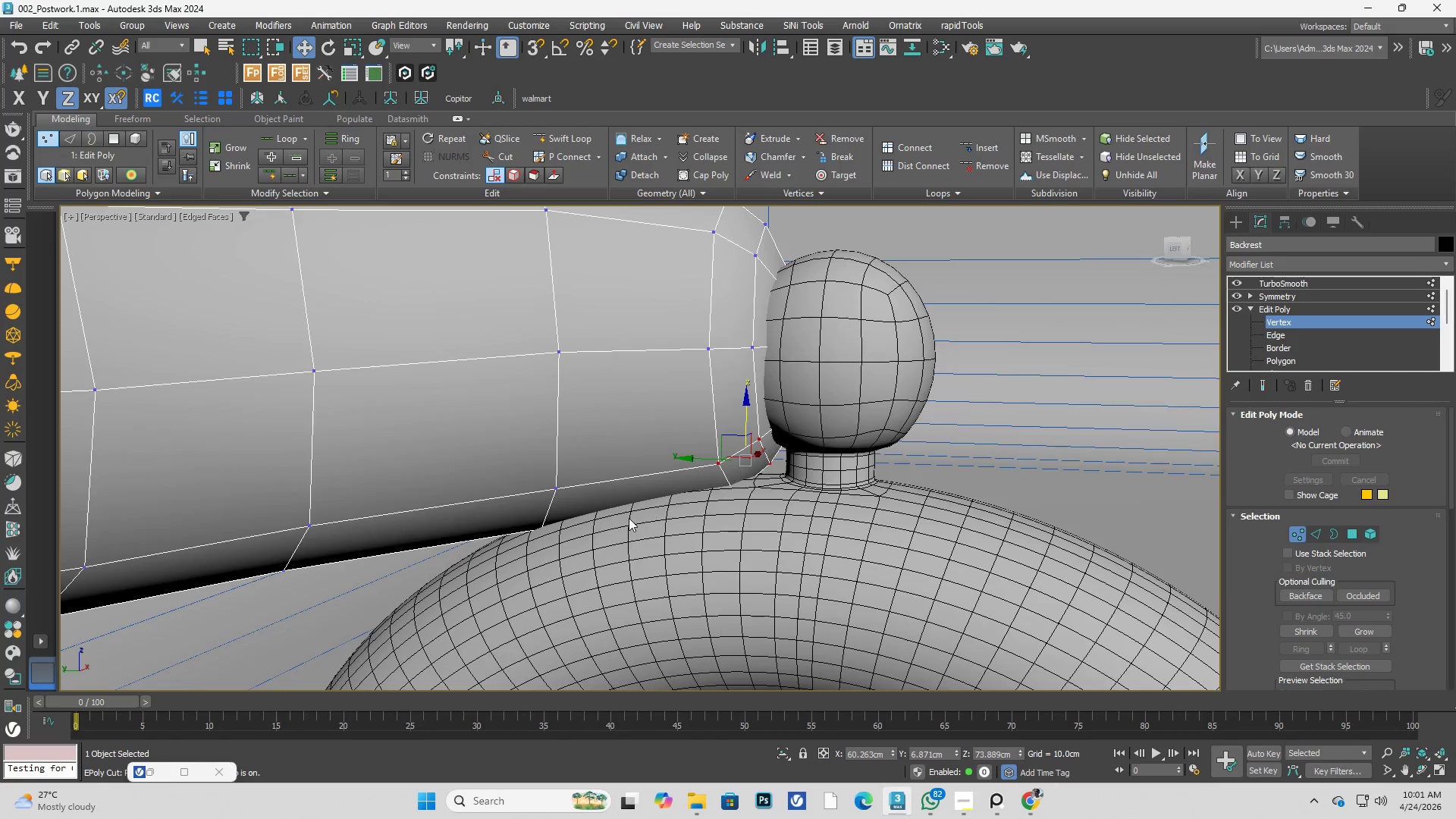 
key(F3)
 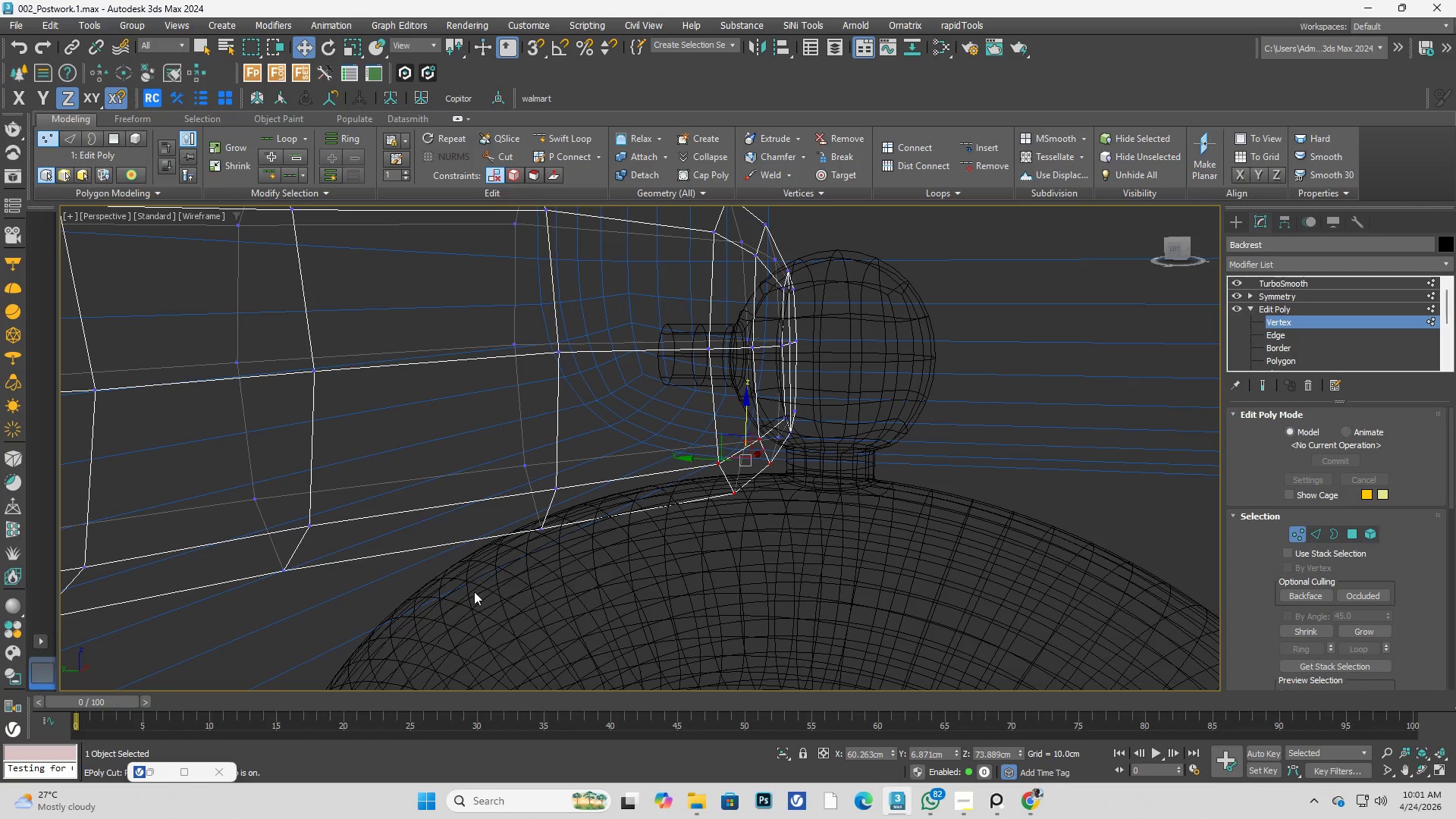 
left_click_drag(start_coordinate=[472, 592], to_coordinate=[588, 514])
 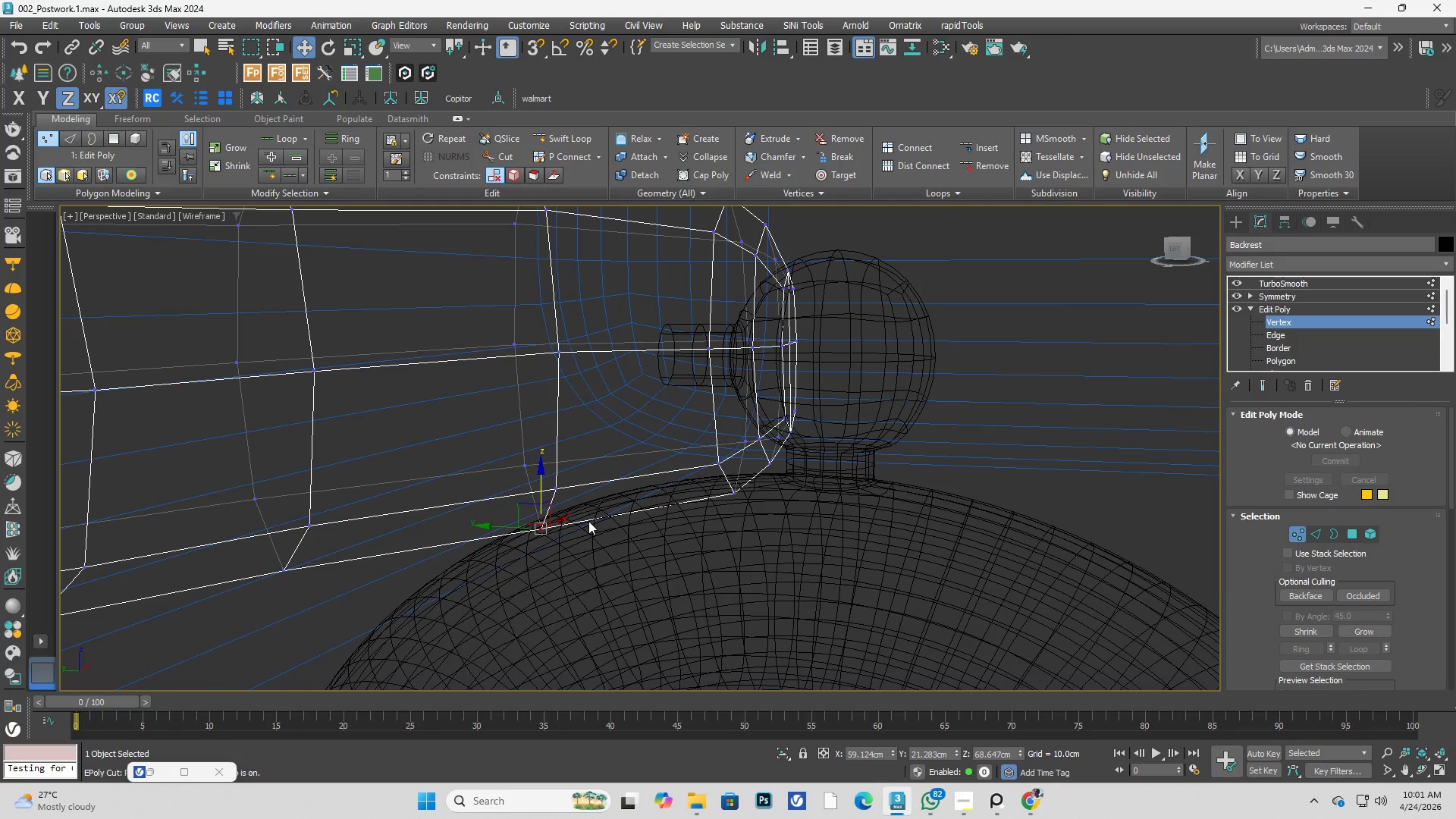 
key(Alt+AltLeft)
 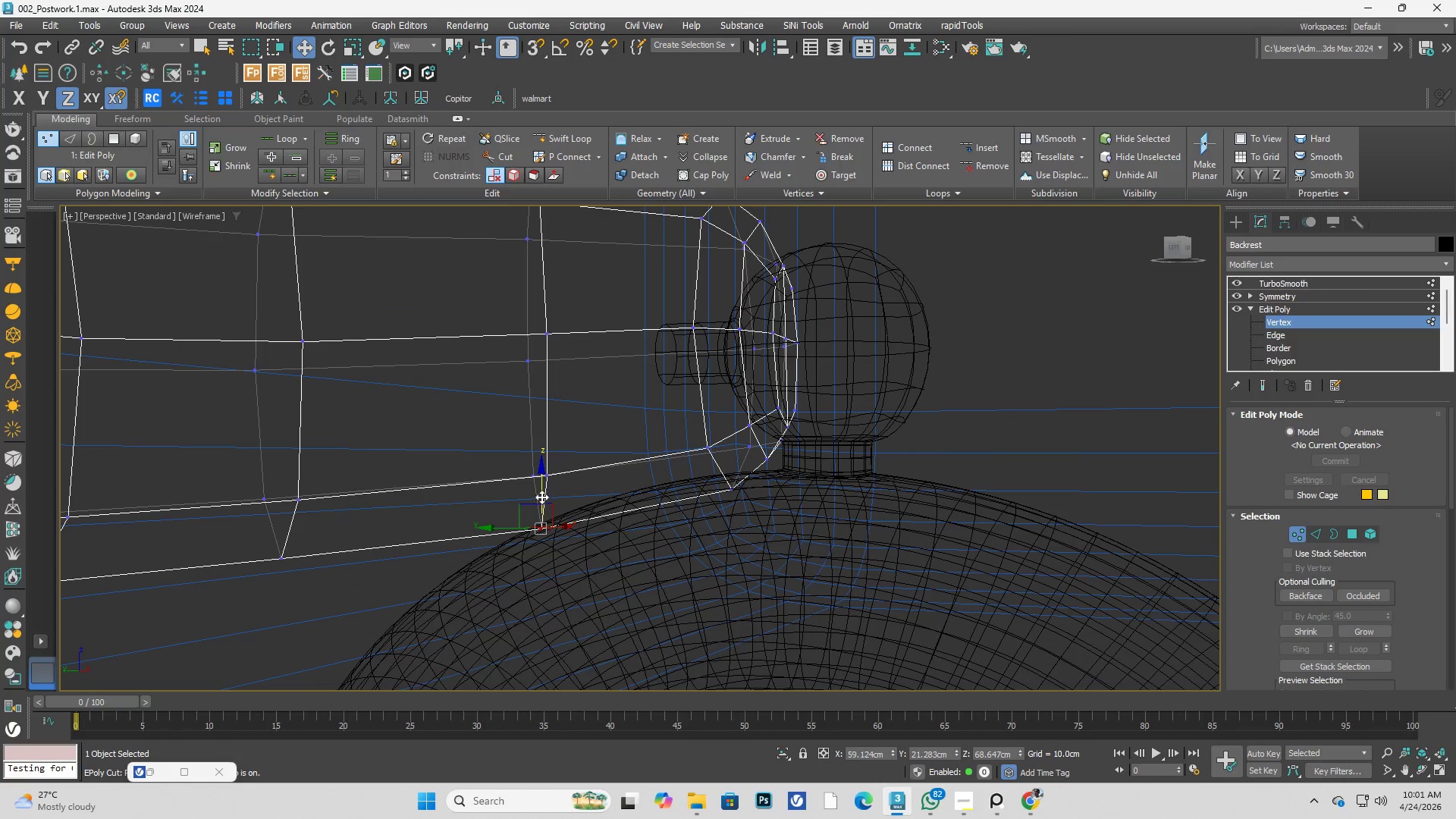 
left_click_drag(start_coordinate=[541, 497], to_coordinate=[539, 492])
 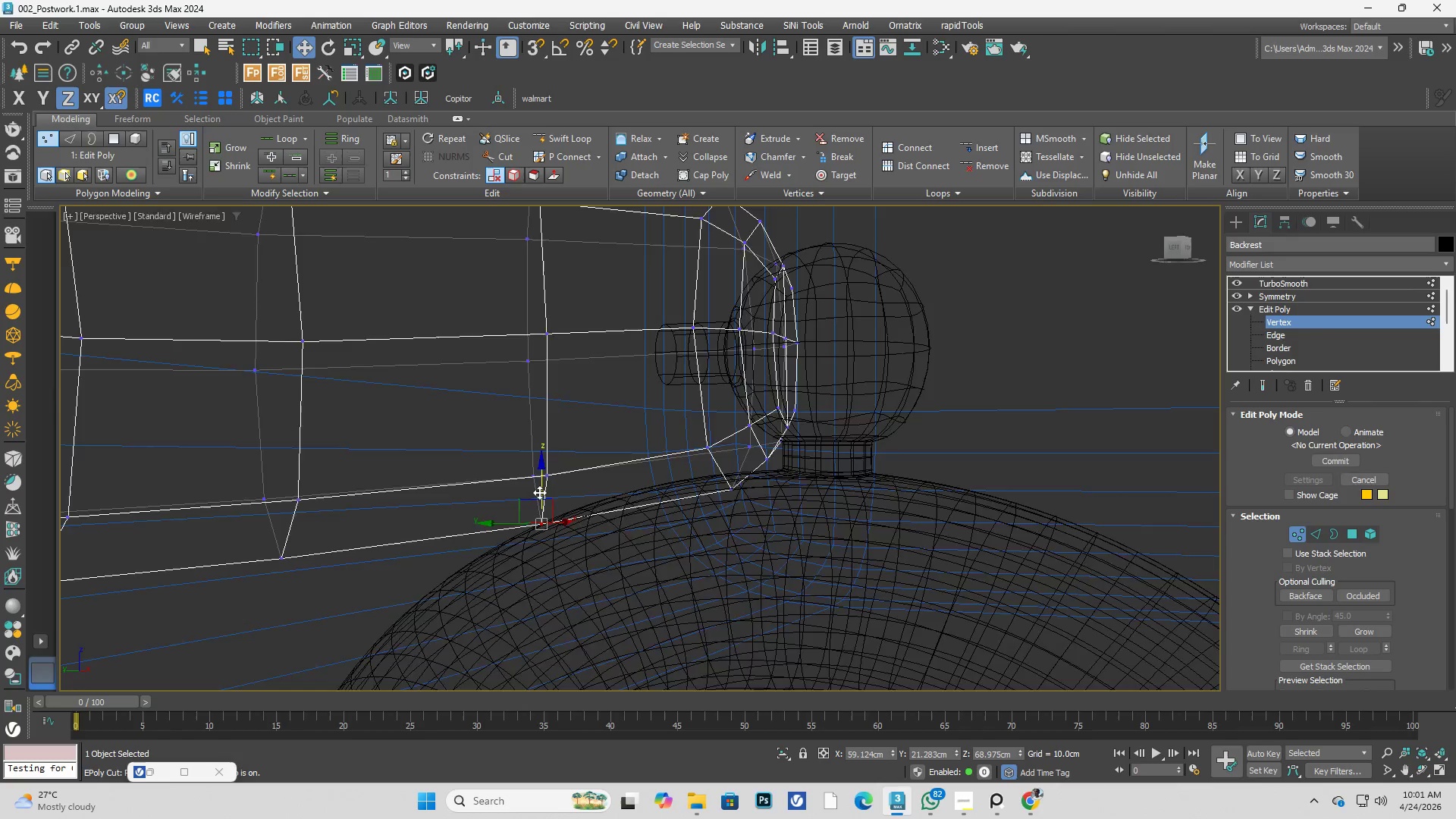 
key(F3)
 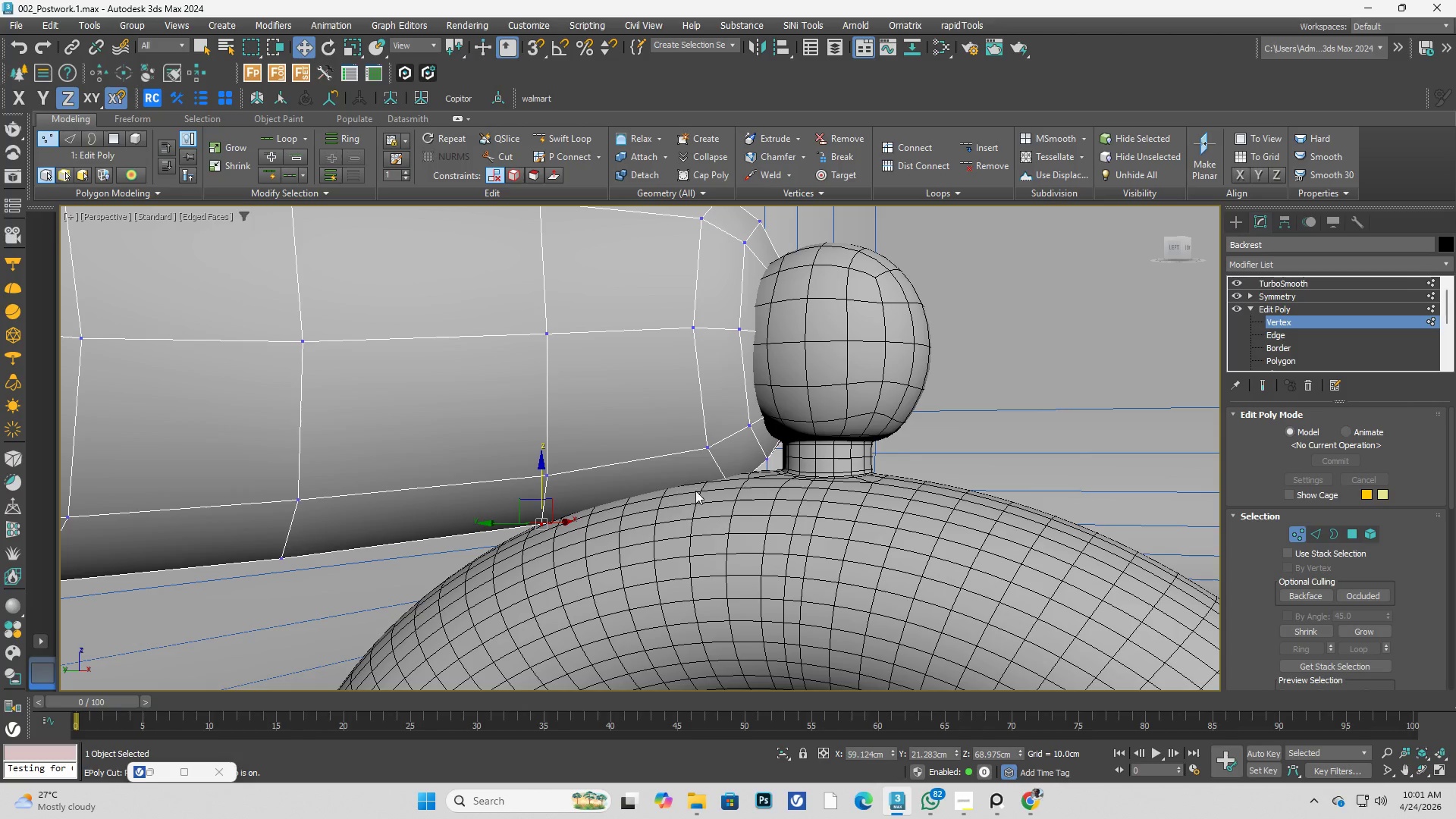 
hold_key(key=AltLeft, duration=0.31)
 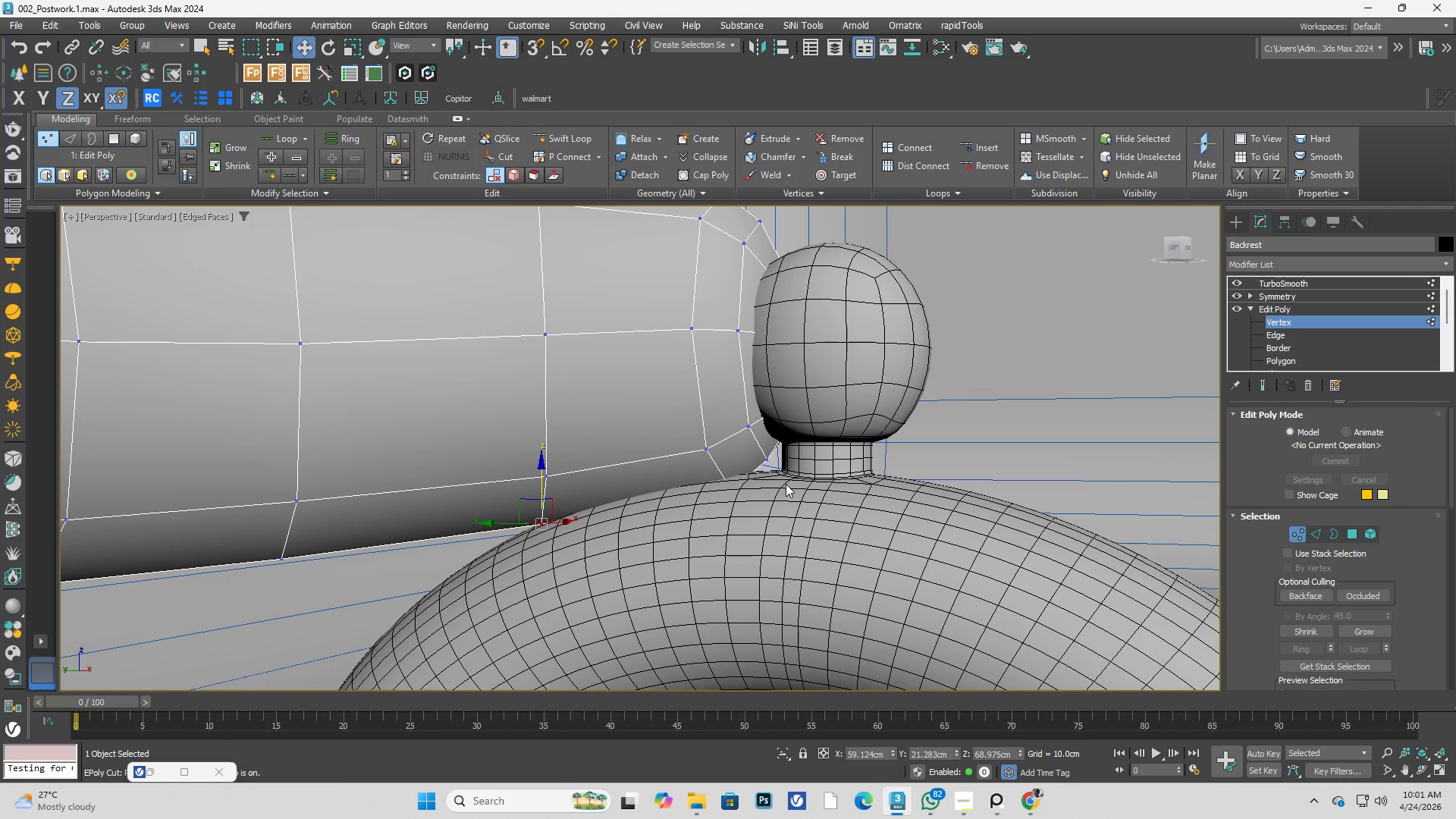 
key(Control+Space)
 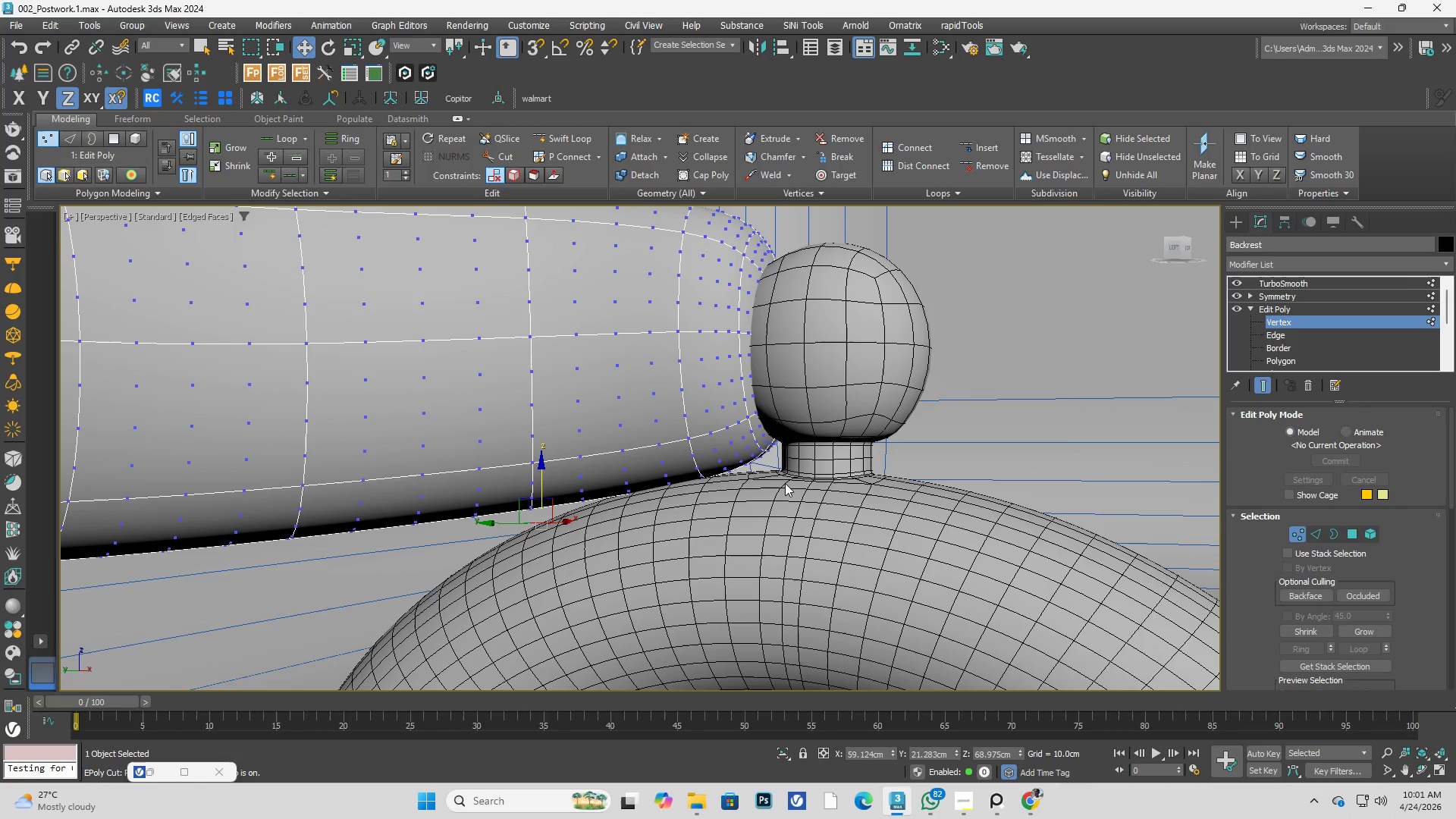 
hold_key(key=AltLeft, duration=2.5)
 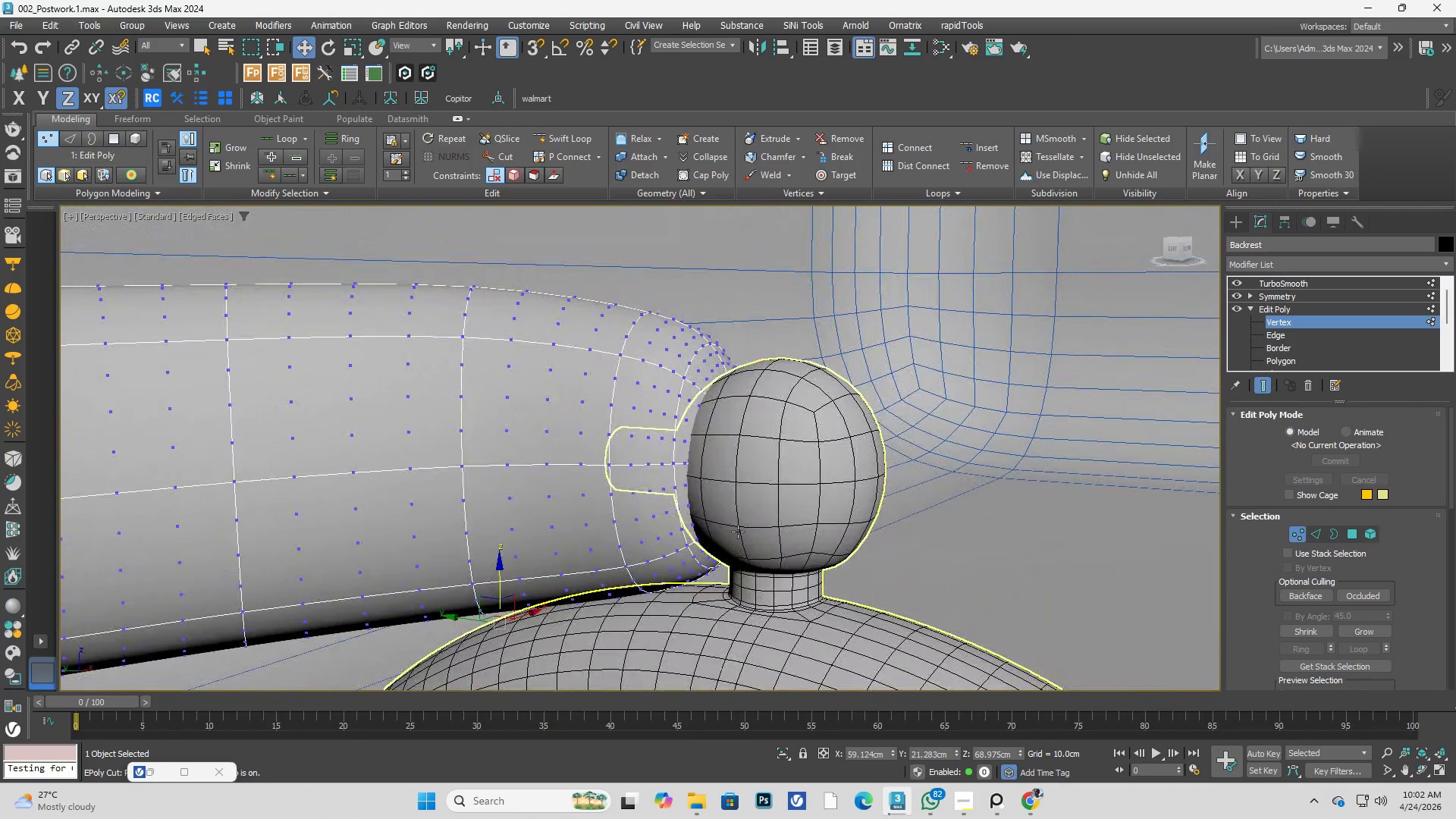 
hold_key(key=AltLeft, duration=0.42)
 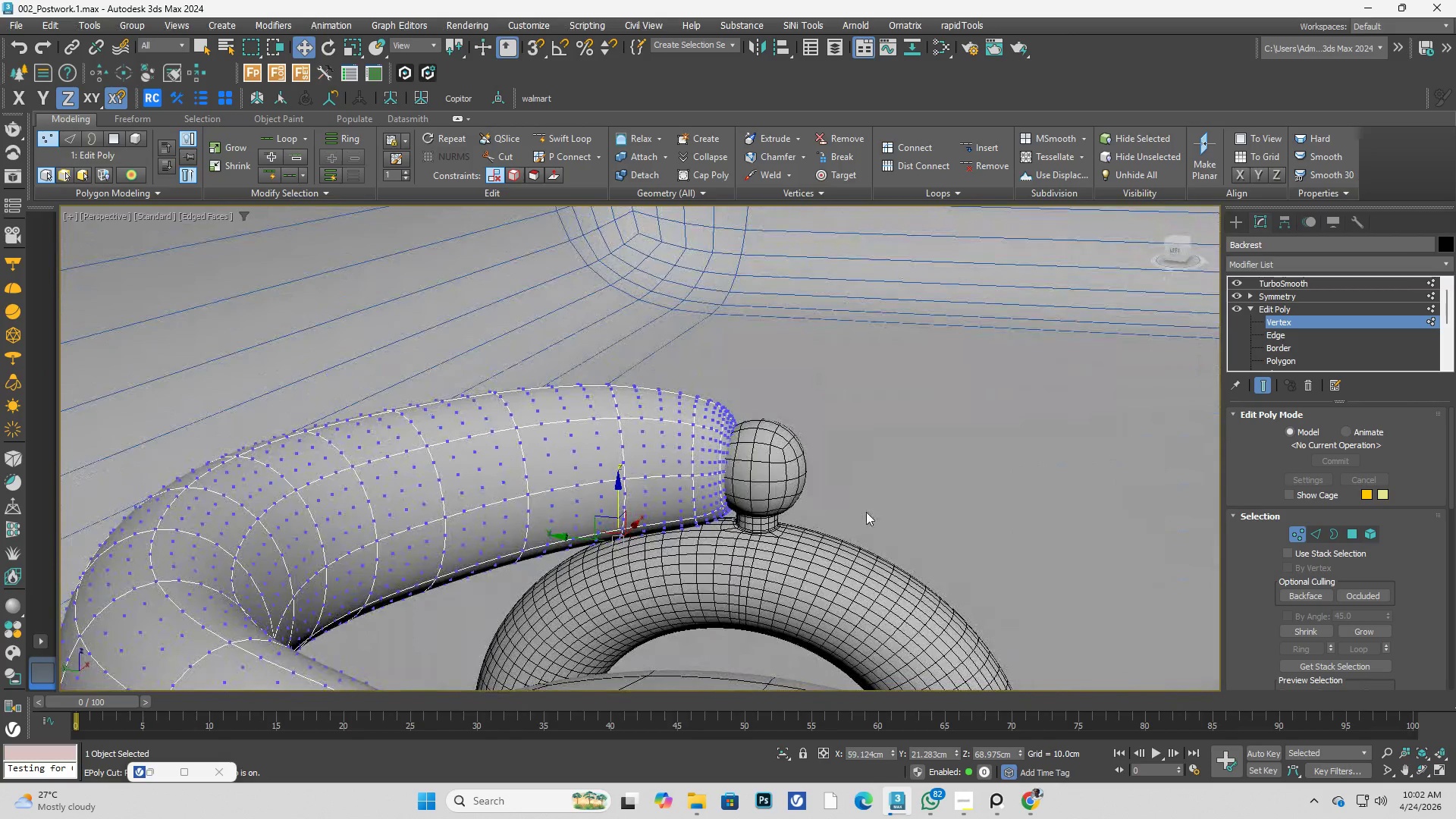 
scroll: coordinate [731, 466], scroll_direction: down, amount: 2.0
 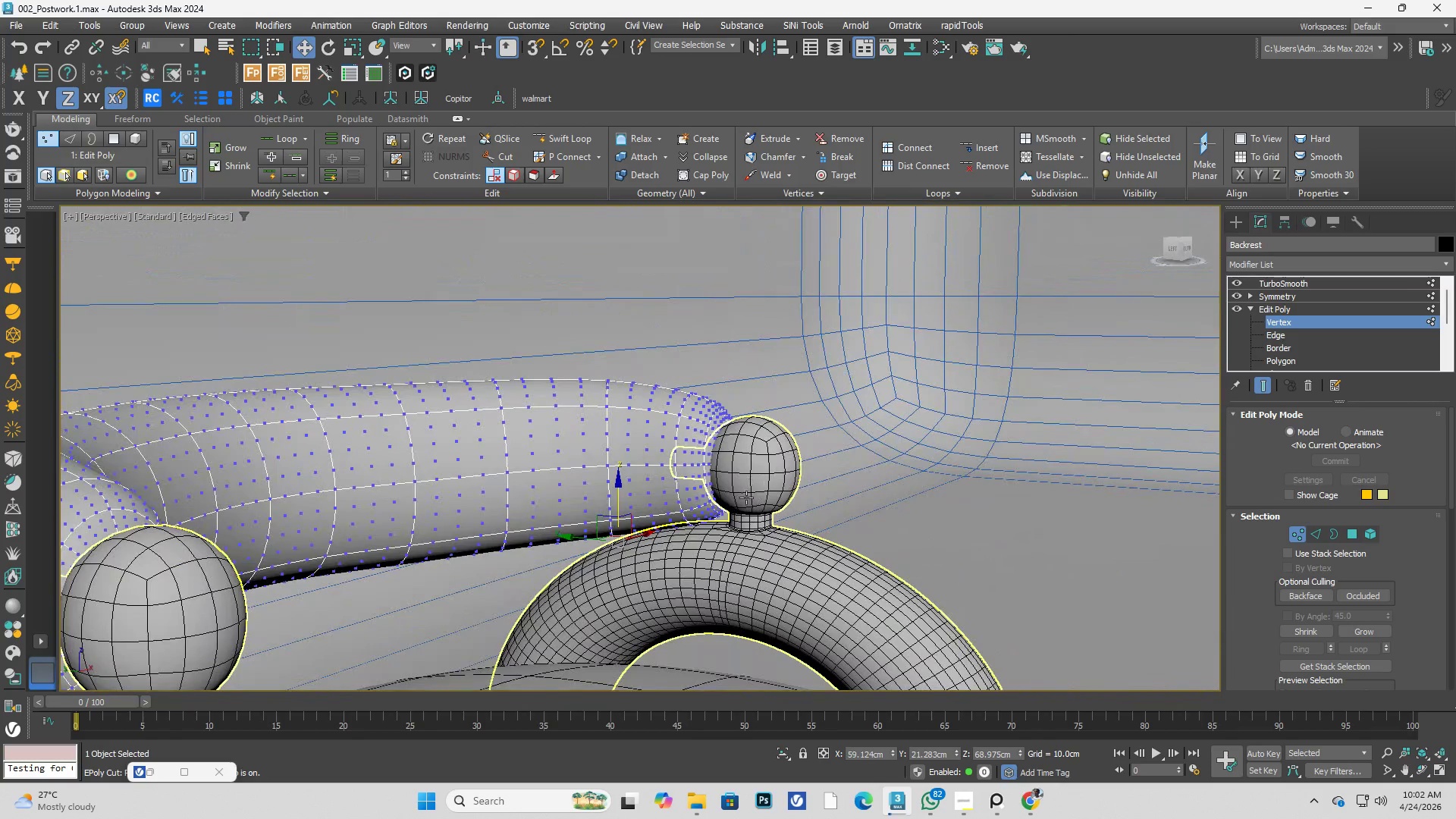 
left_click([866, 512])
 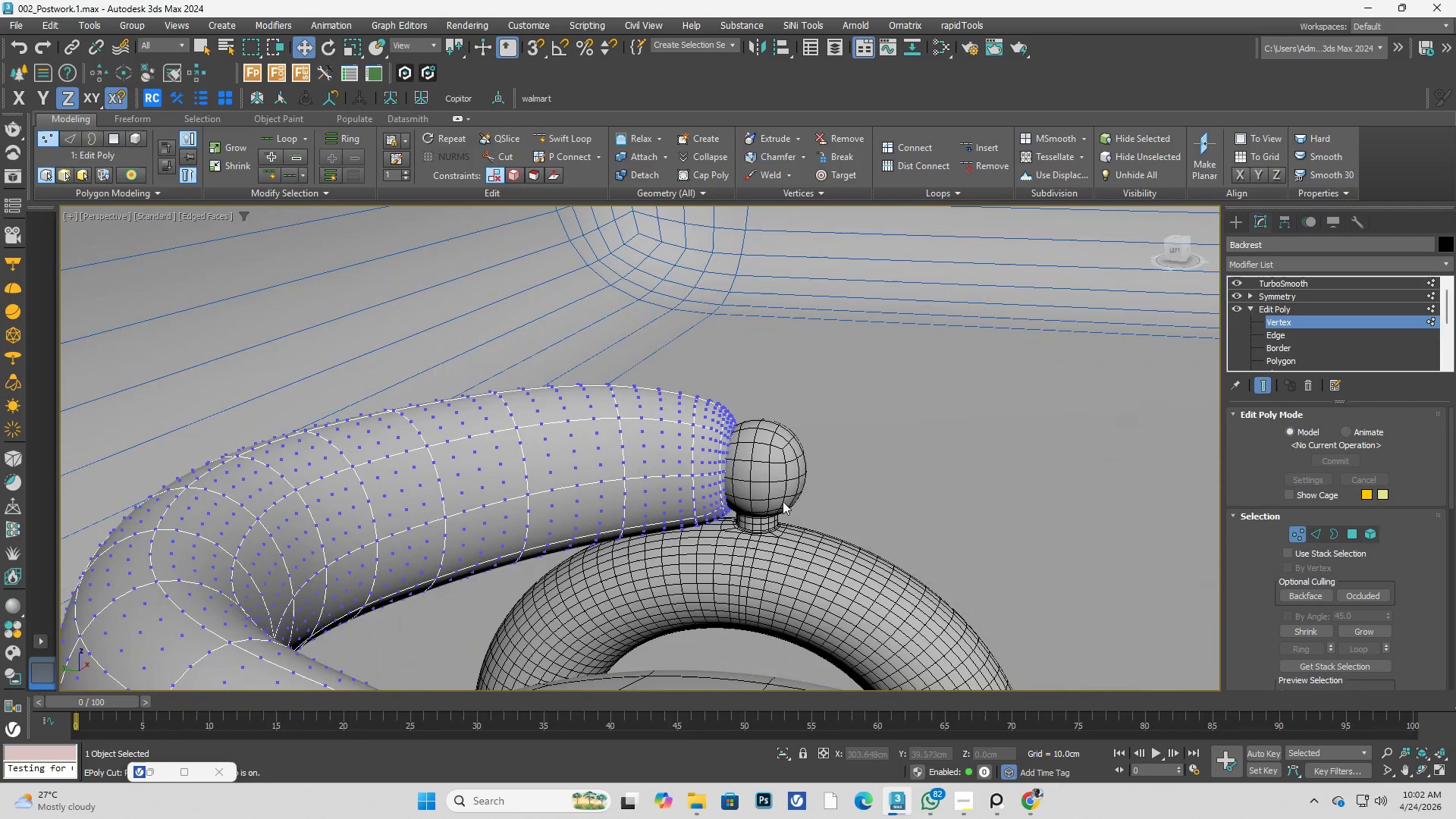 
key(F3)
 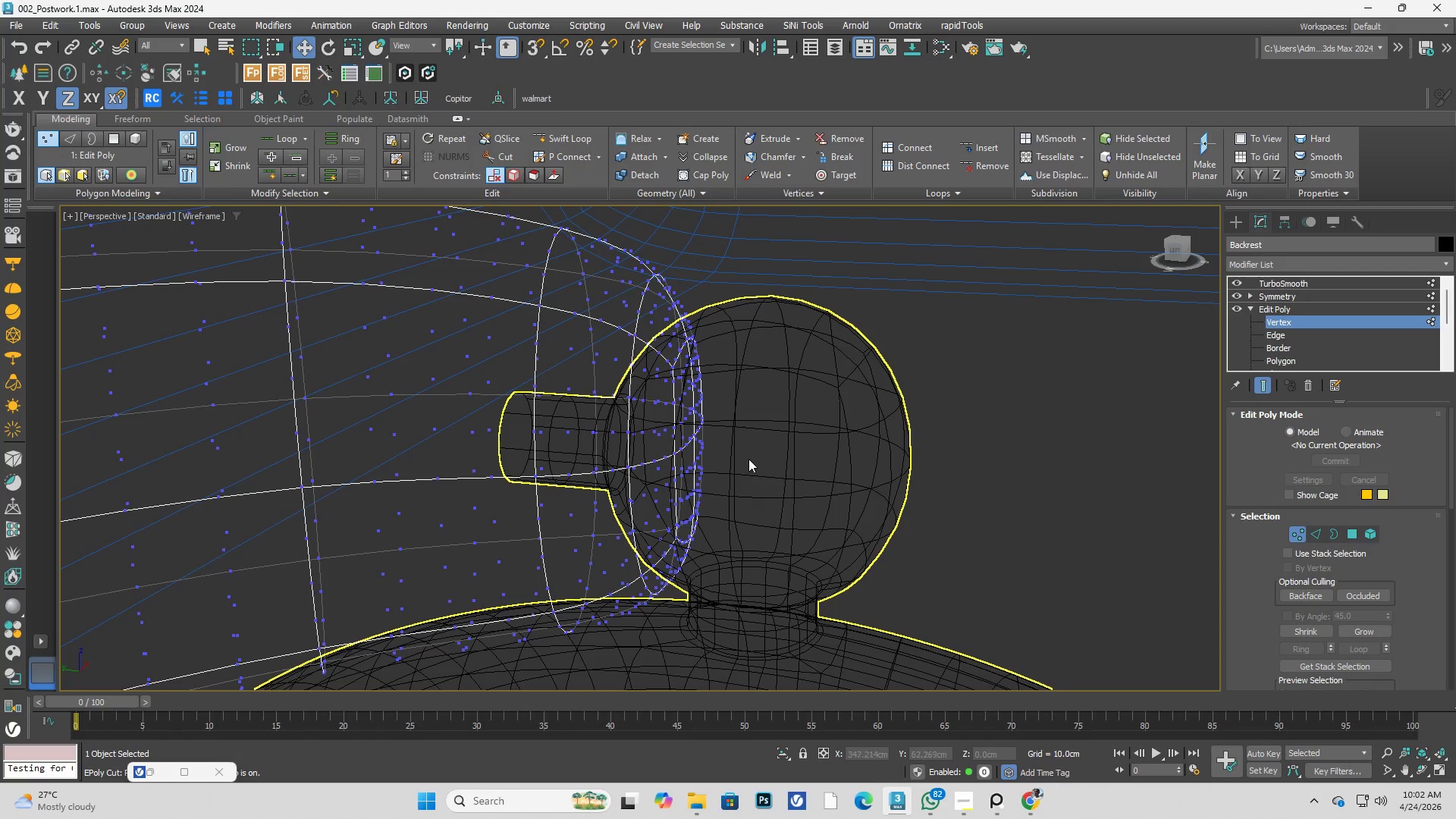 
scroll: coordinate [759, 474], scroll_direction: up, amount: 3.0
 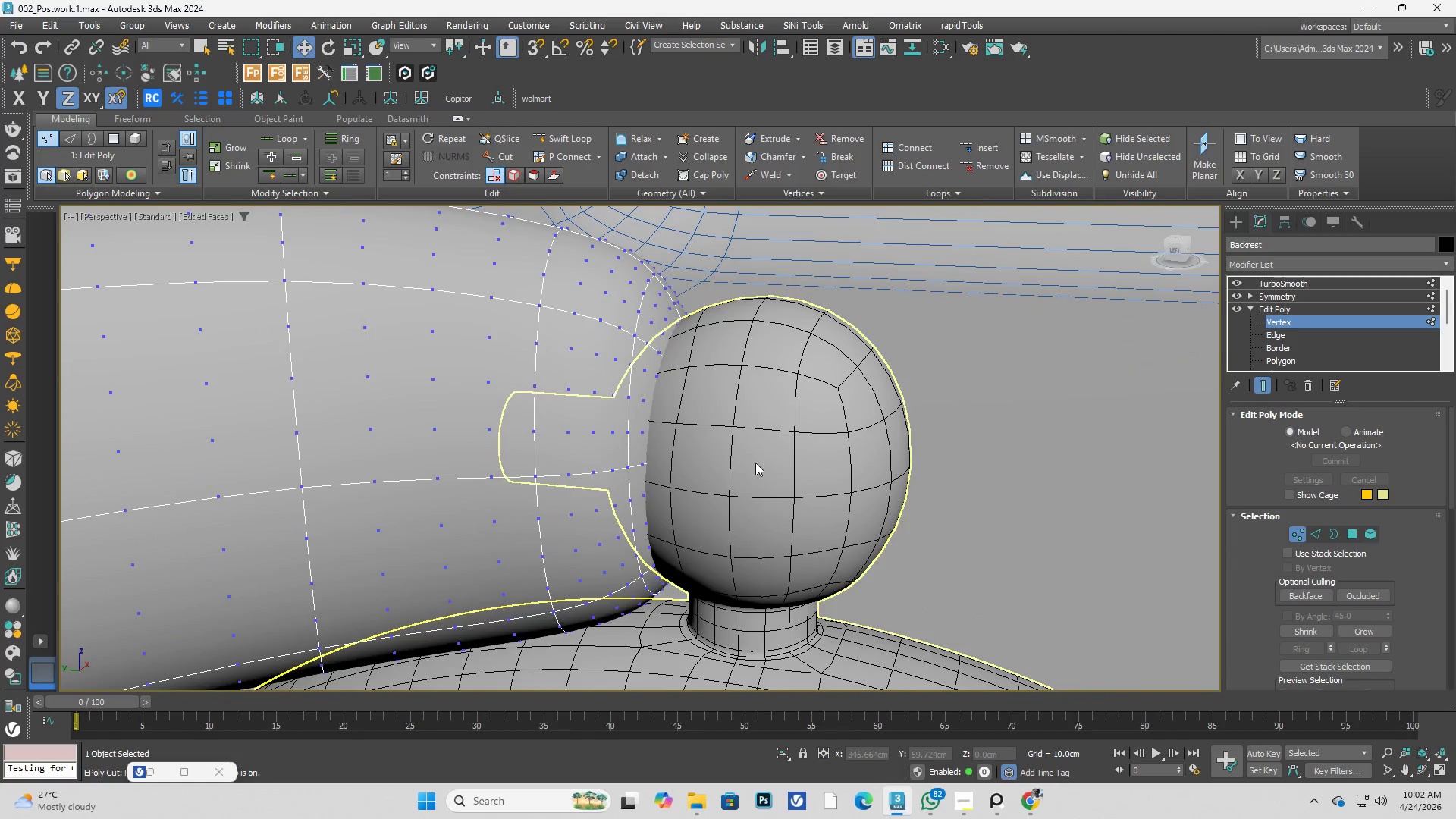 
key(F3)
 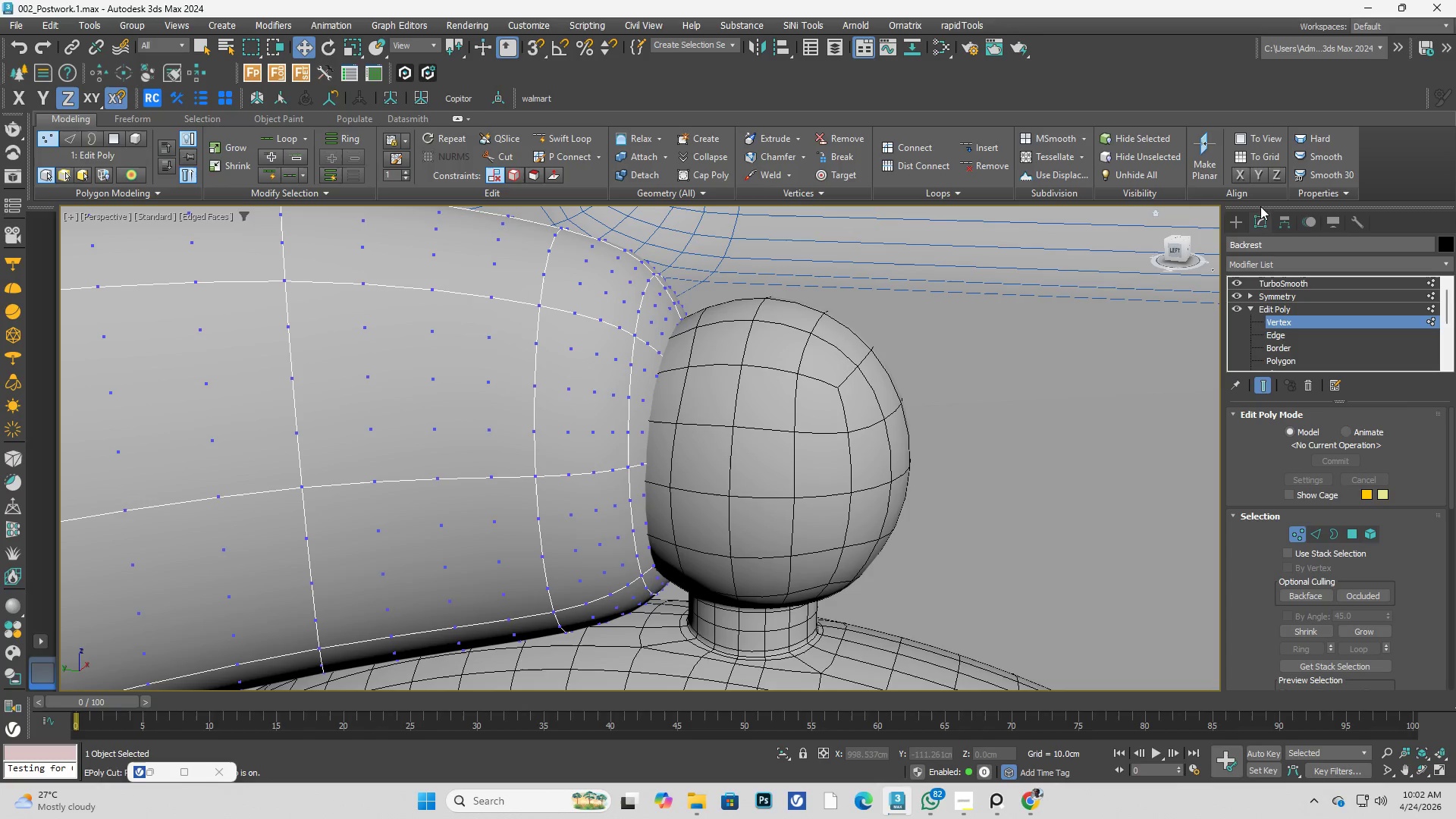 
double_click([804, 428])
 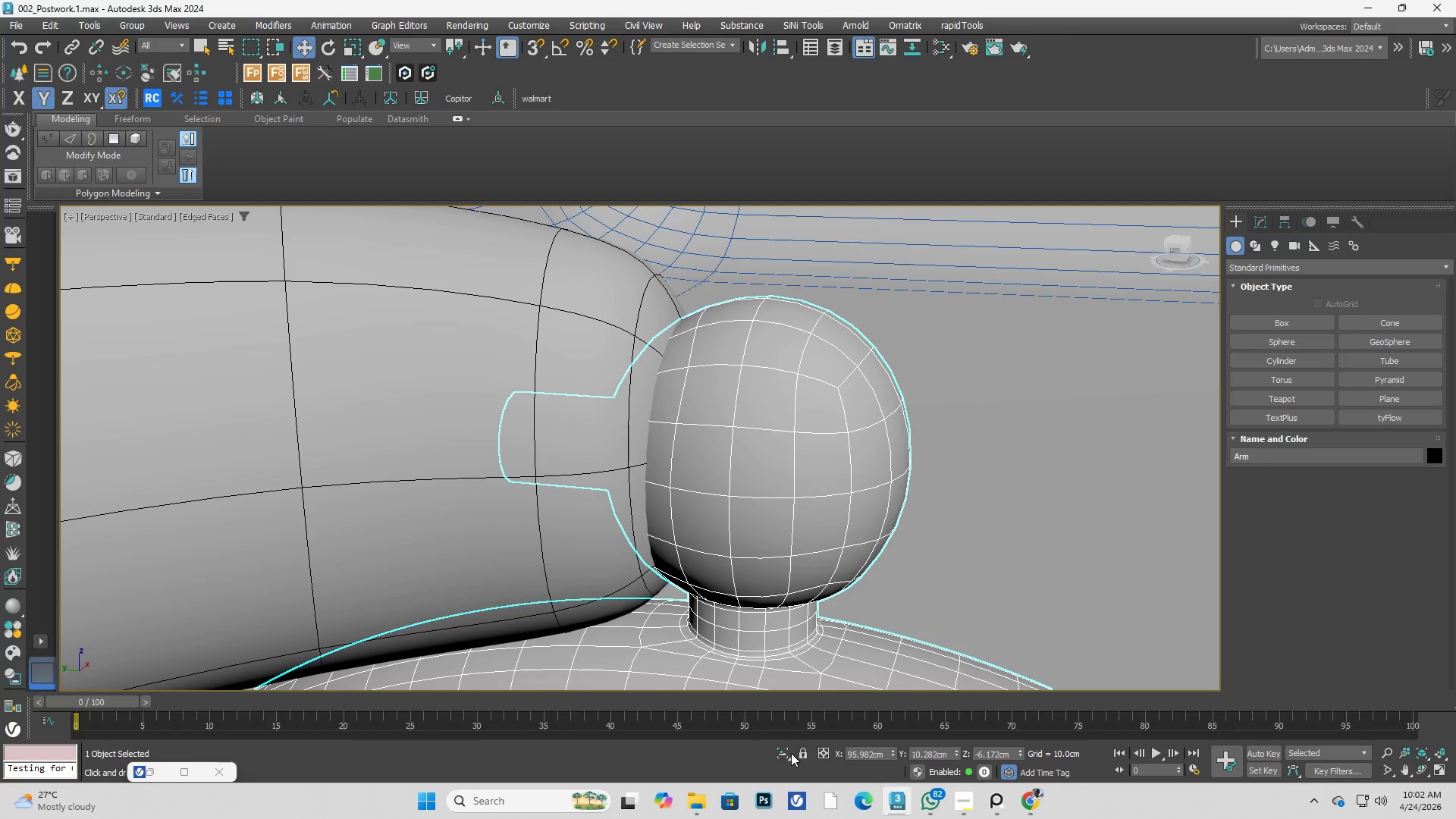 
left_click([788, 754])
 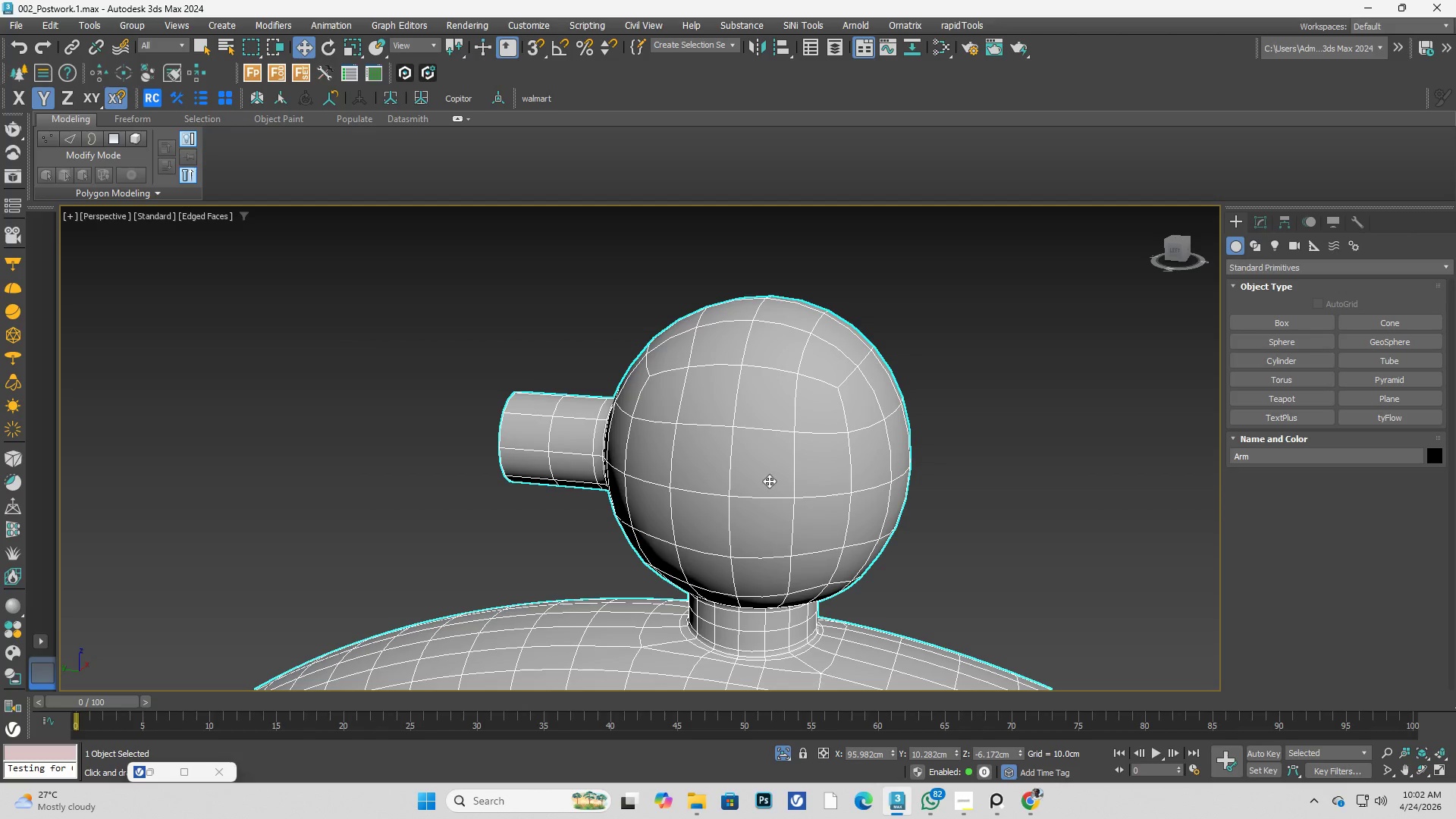 
hold_key(key=AltLeft, duration=0.36)
 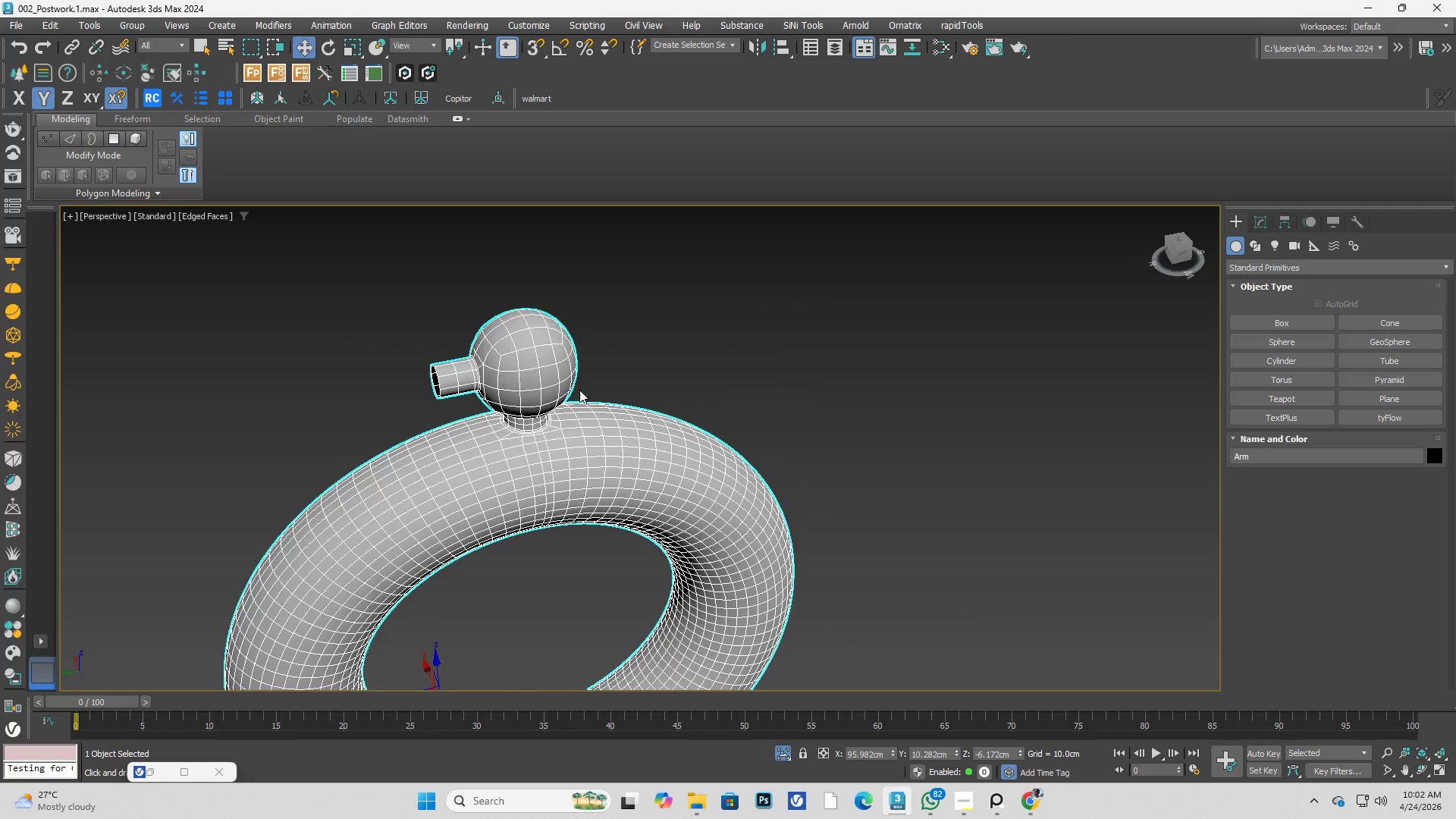 
scroll: coordinate [785, 431], scroll_direction: down, amount: 3.0
 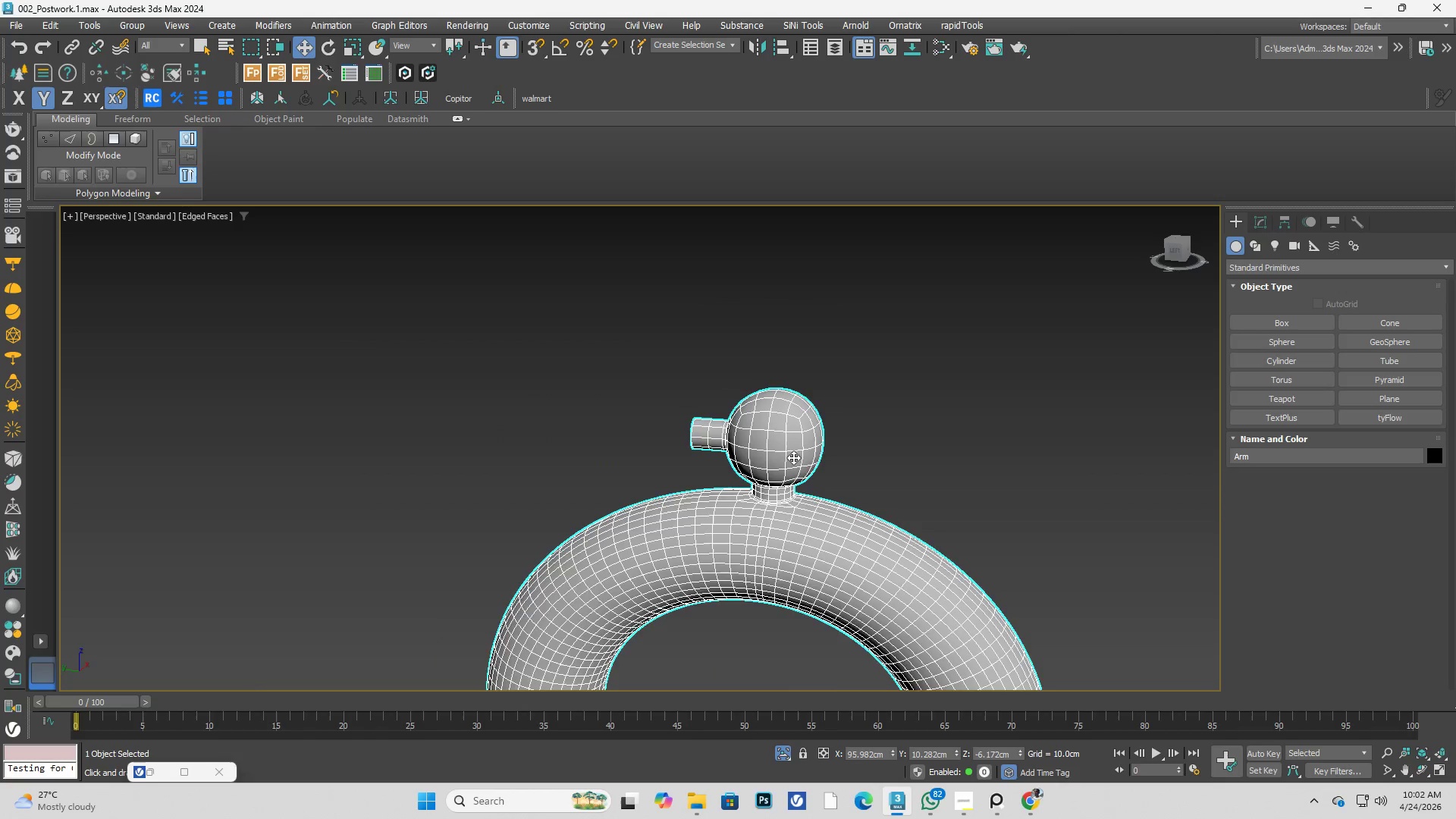 
scroll: coordinate [526, 371], scroll_direction: up, amount: 3.0
 